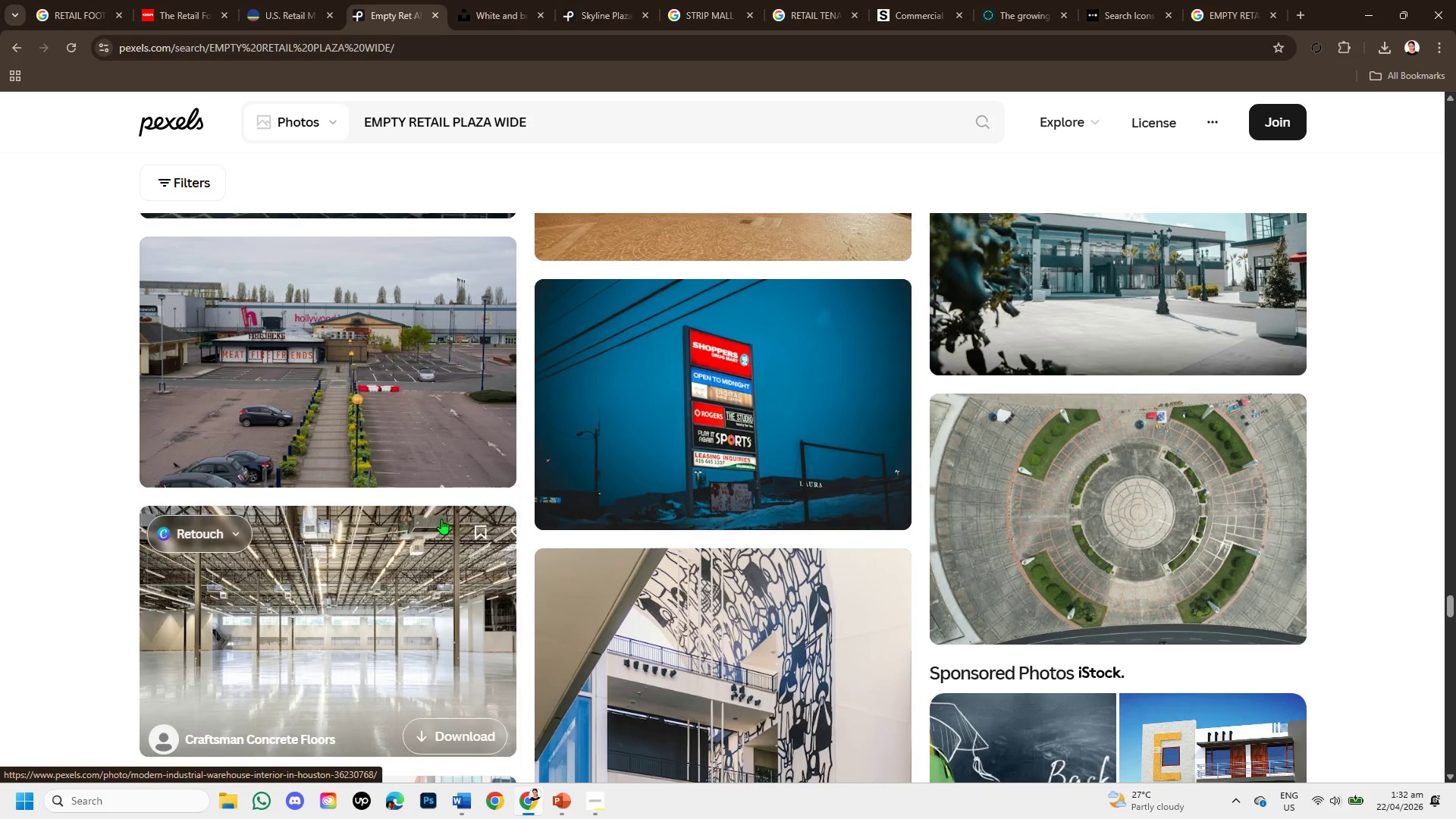 
scroll: coordinate [763, 580], scroll_direction: down, amount: 6.0
 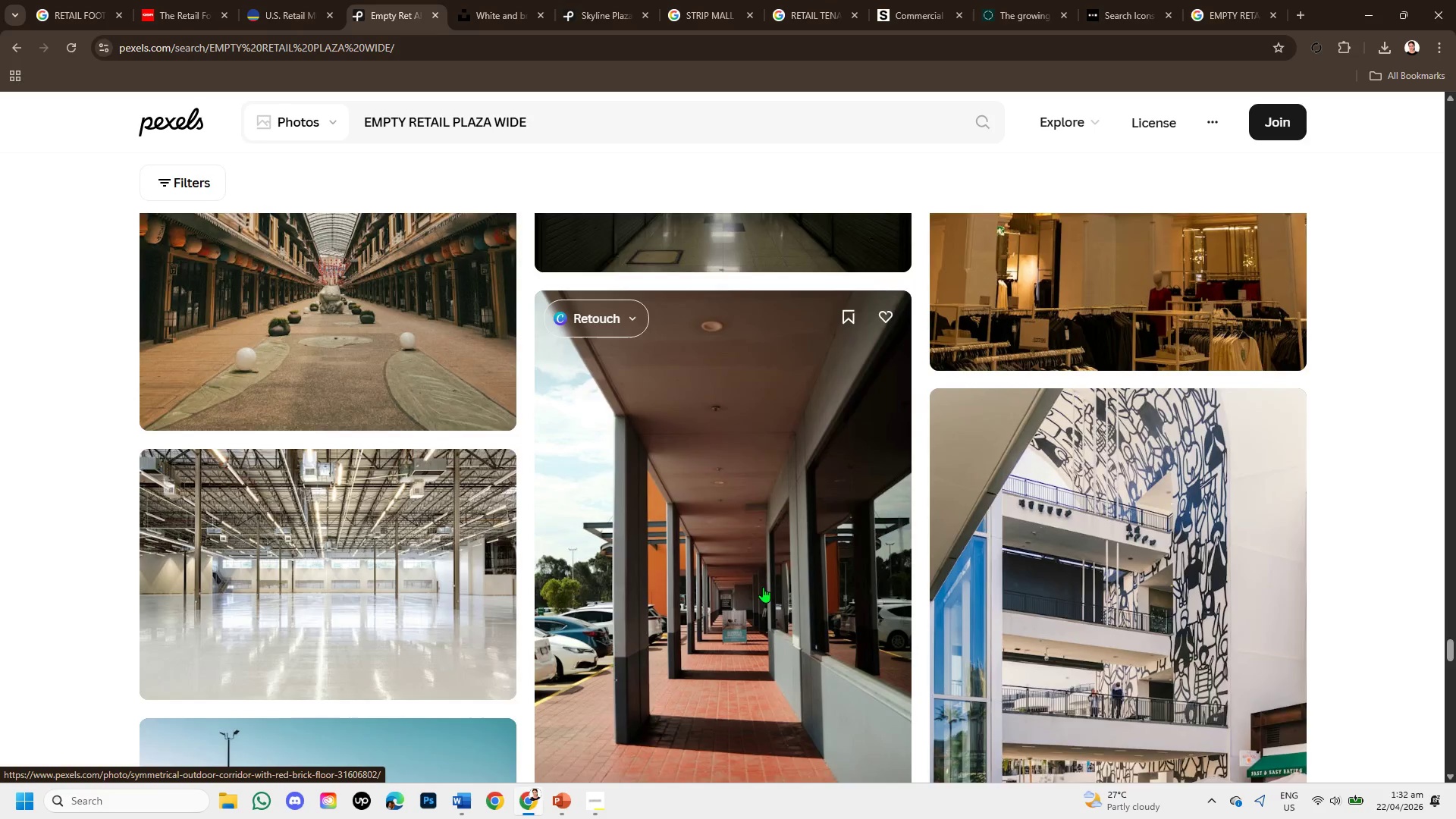 
scroll: coordinate [864, 605], scroll_direction: down, amount: 7.0
 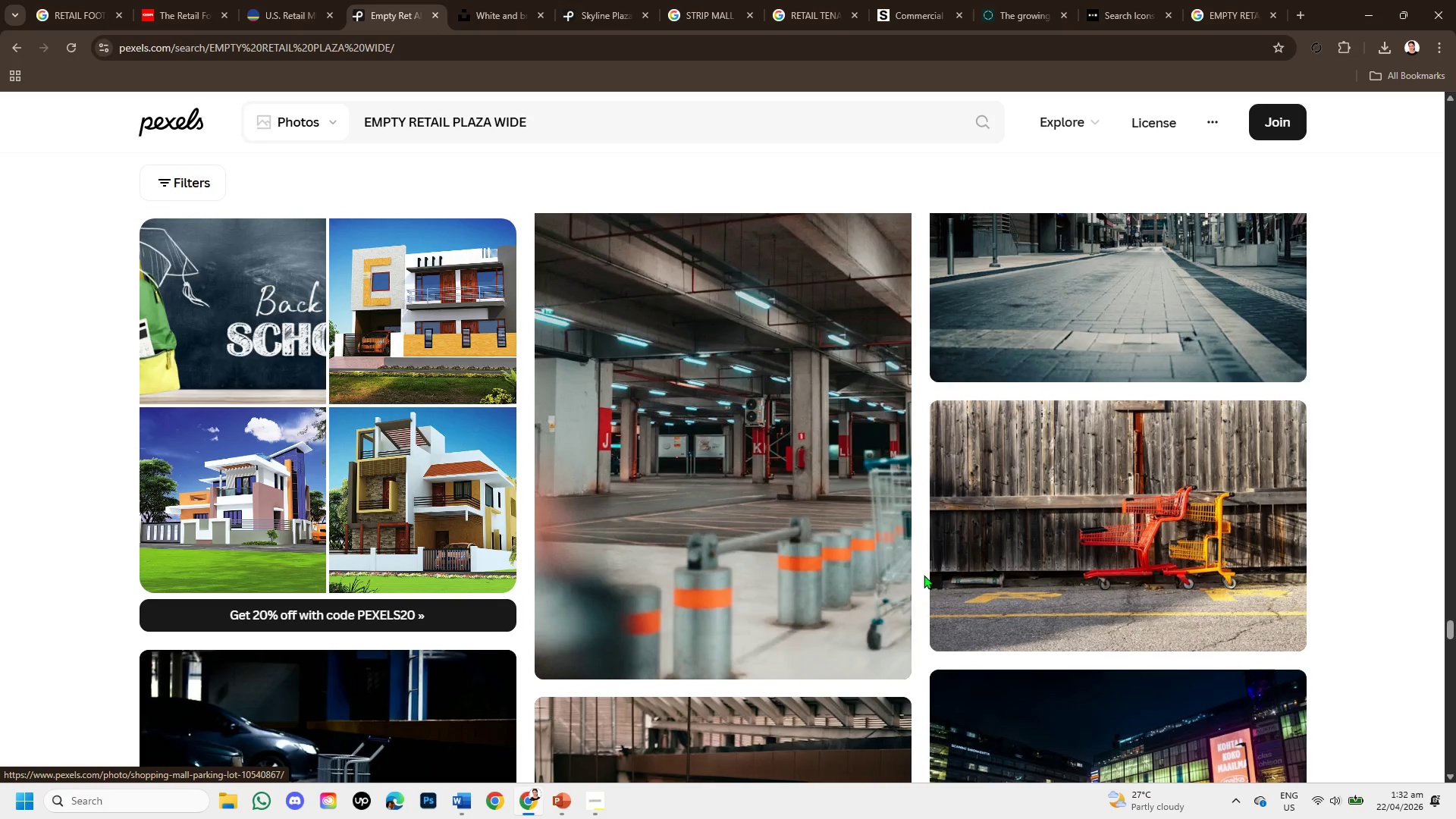 
scroll: coordinate [901, 606], scroll_direction: down, amount: 6.0
 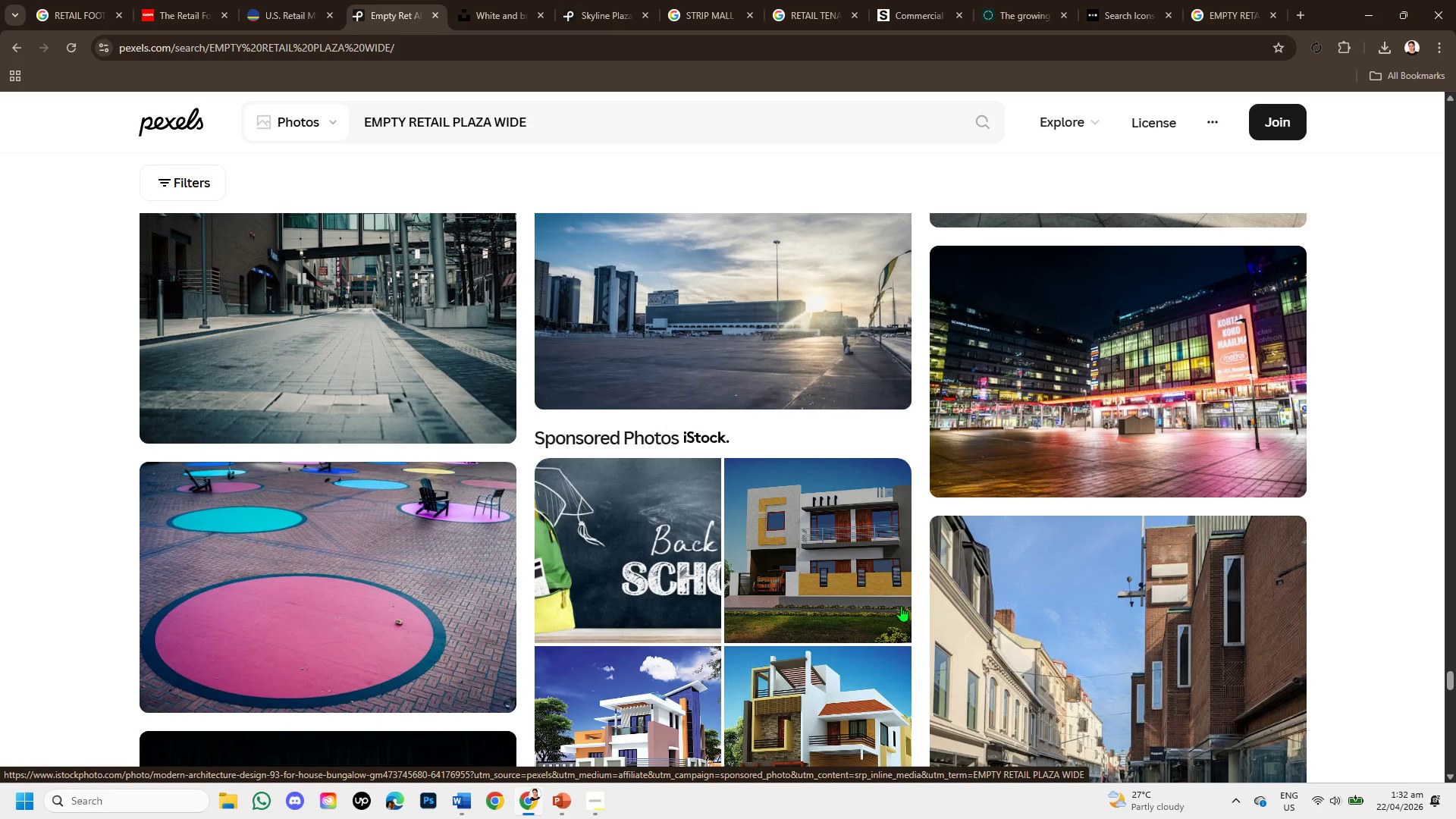 
scroll: coordinate [892, 624], scroll_direction: down, amount: 6.0
 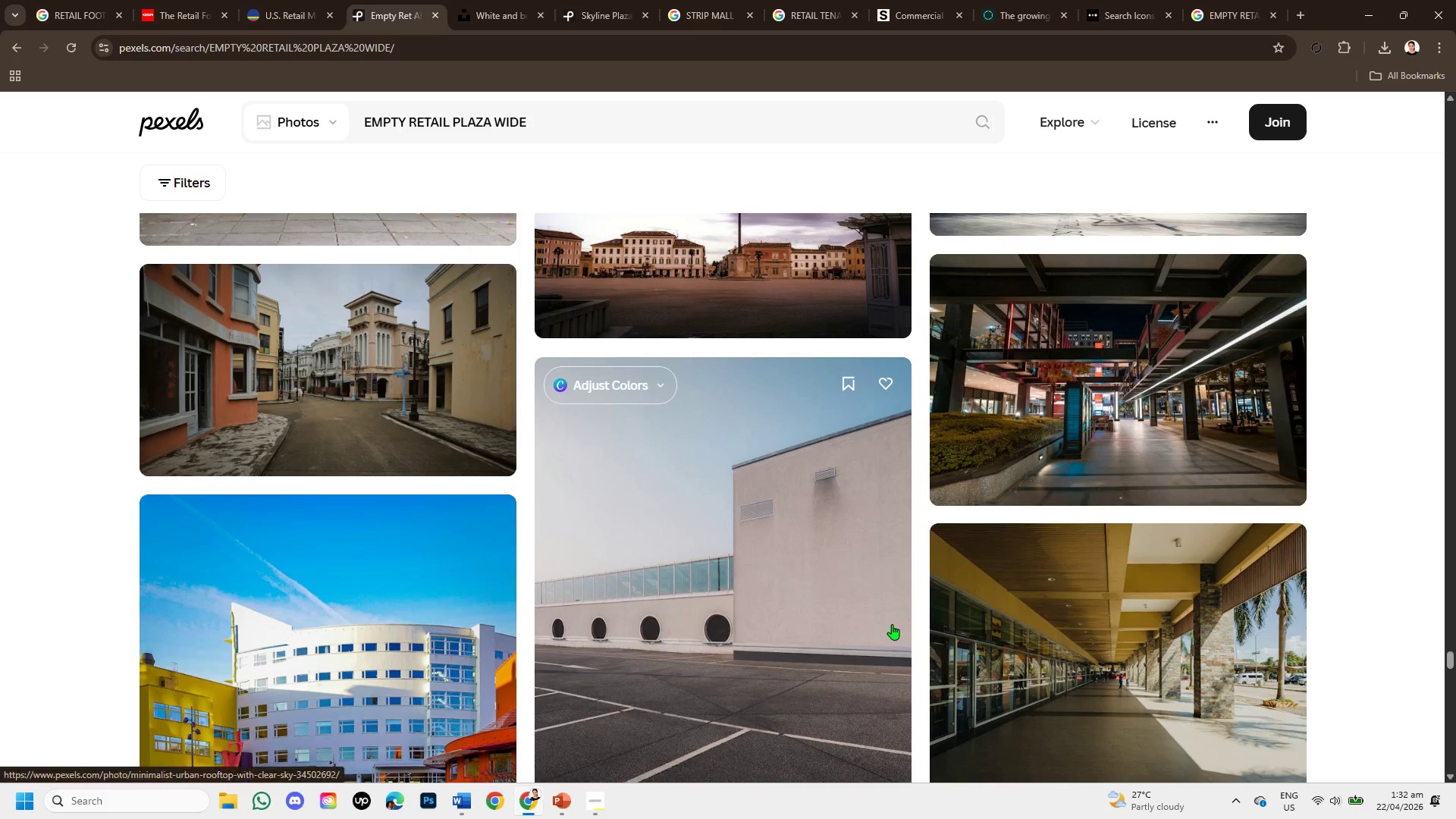 
scroll: coordinate [892, 624], scroll_direction: down, amount: 4.0
 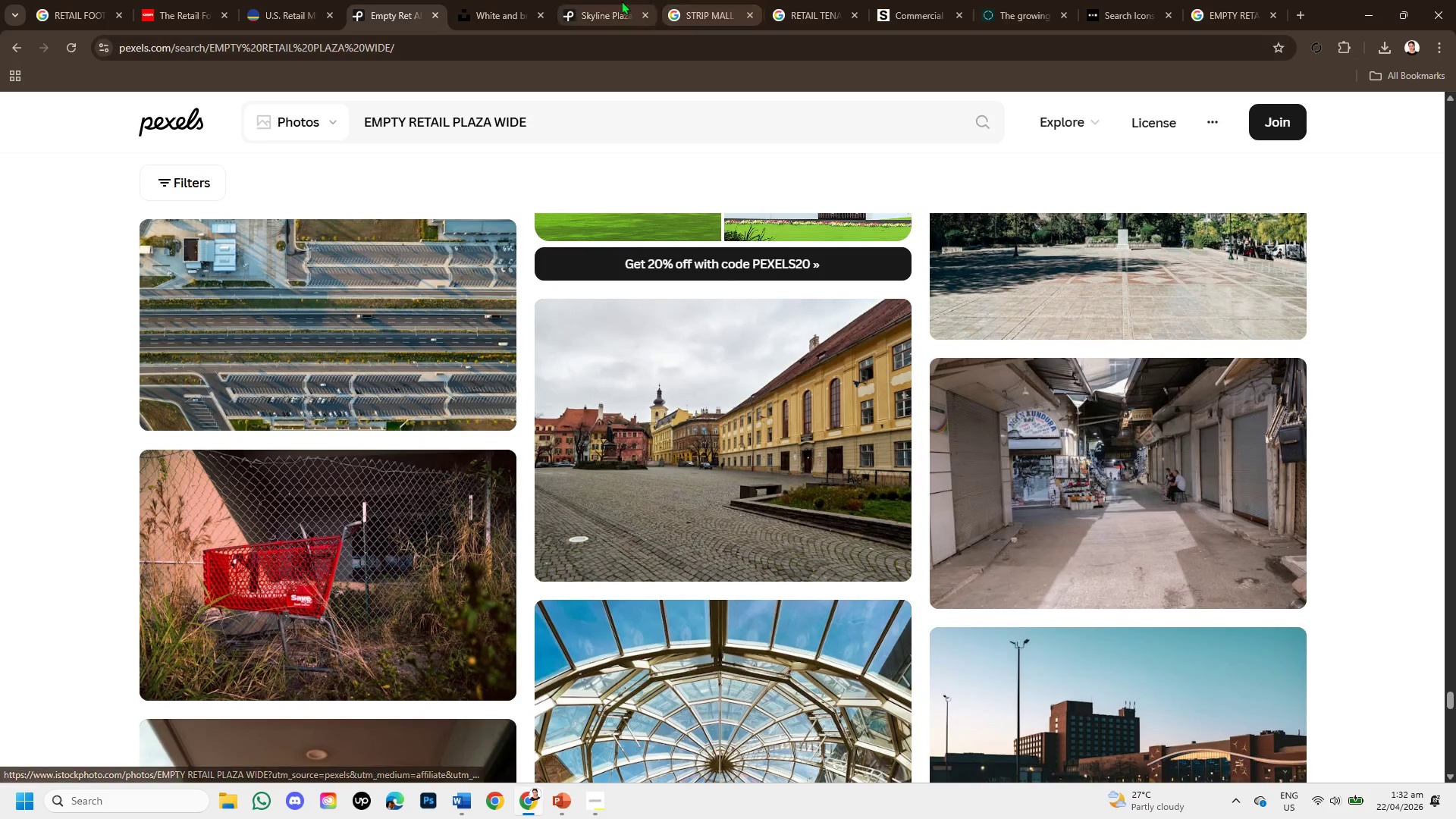 
left_click([510, 11])
 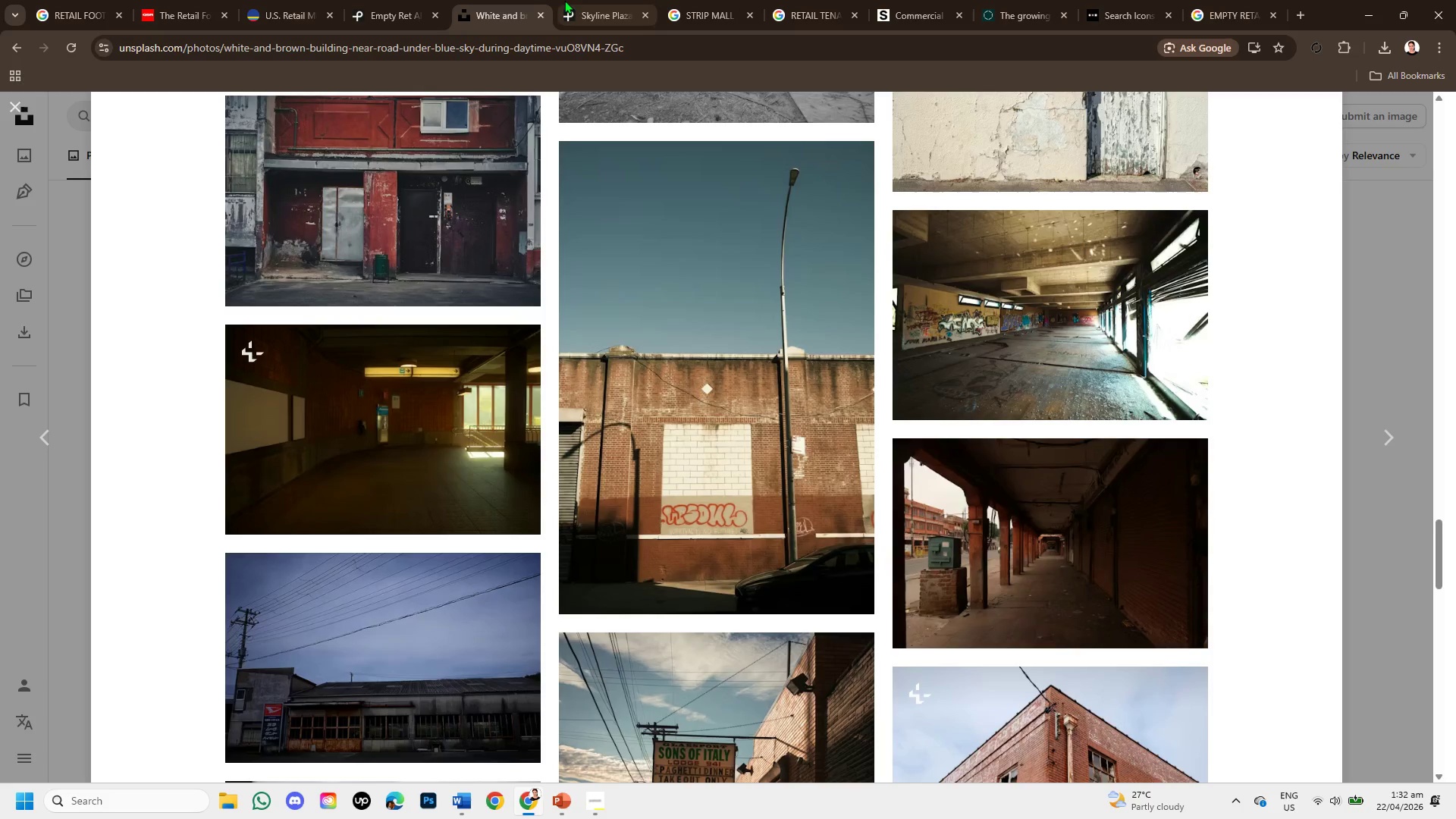 
left_click([574, 1])
 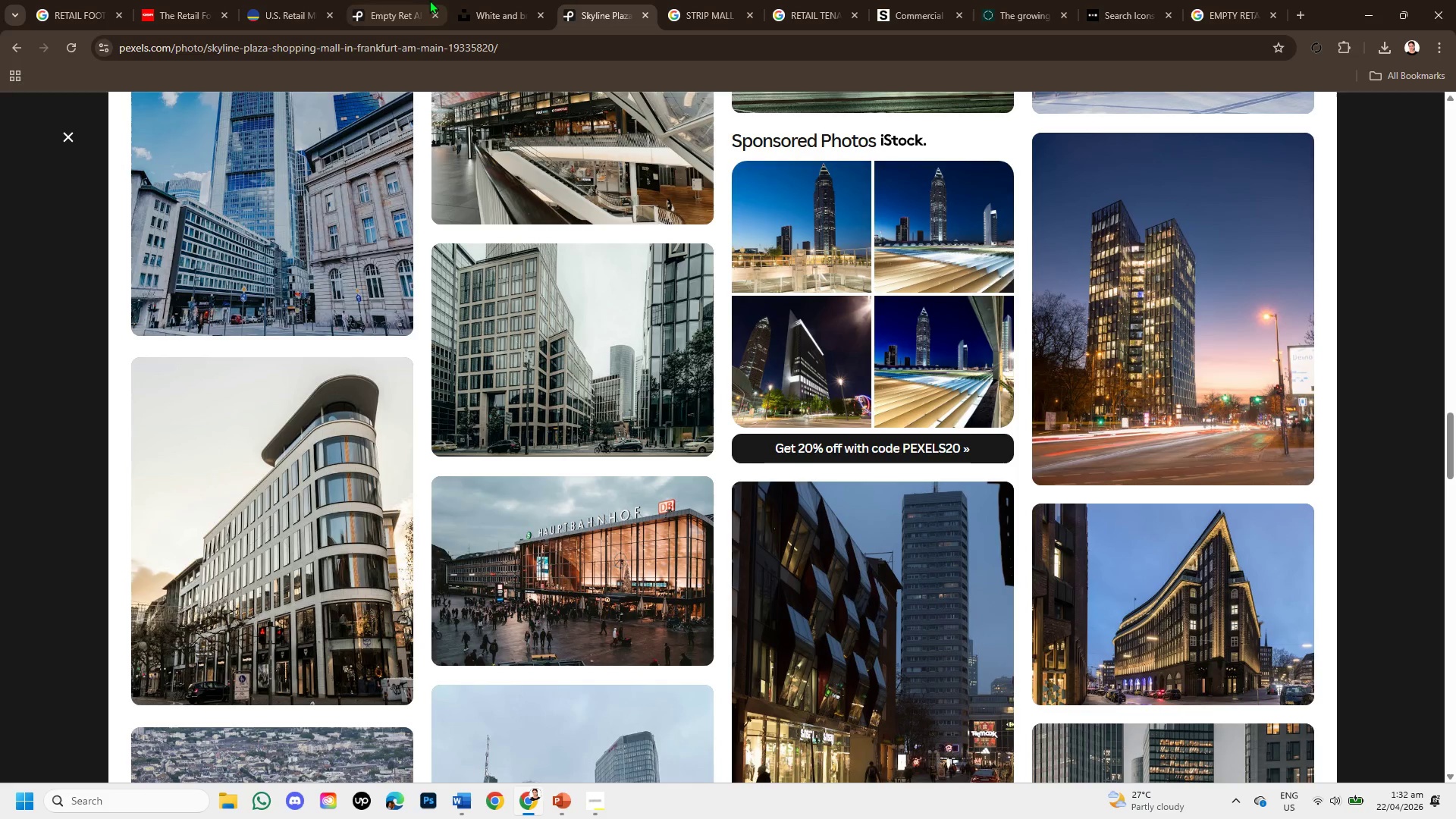 
left_click([495, 2])
 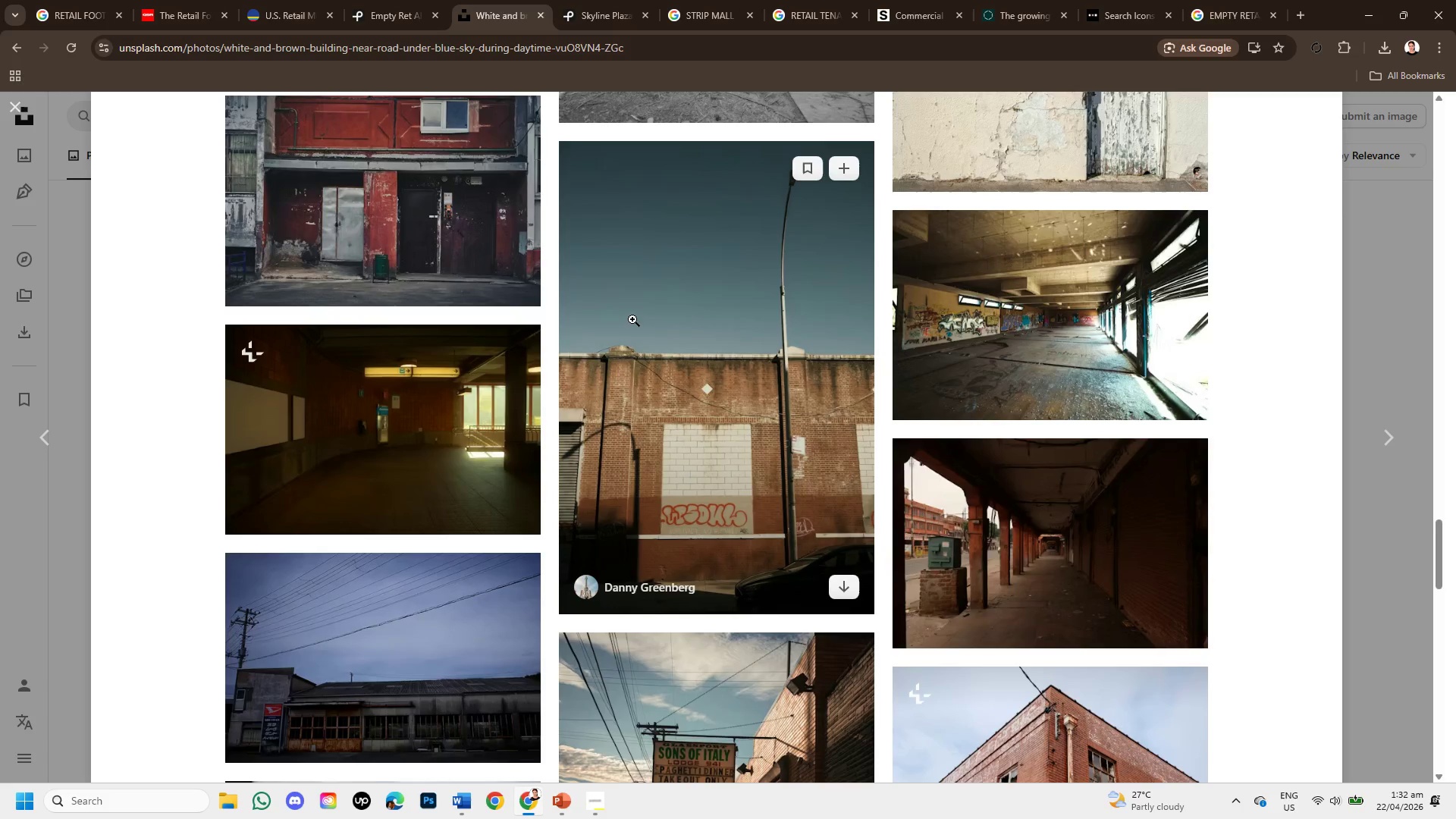 
scroll: coordinate [757, 421], scroll_direction: up, amount: 27.0
 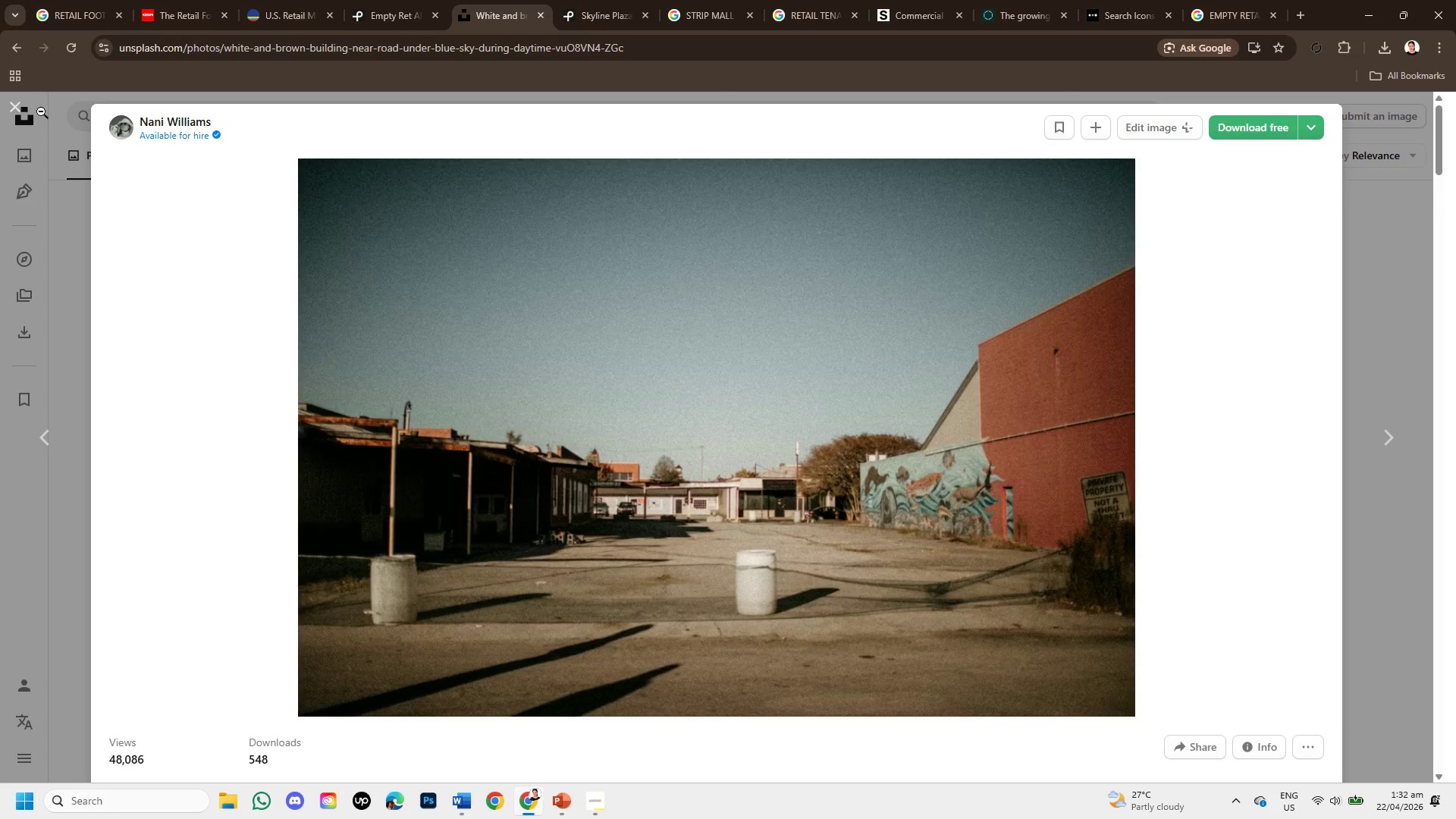 
left_click([18, 107])
 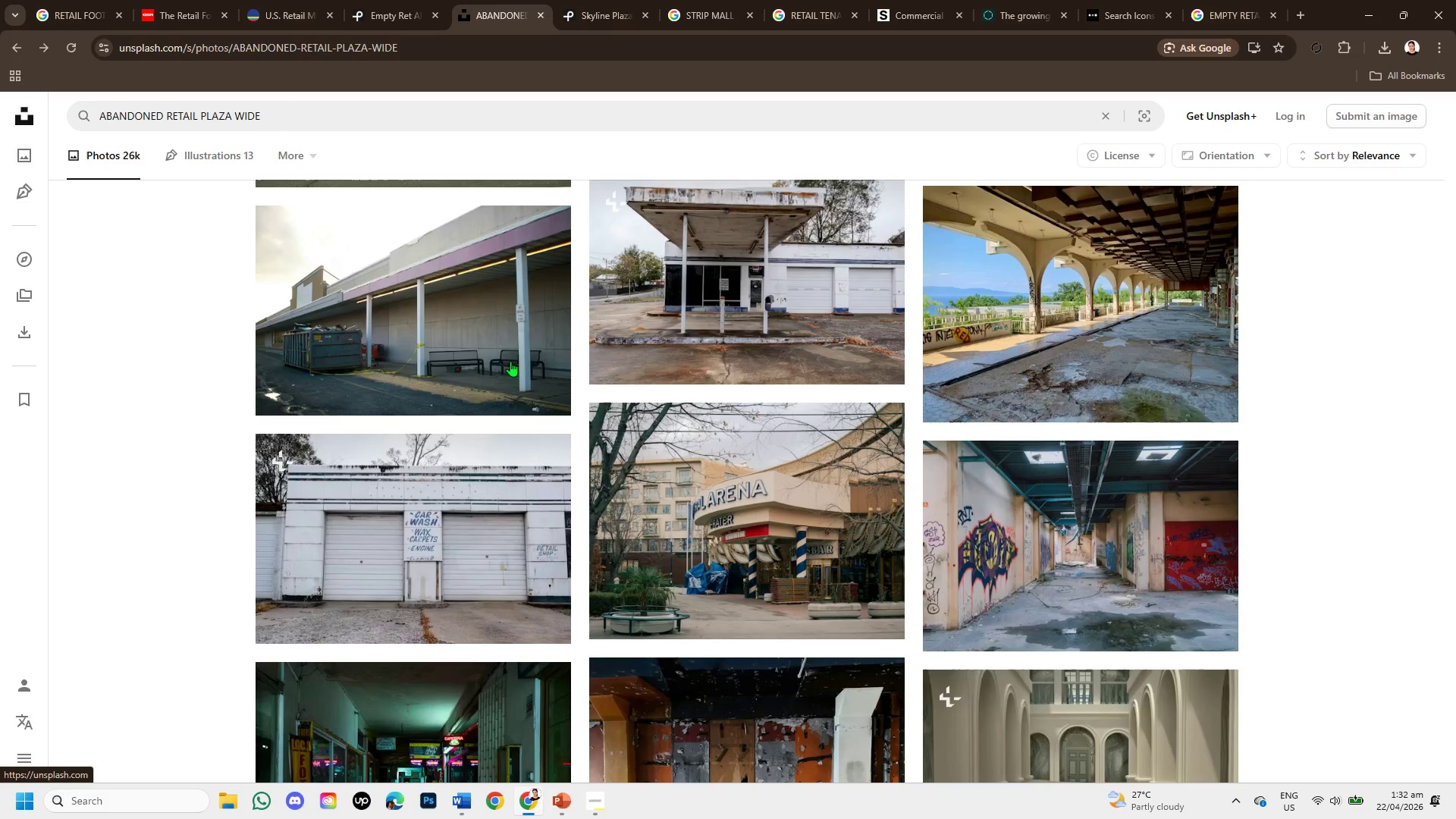 
mouse_move([721, 514])
 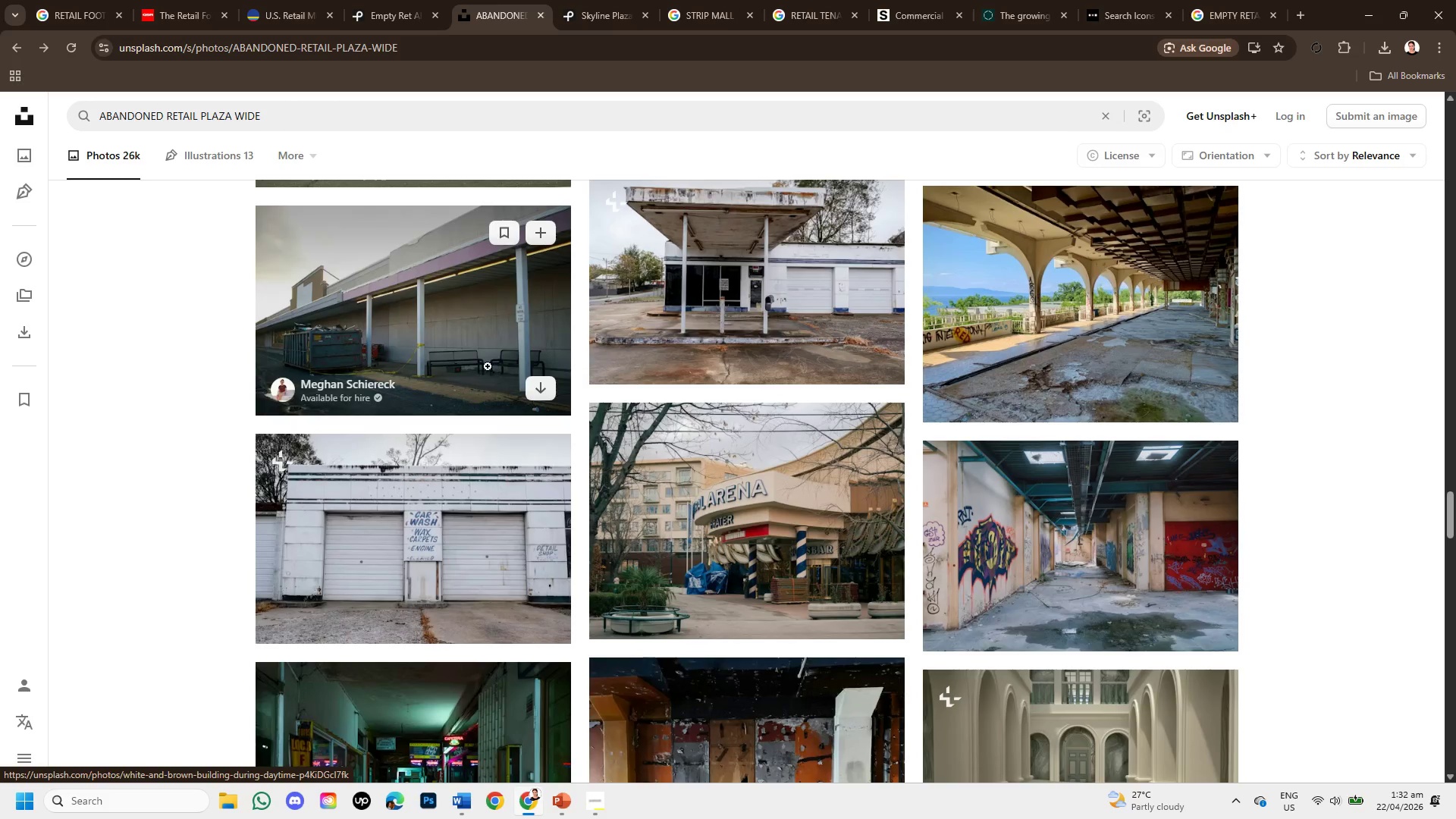 
left_click([484, 354])
 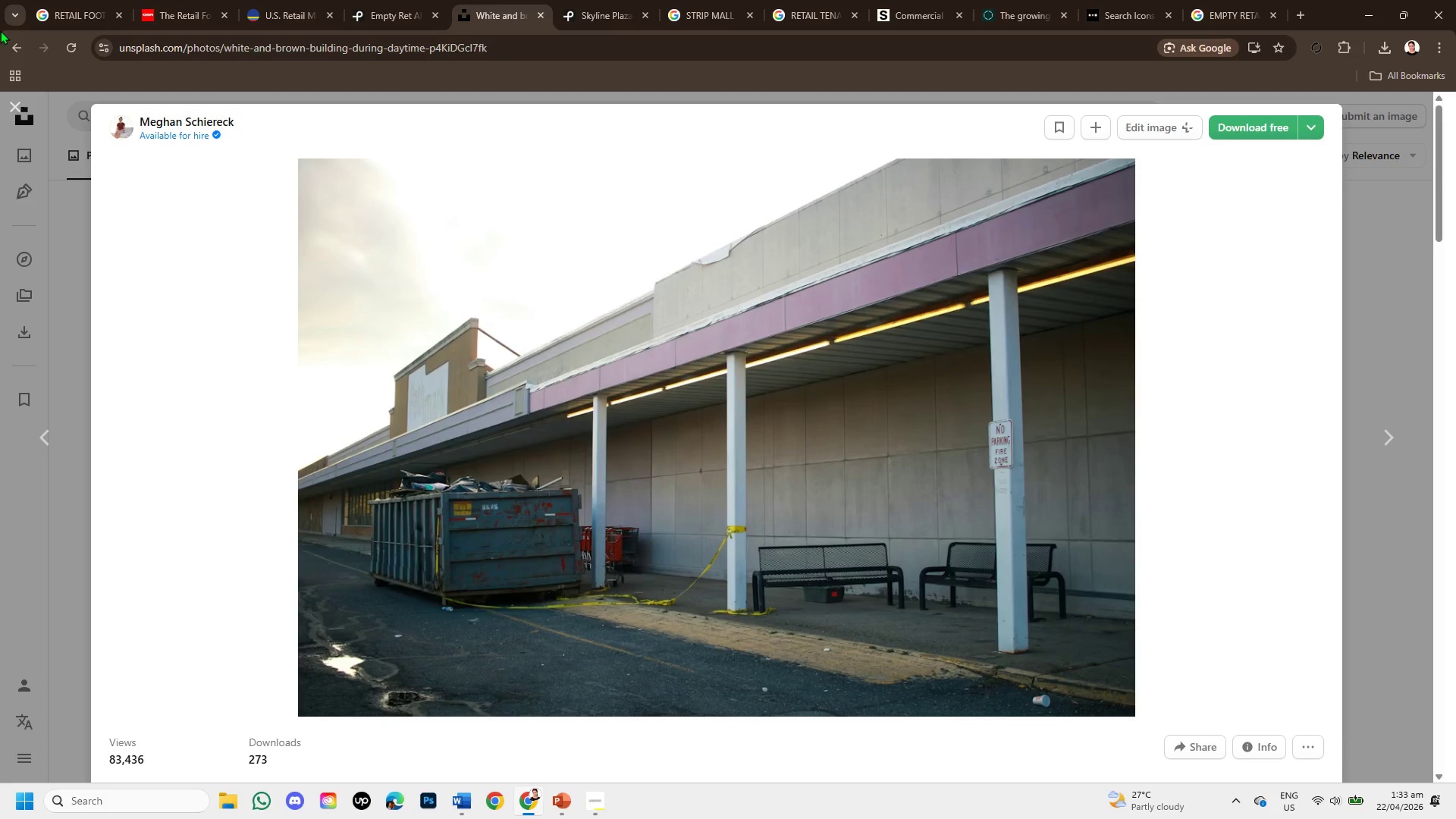 
wait(6.42)
 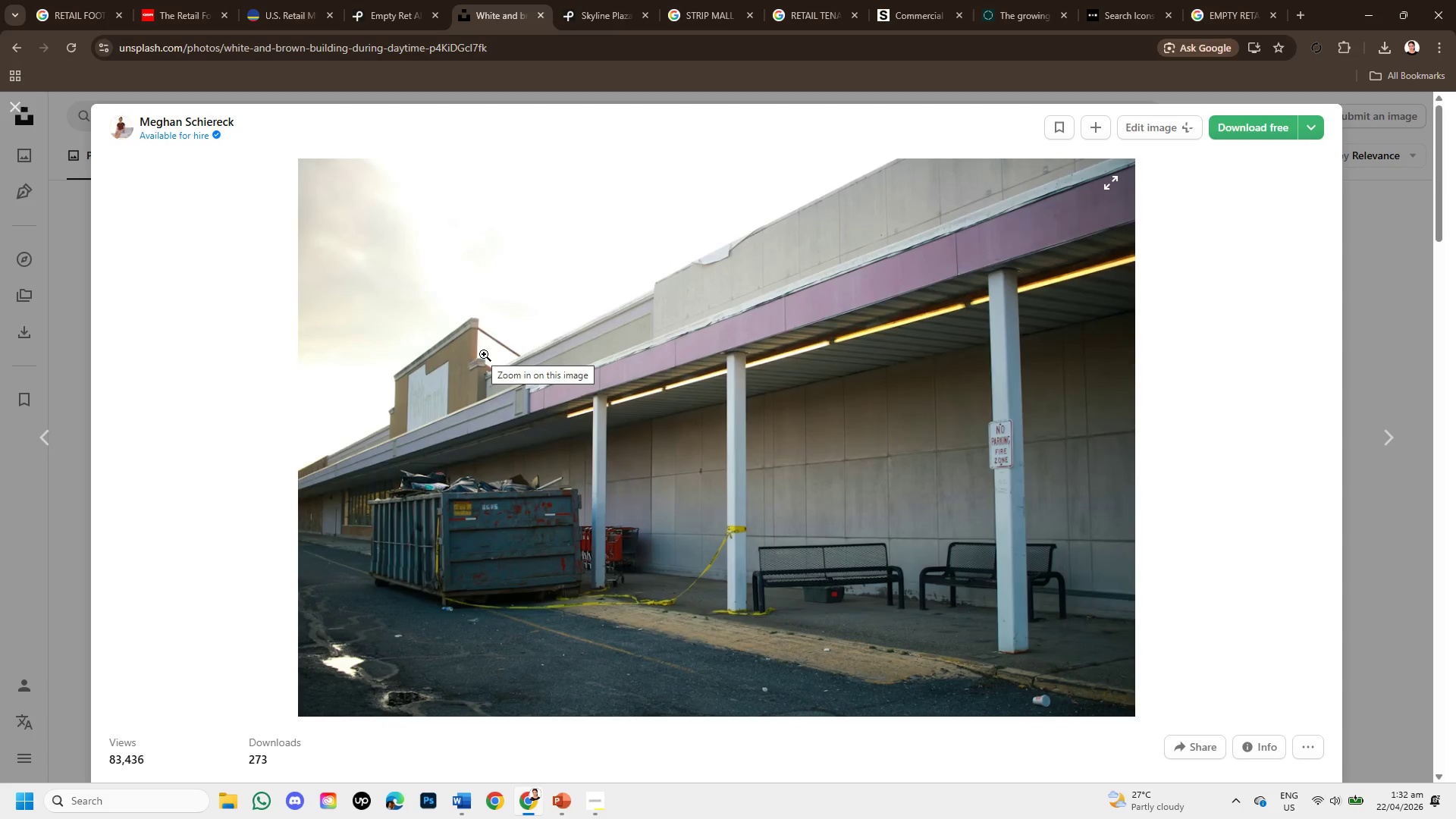 
scroll: coordinate [799, 498], scroll_direction: down, amount: 2.0
 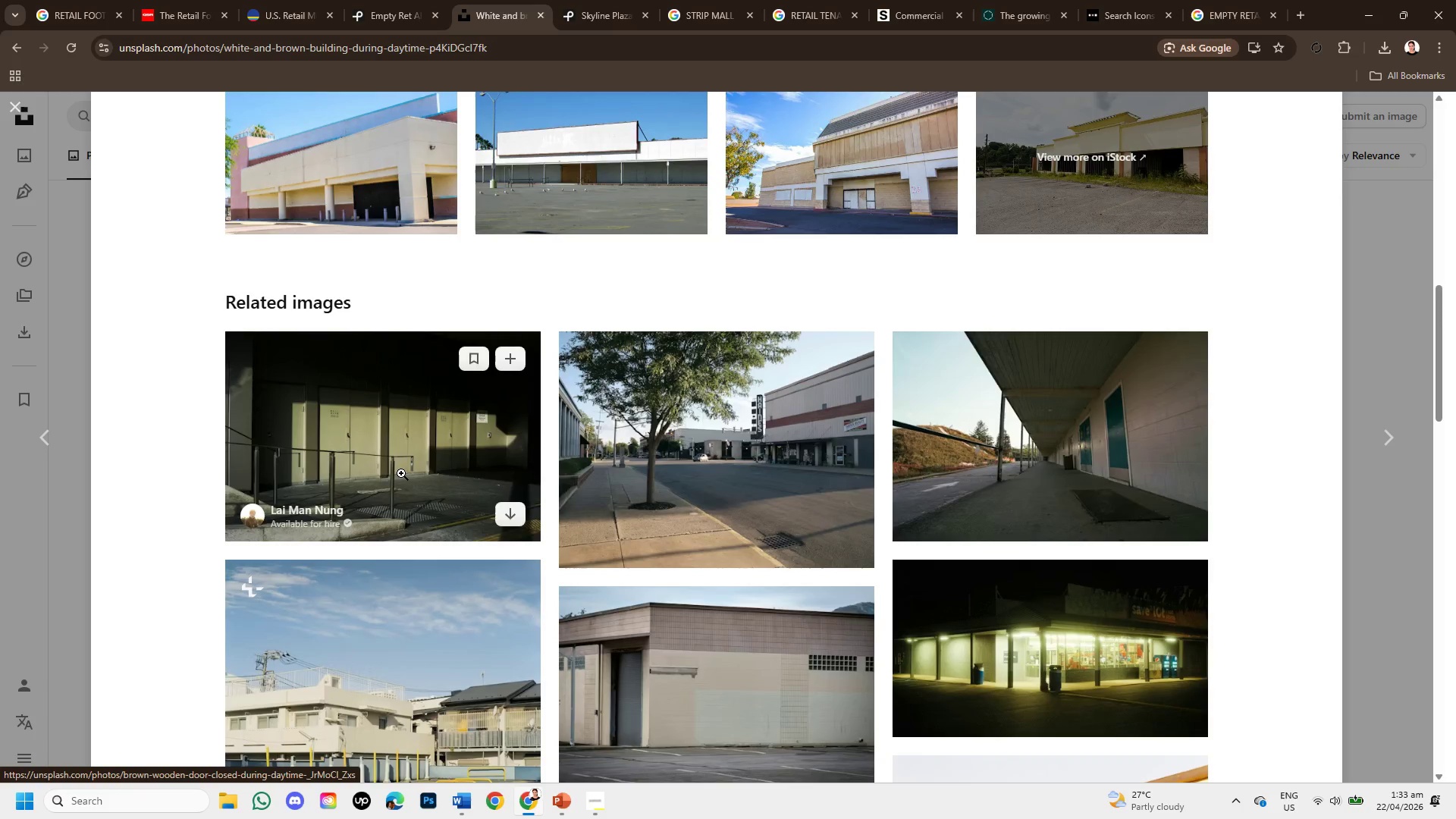 
left_click([401, 473])
 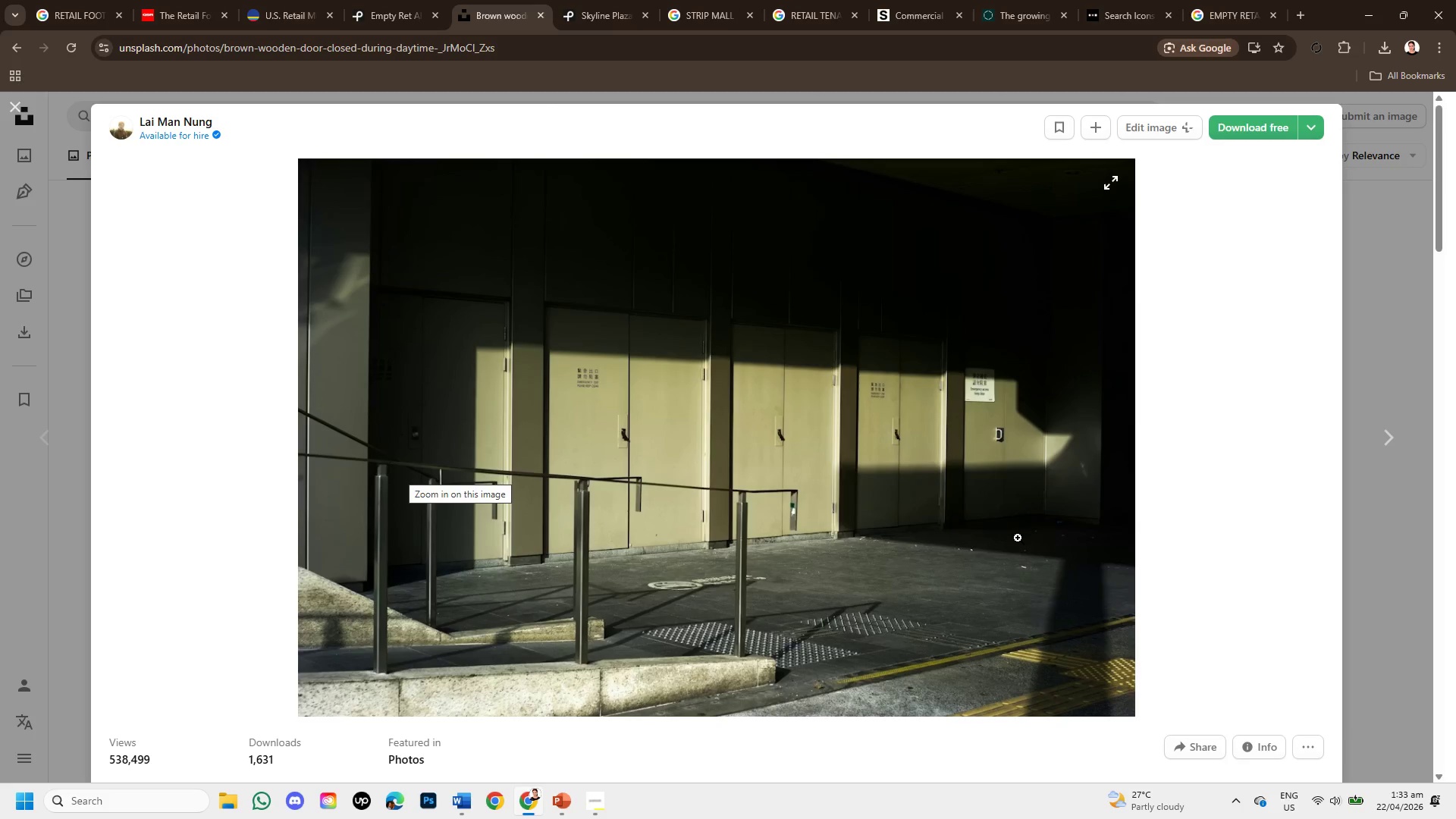 
scroll: coordinate [820, 484], scroll_direction: down, amount: 7.0
 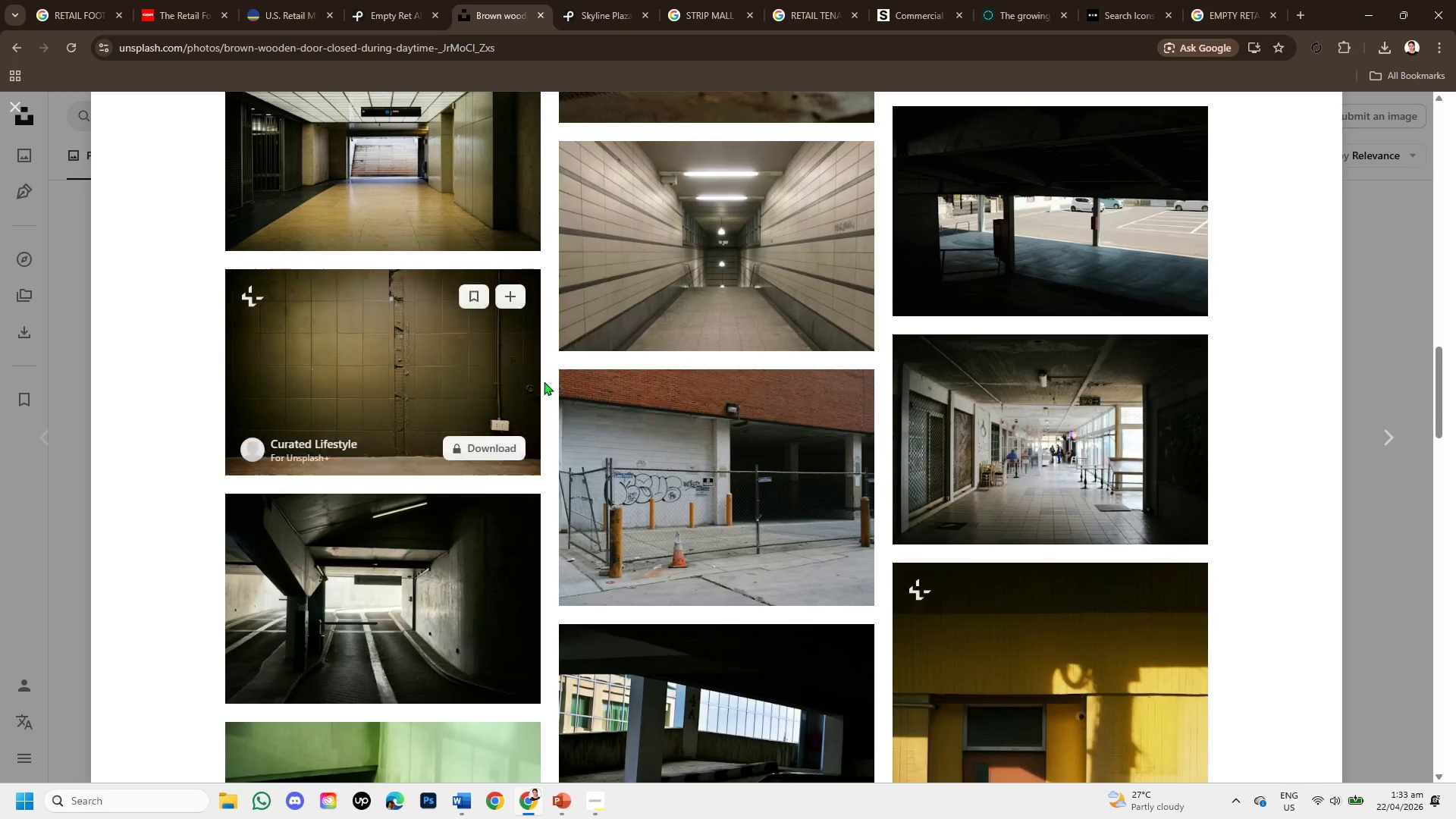 
left_click([811, 480])
 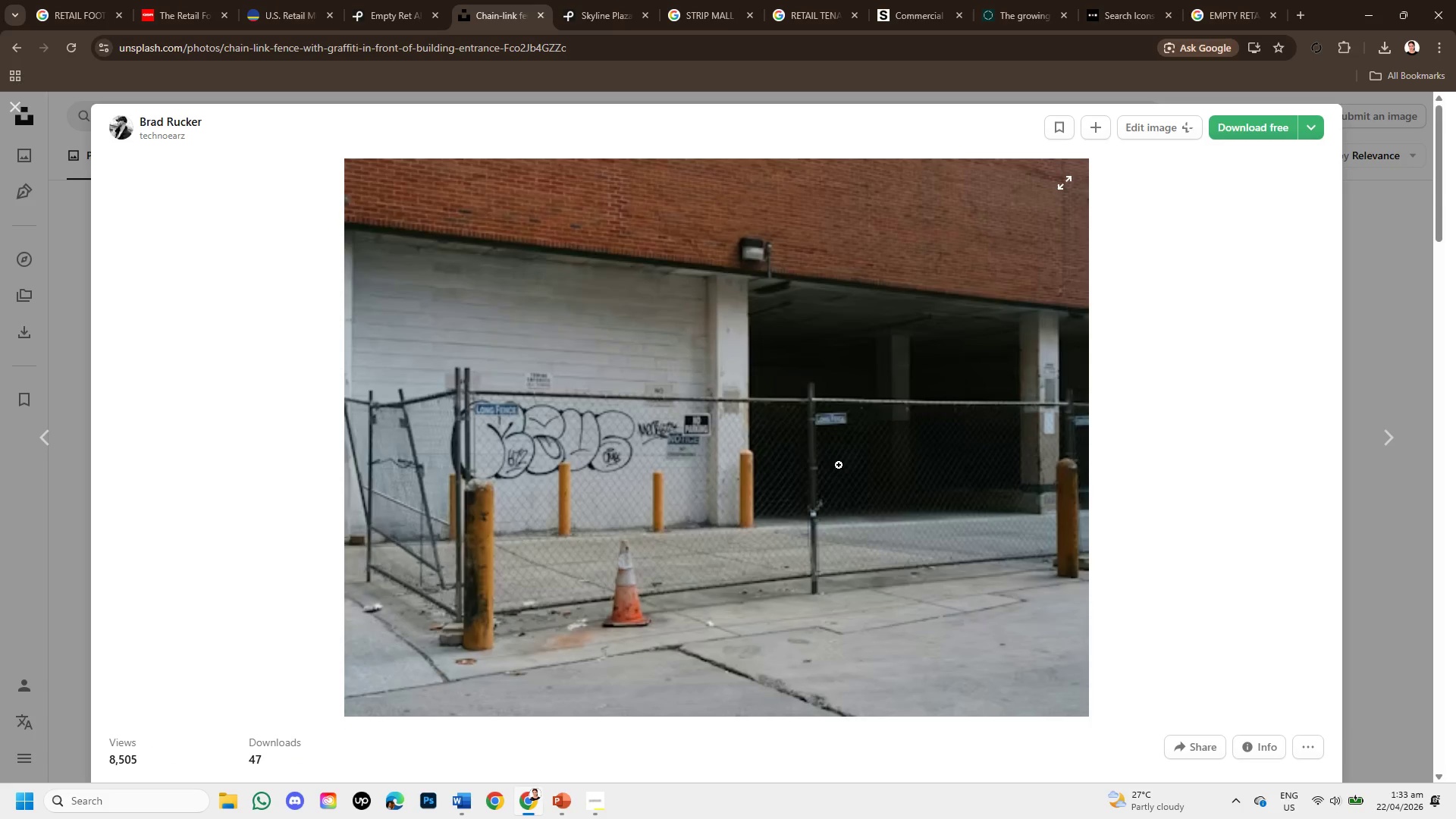 
scroll: coordinate [428, 388], scroll_direction: down, amount: 4.0
 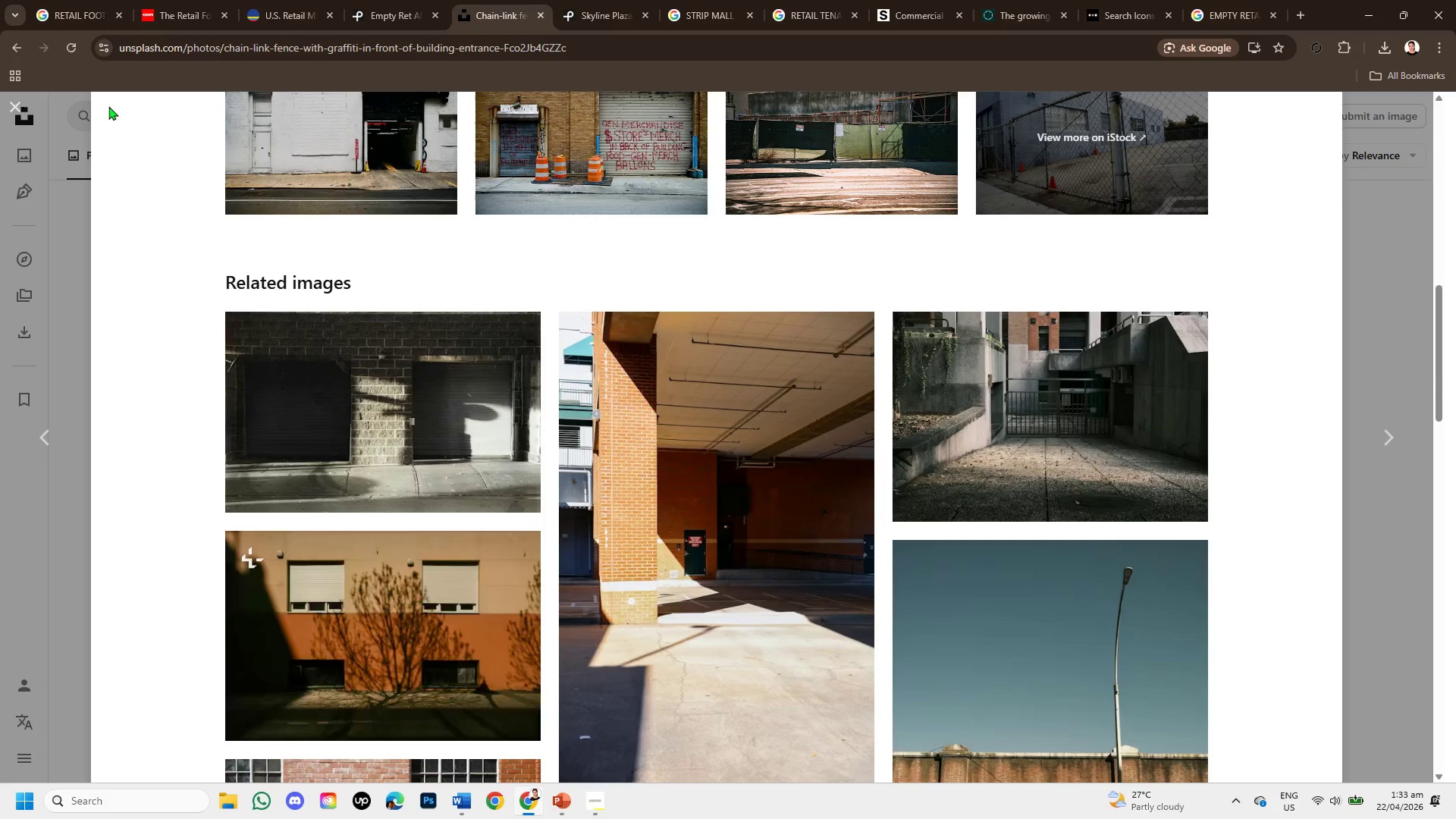 
left_click([19, 114])
 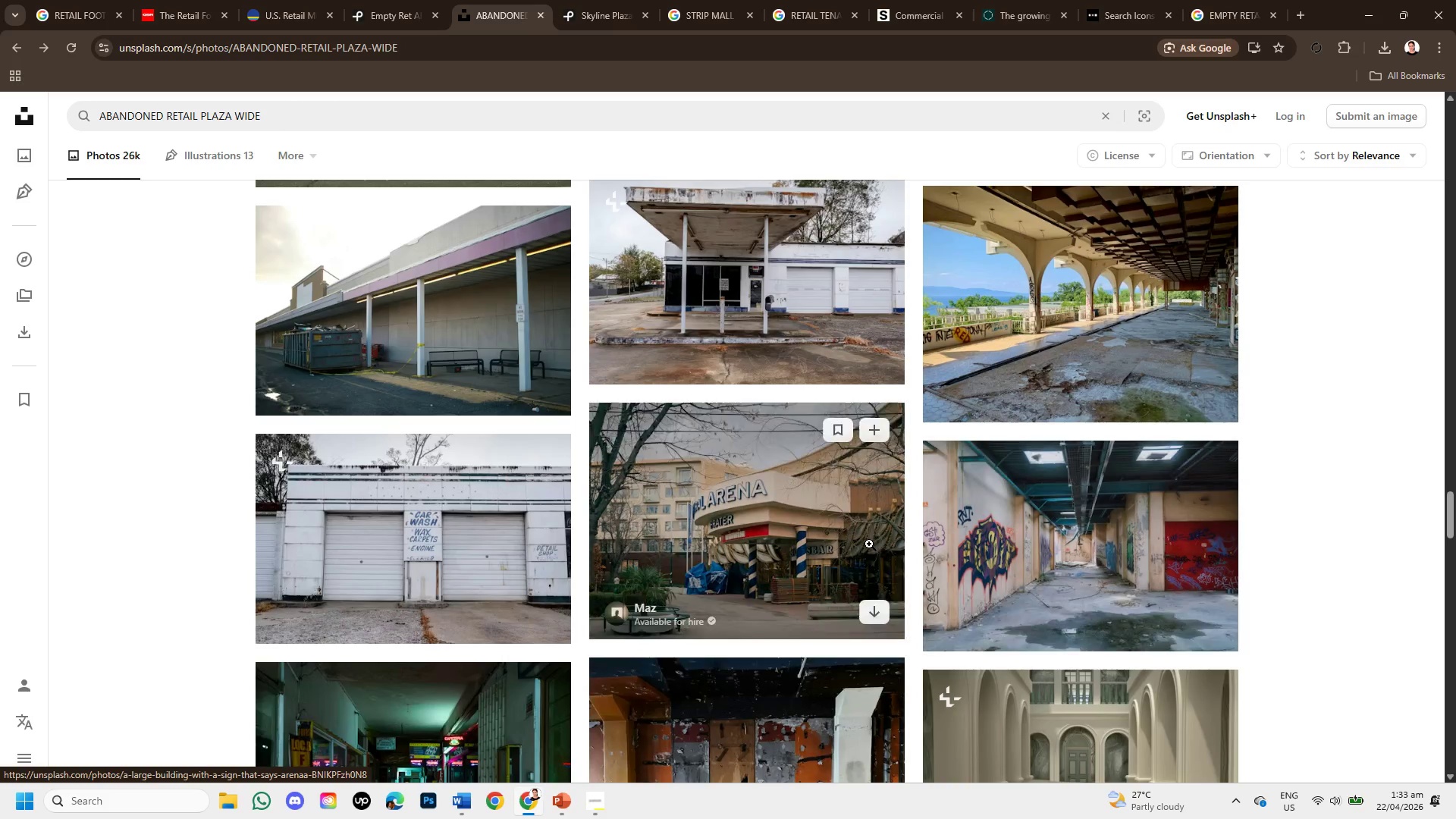 
left_click([869, 544])
 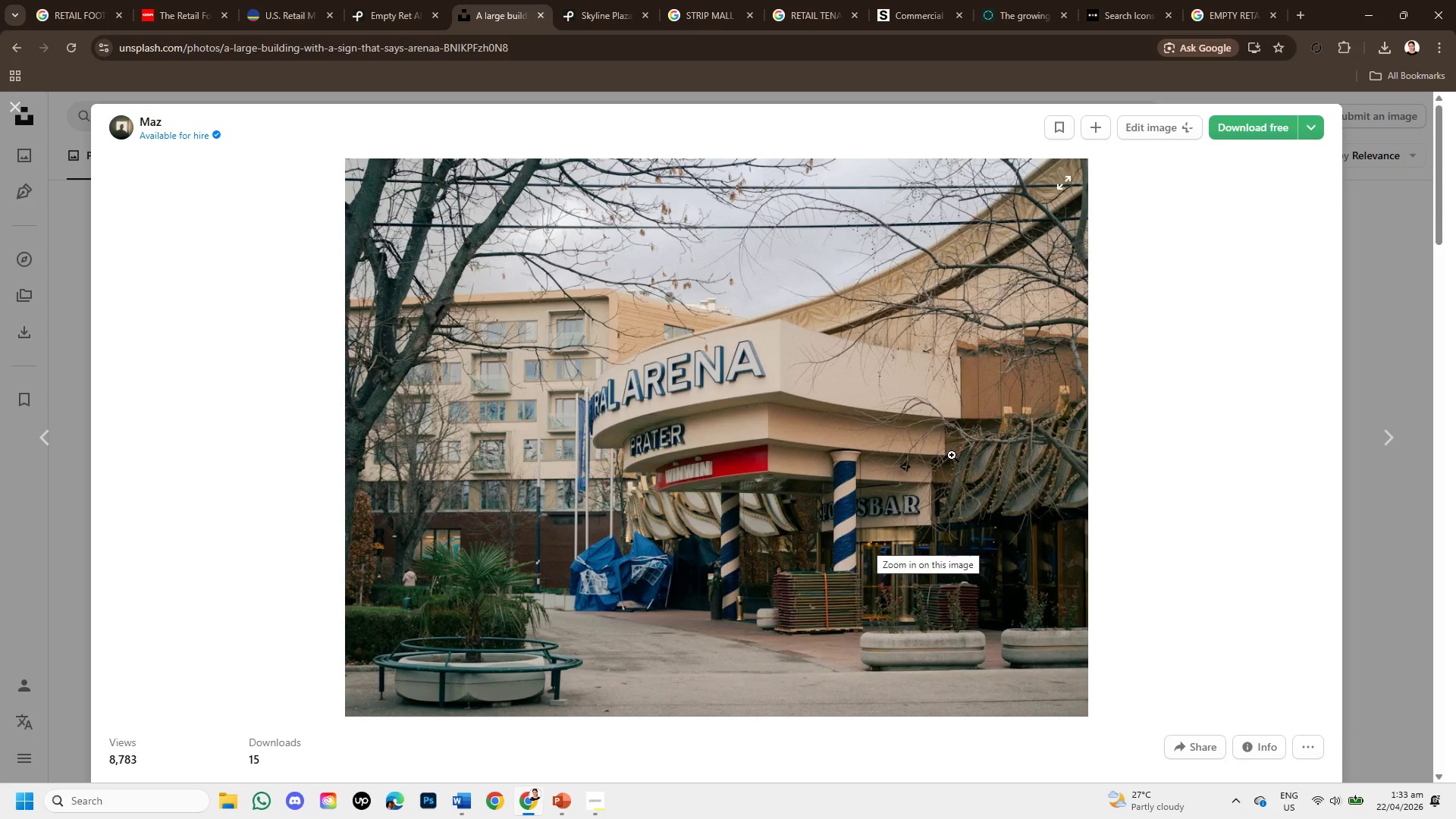 
wait(7.22)
 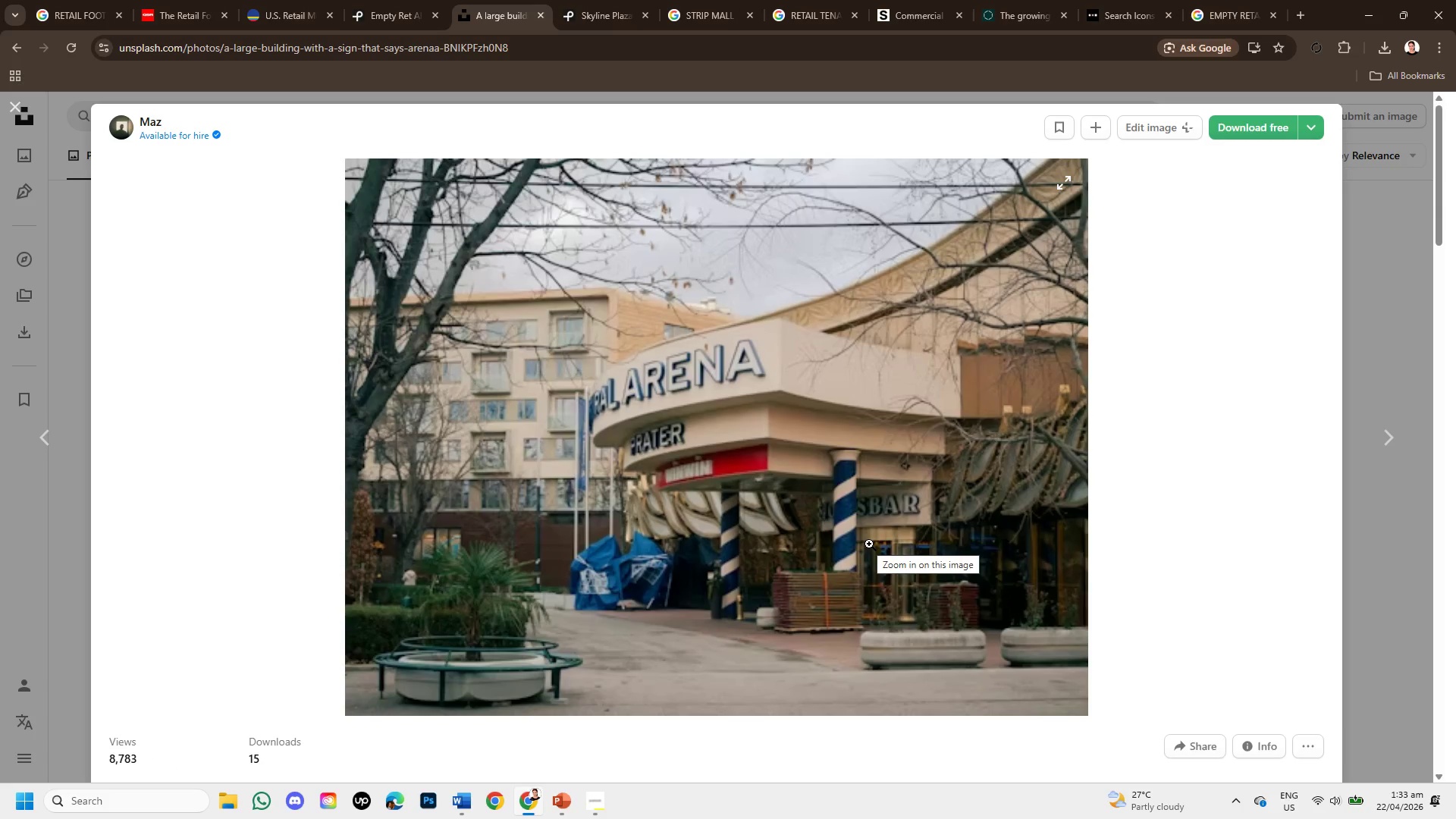 
scroll: coordinate [824, 620], scroll_direction: down, amount: 7.0
 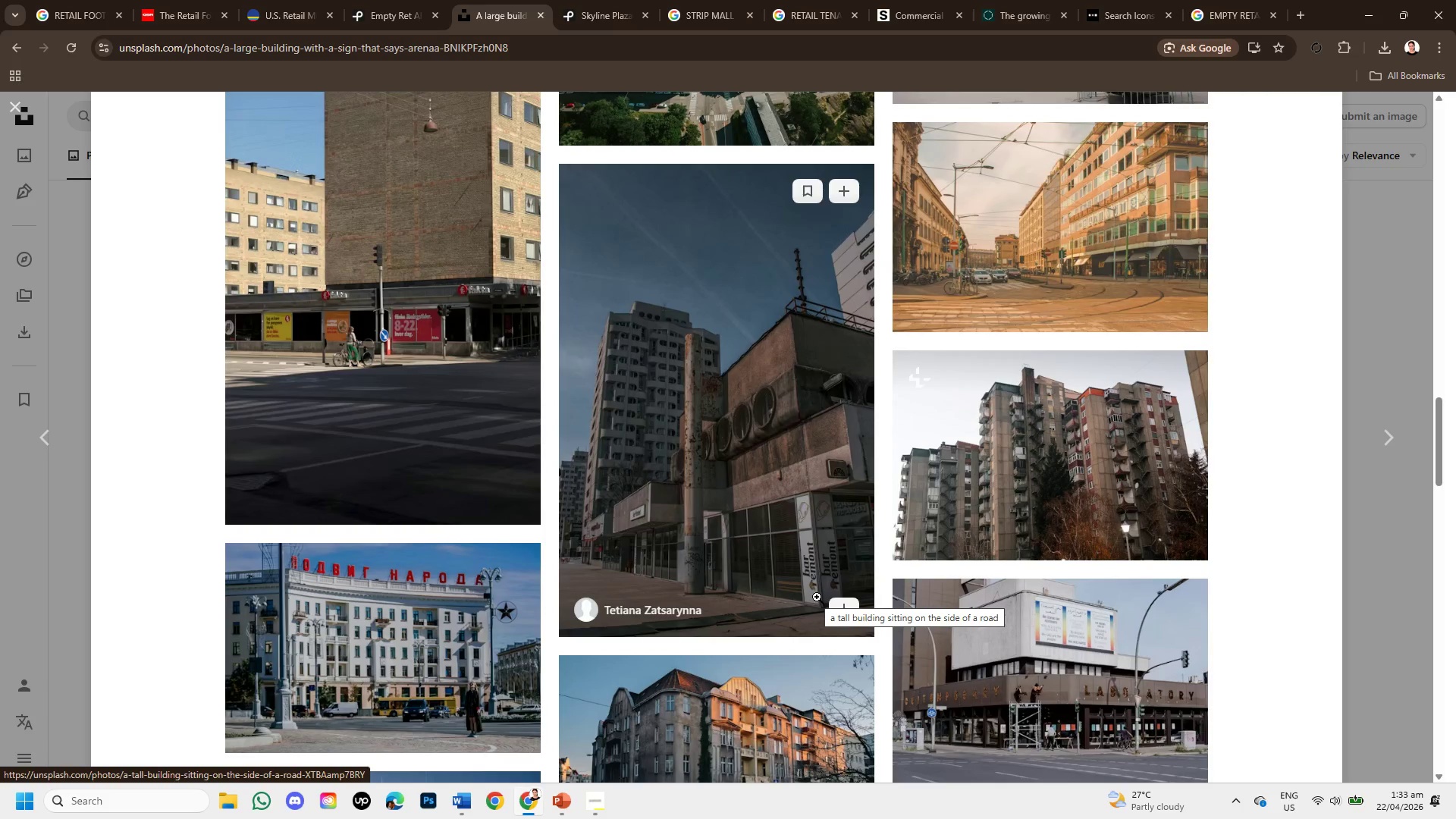 
mouse_move([846, 683])
 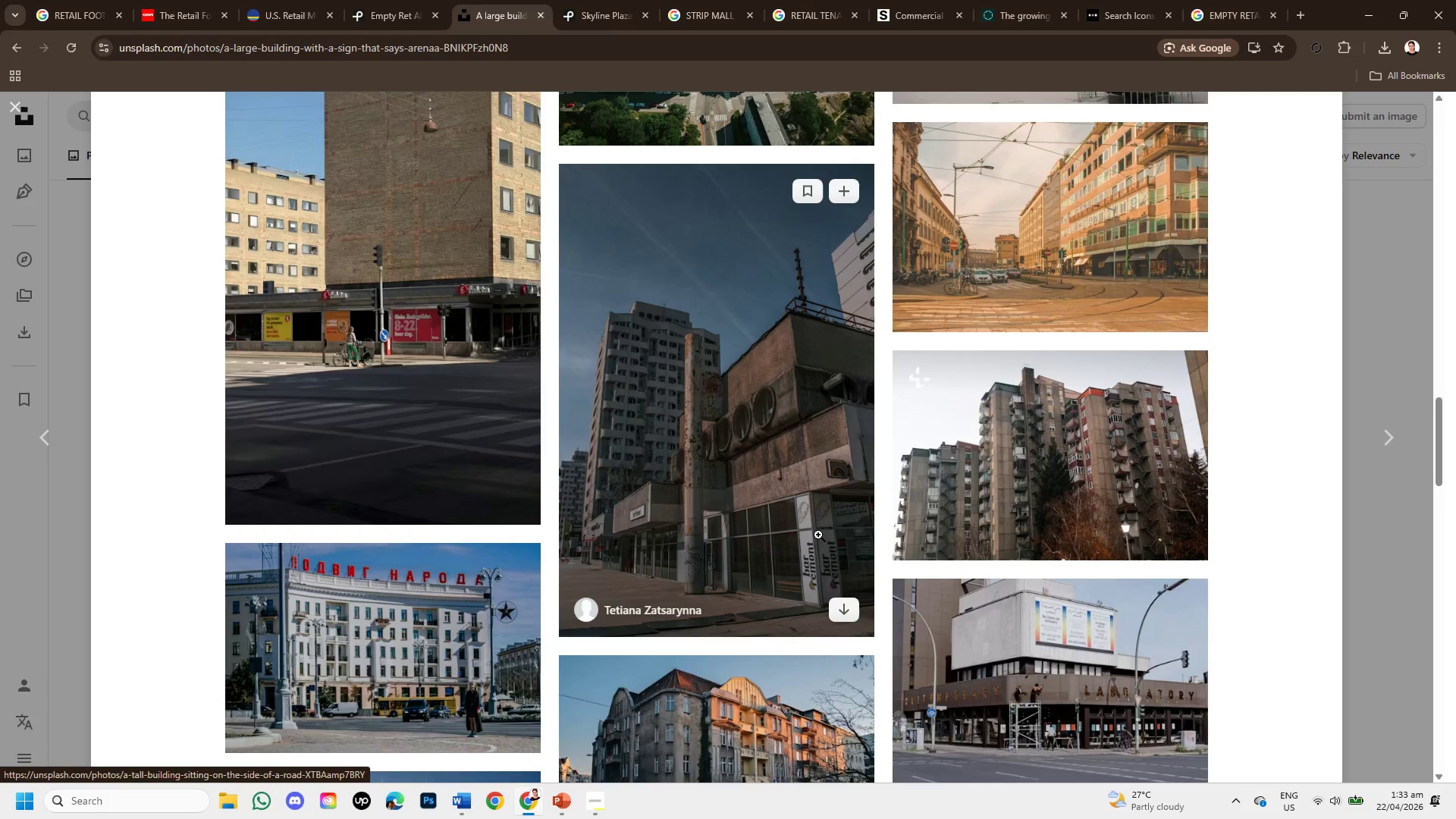 
left_click([818, 535])
 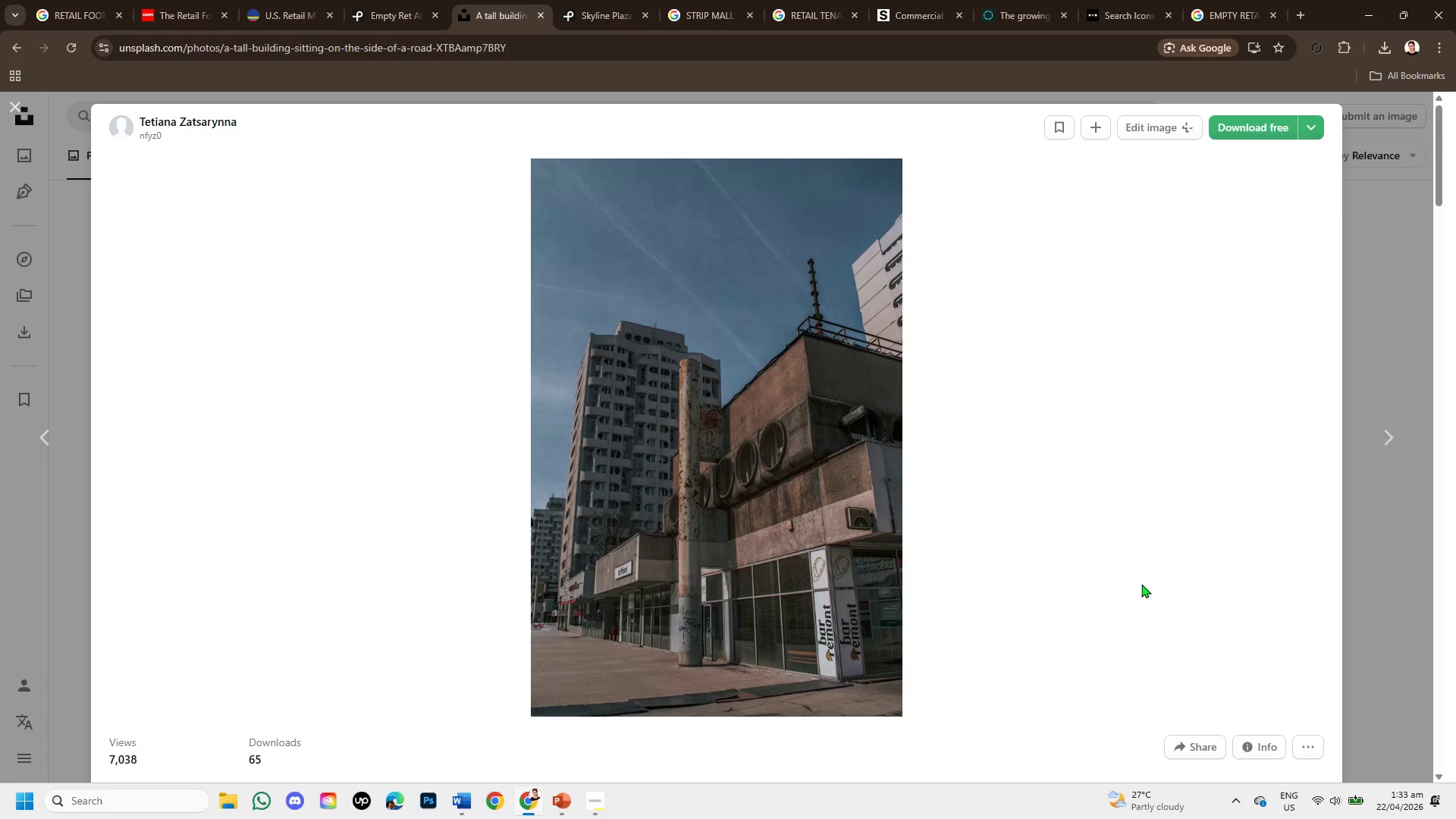 
wait(5.33)
 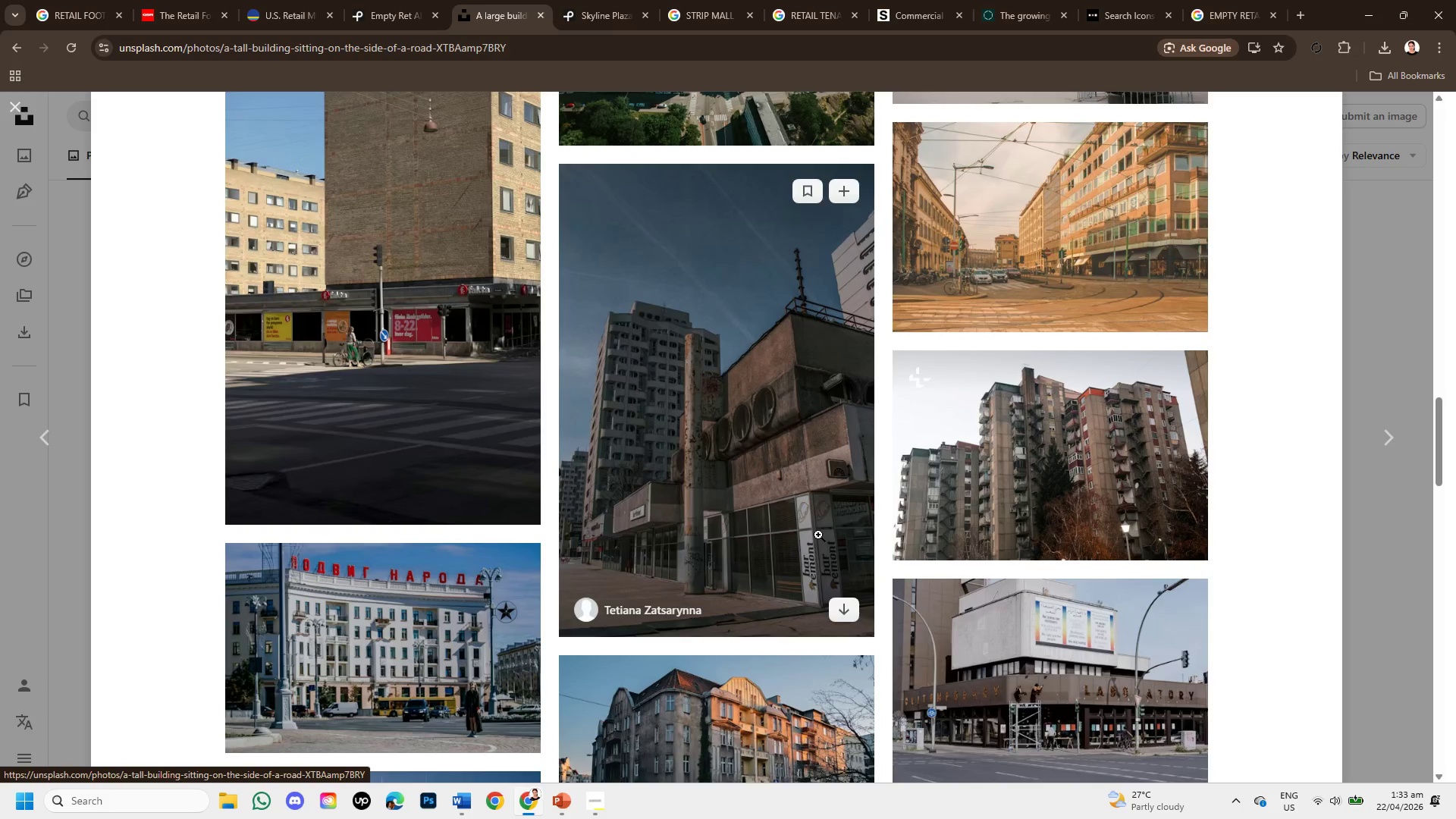 
scroll: coordinate [1081, 579], scroll_direction: down, amount: 11.0
 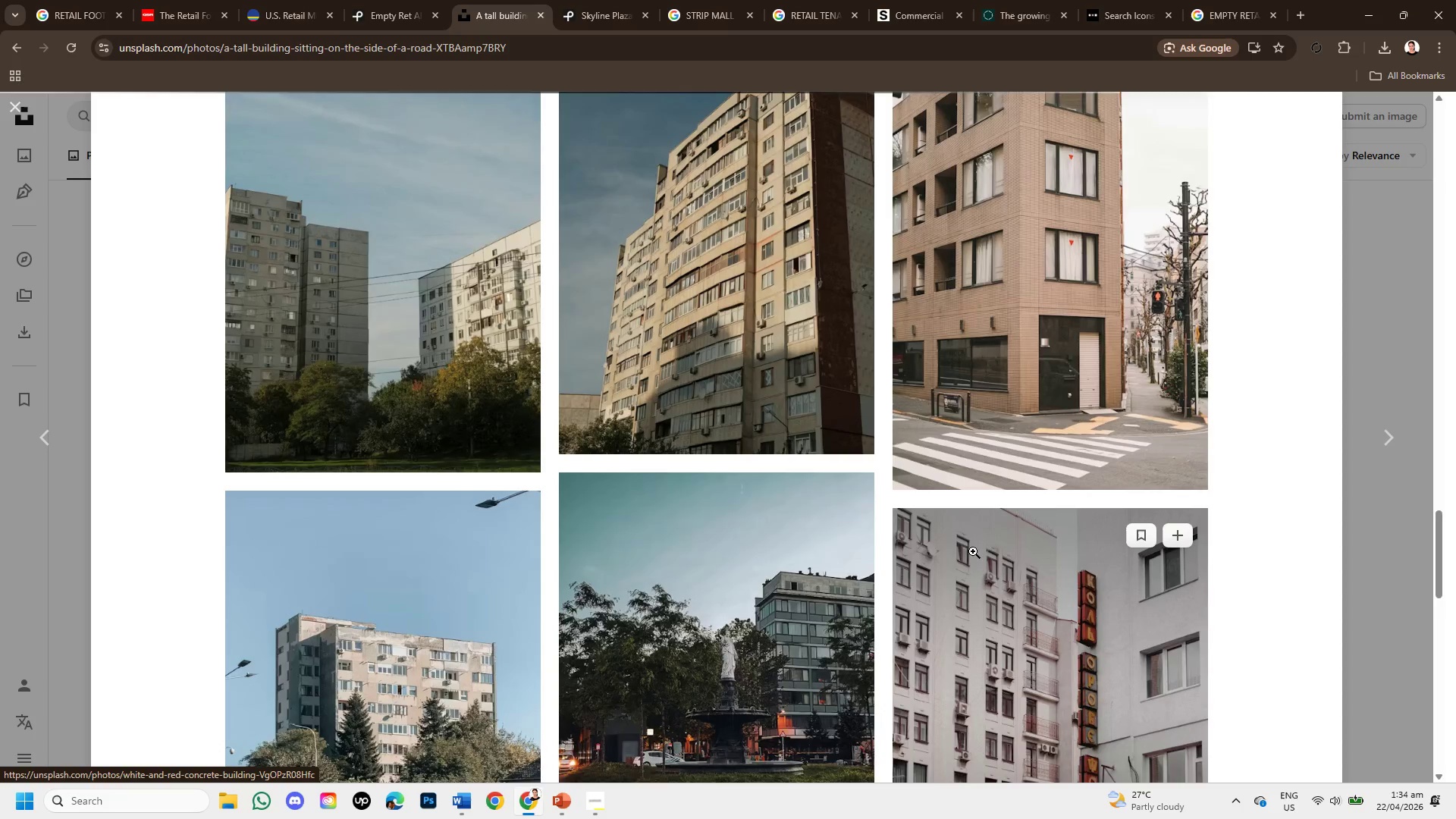 
scroll: coordinate [894, 545], scroll_direction: down, amount: 2.0
 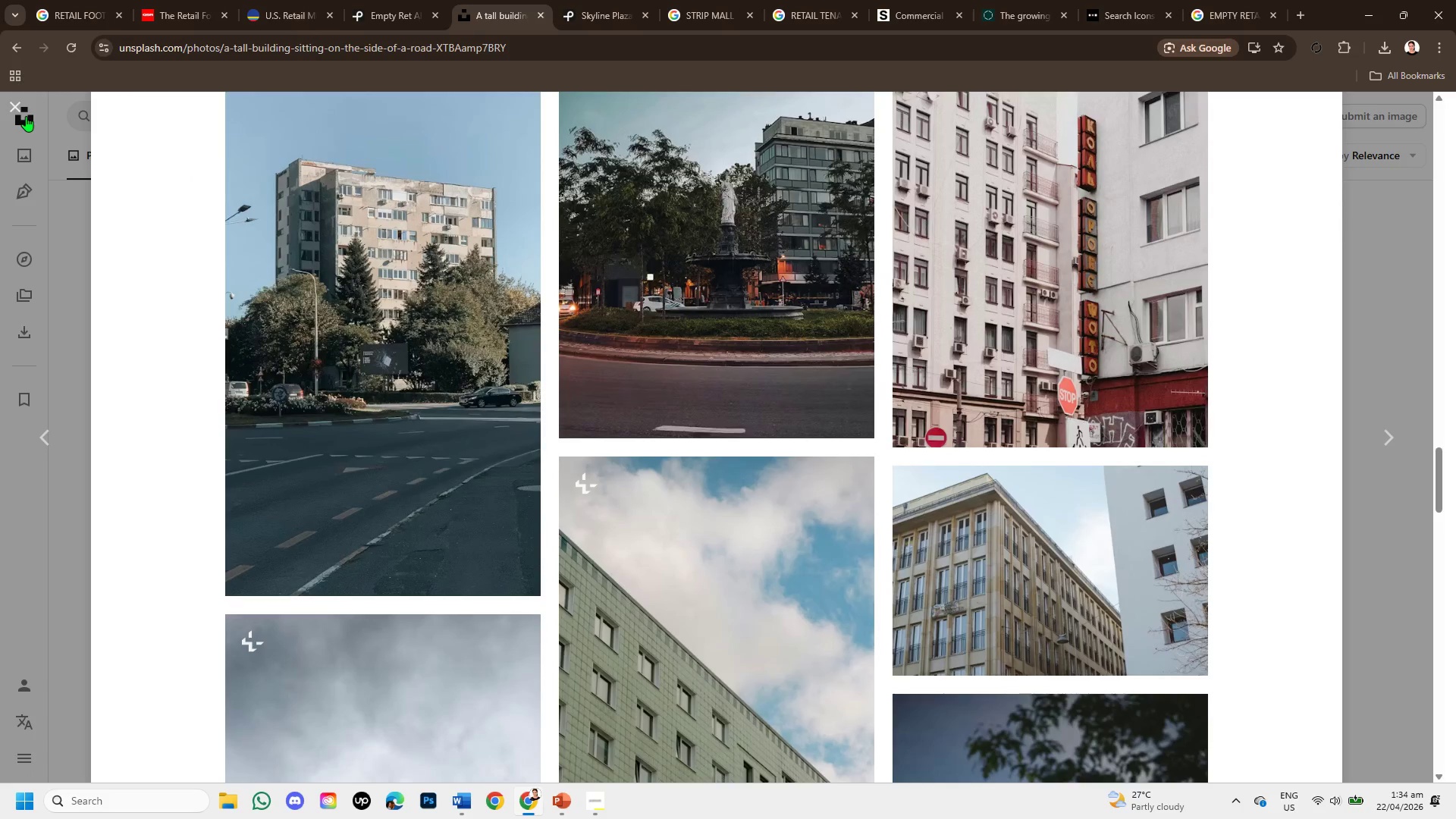 
left_click([10, 107])
 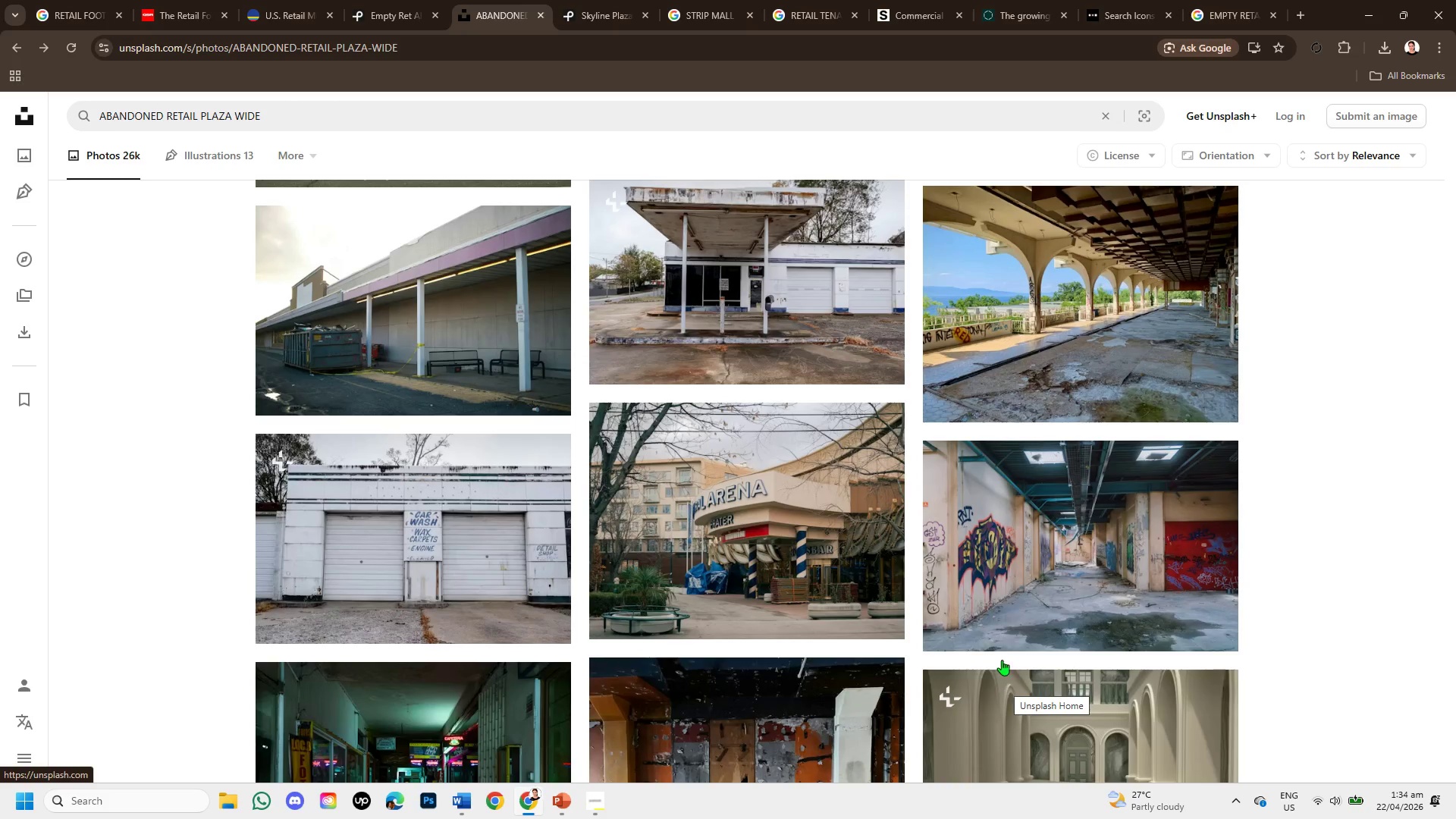 
scroll: coordinate [989, 632], scroll_direction: down, amount: 3.0
 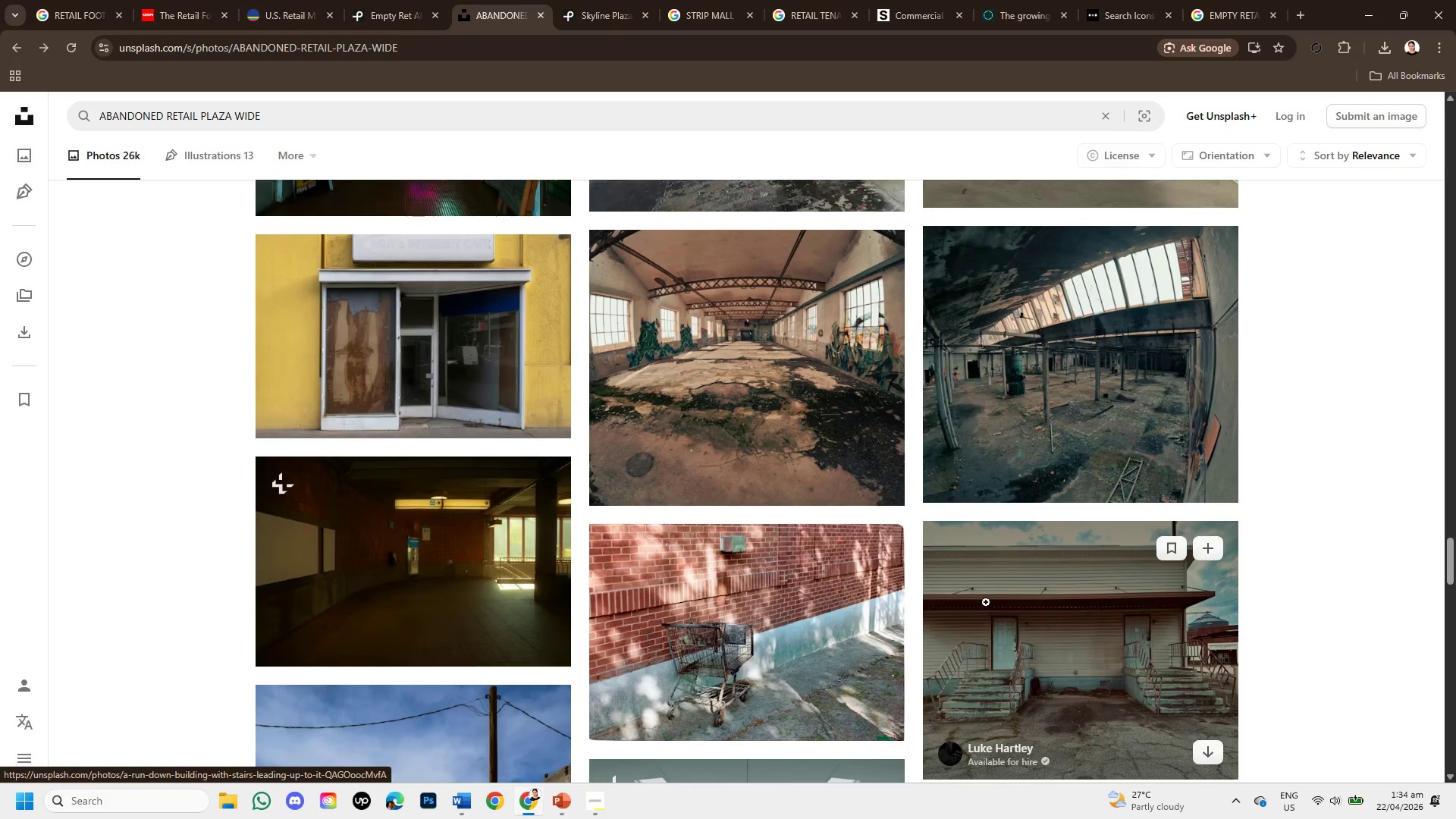 
mouse_move([974, 580])
 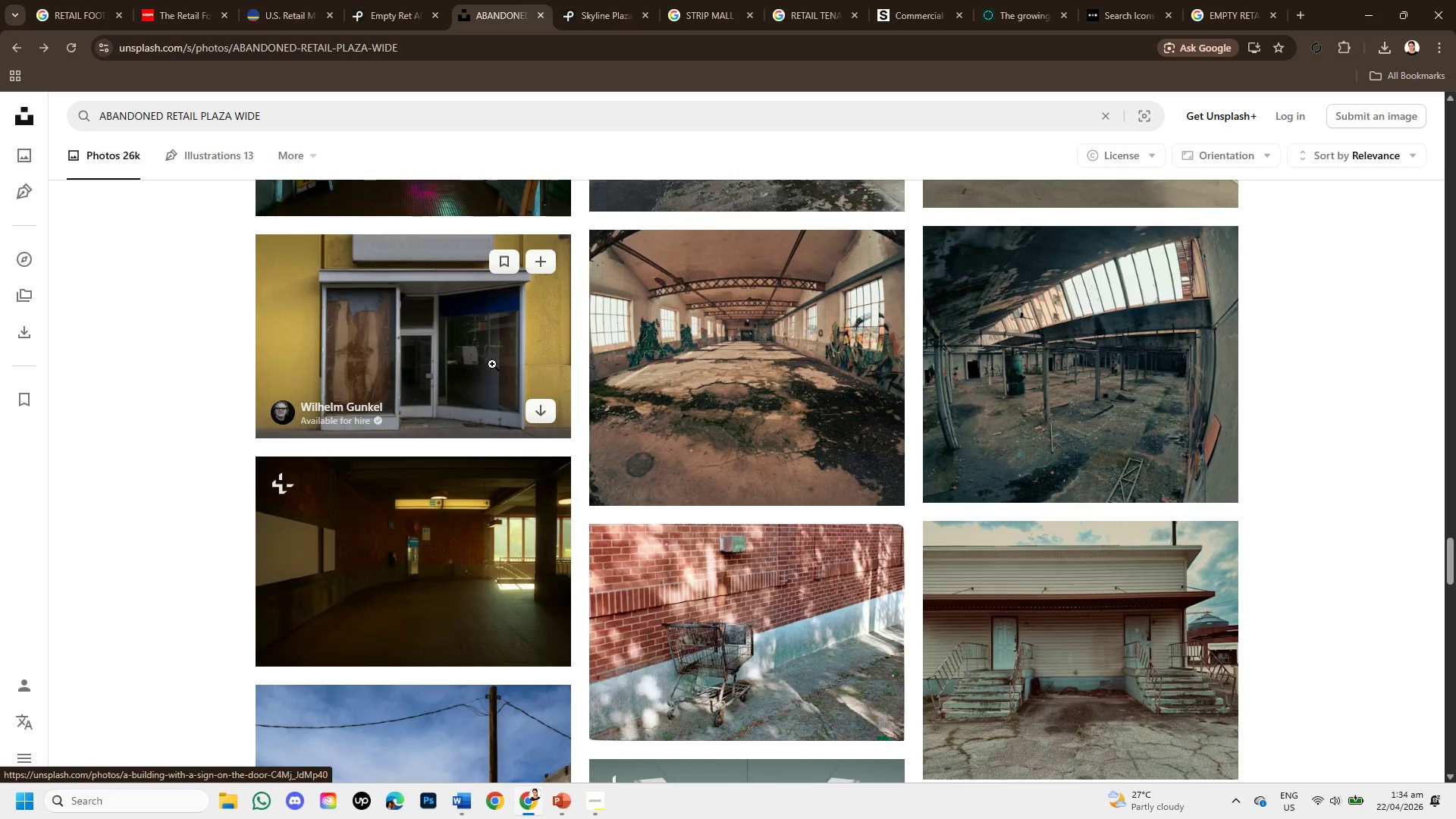 
left_click([492, 364])
 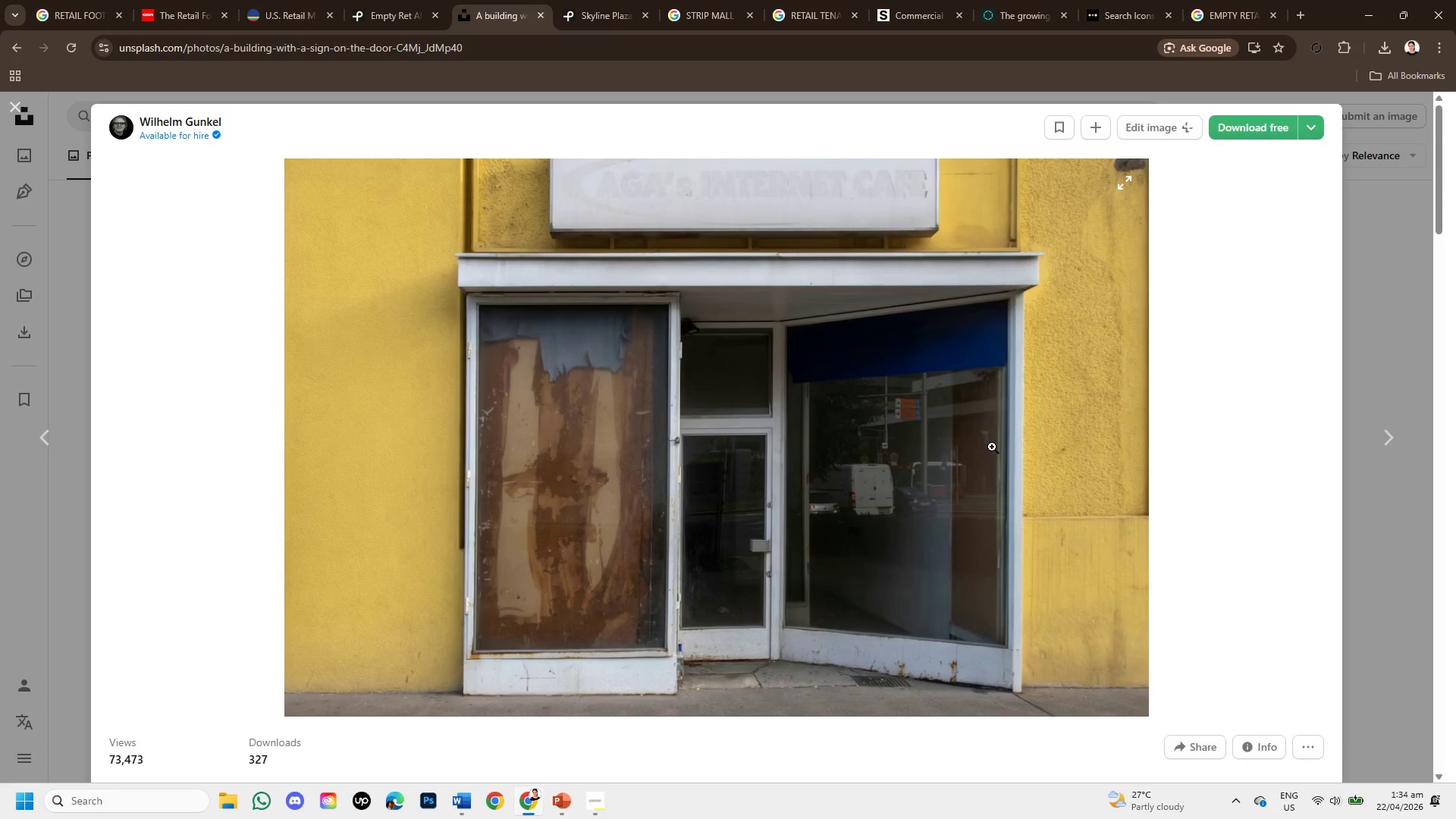 
scroll: coordinate [1000, 439], scroll_direction: up, amount: 1.0
 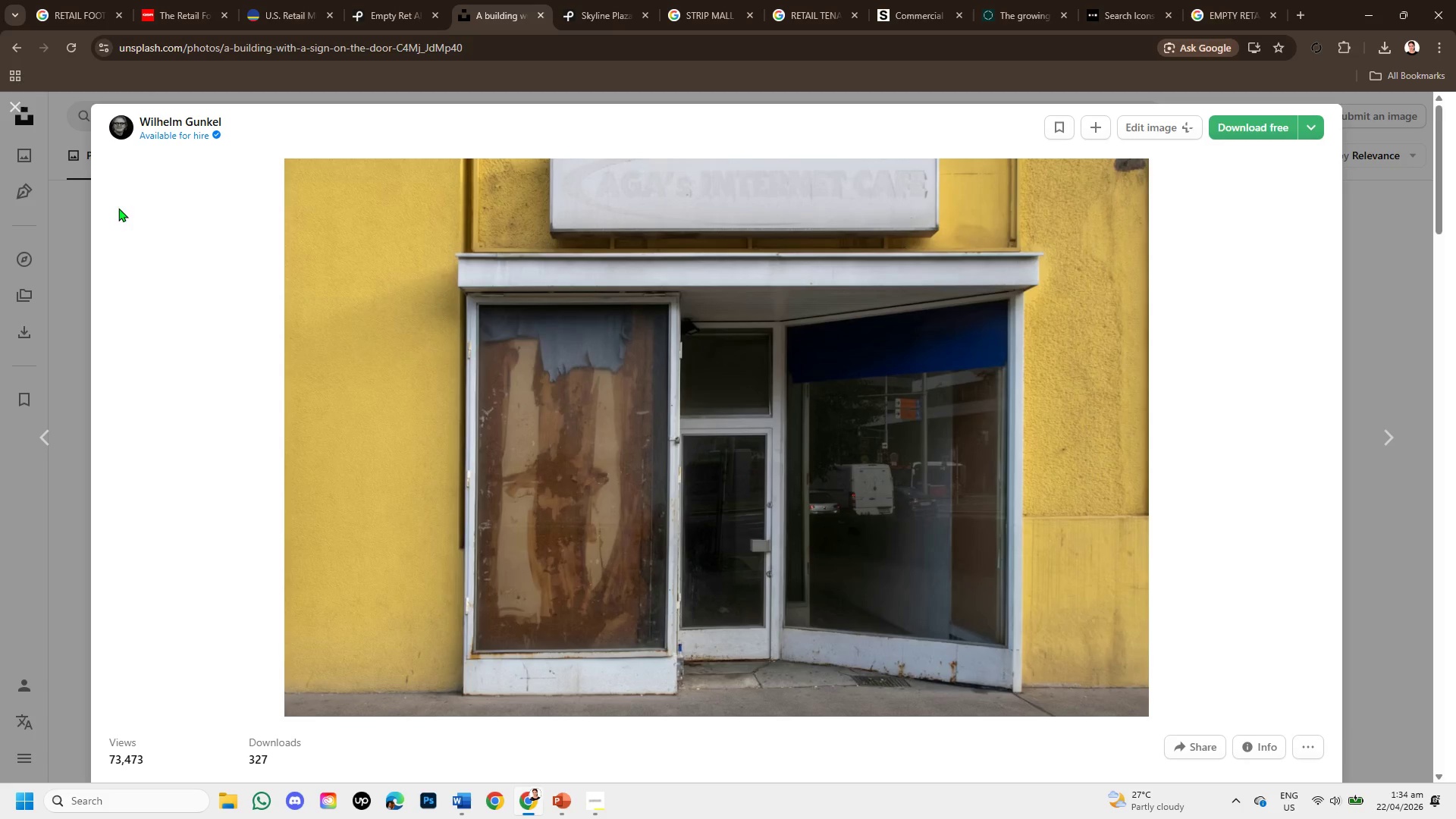 
left_click([8, 104])
 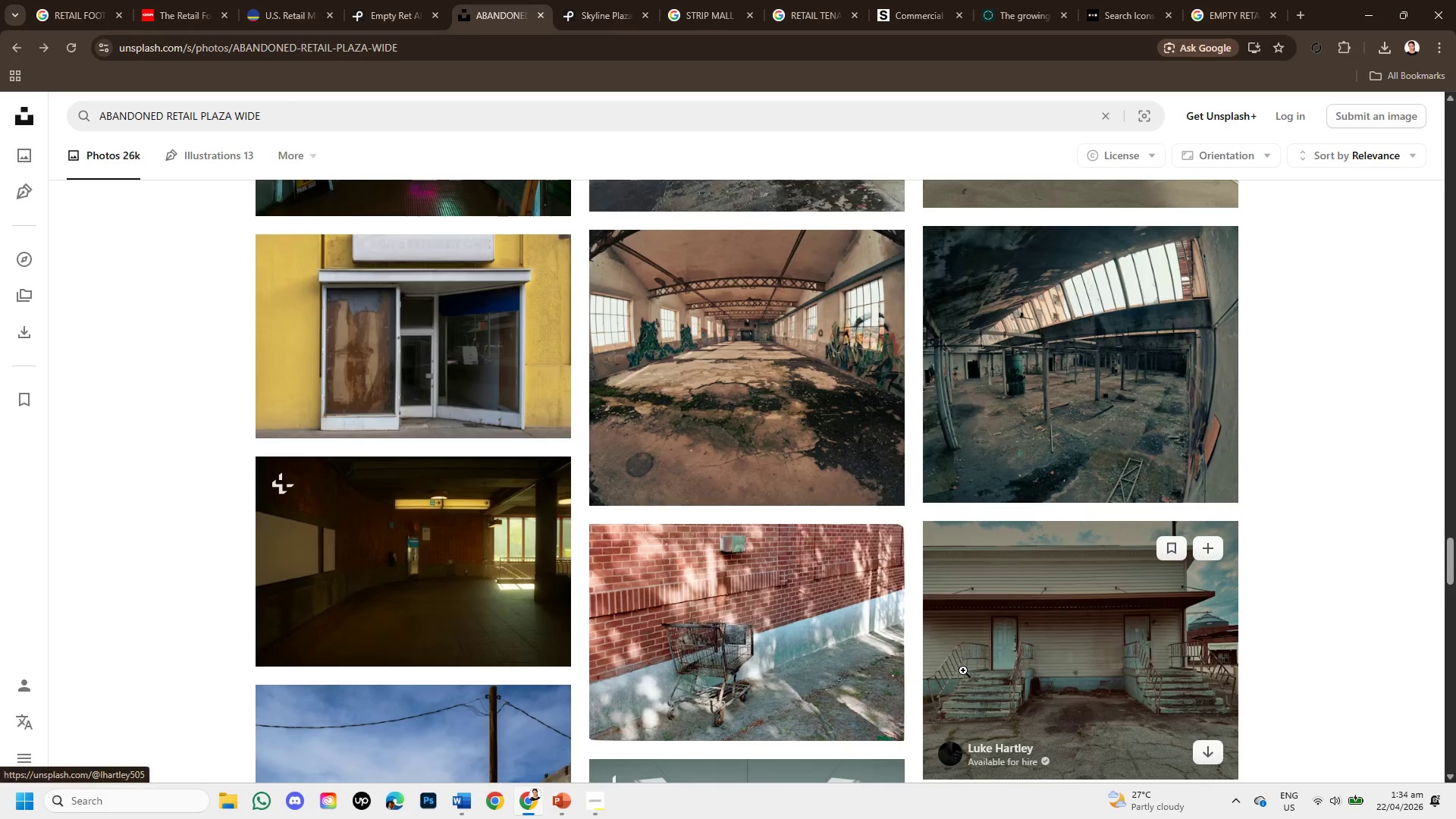 
scroll: coordinate [990, 591], scroll_direction: down, amount: 4.0
 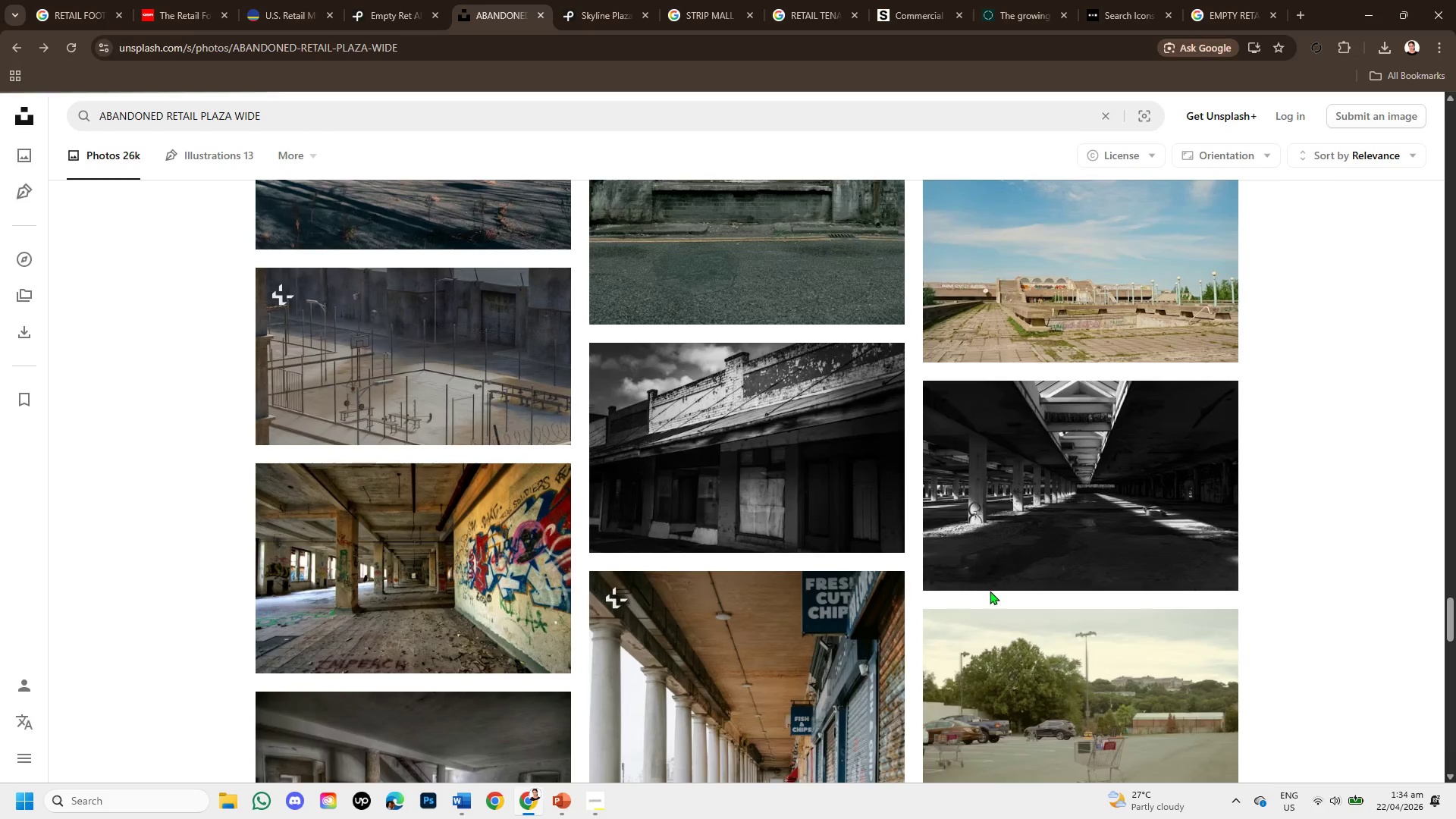 
scroll: coordinate [990, 591], scroll_direction: up, amount: 1.0
 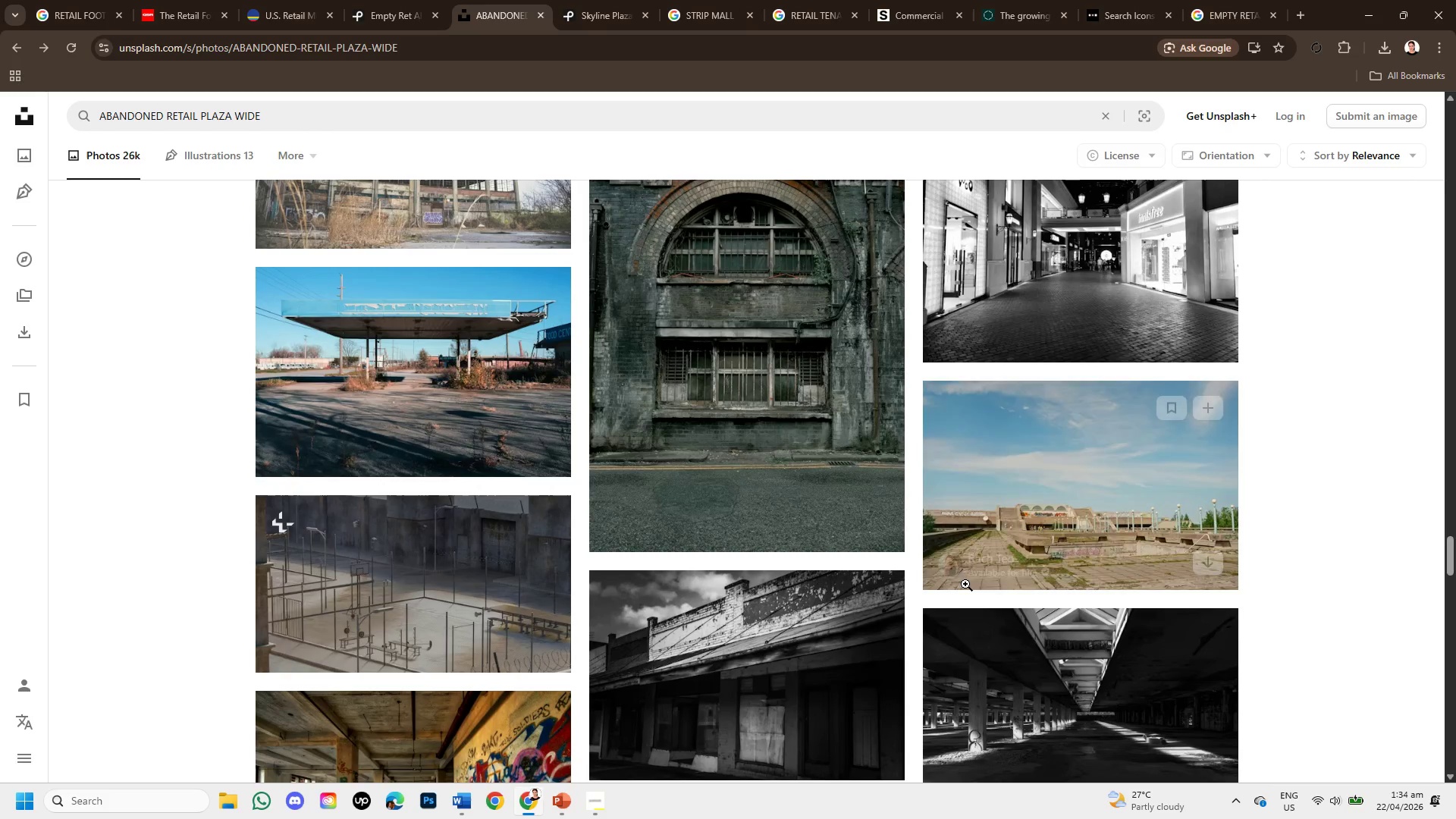 
scroll: coordinate [896, 567], scroll_direction: down, amount: 1.0
 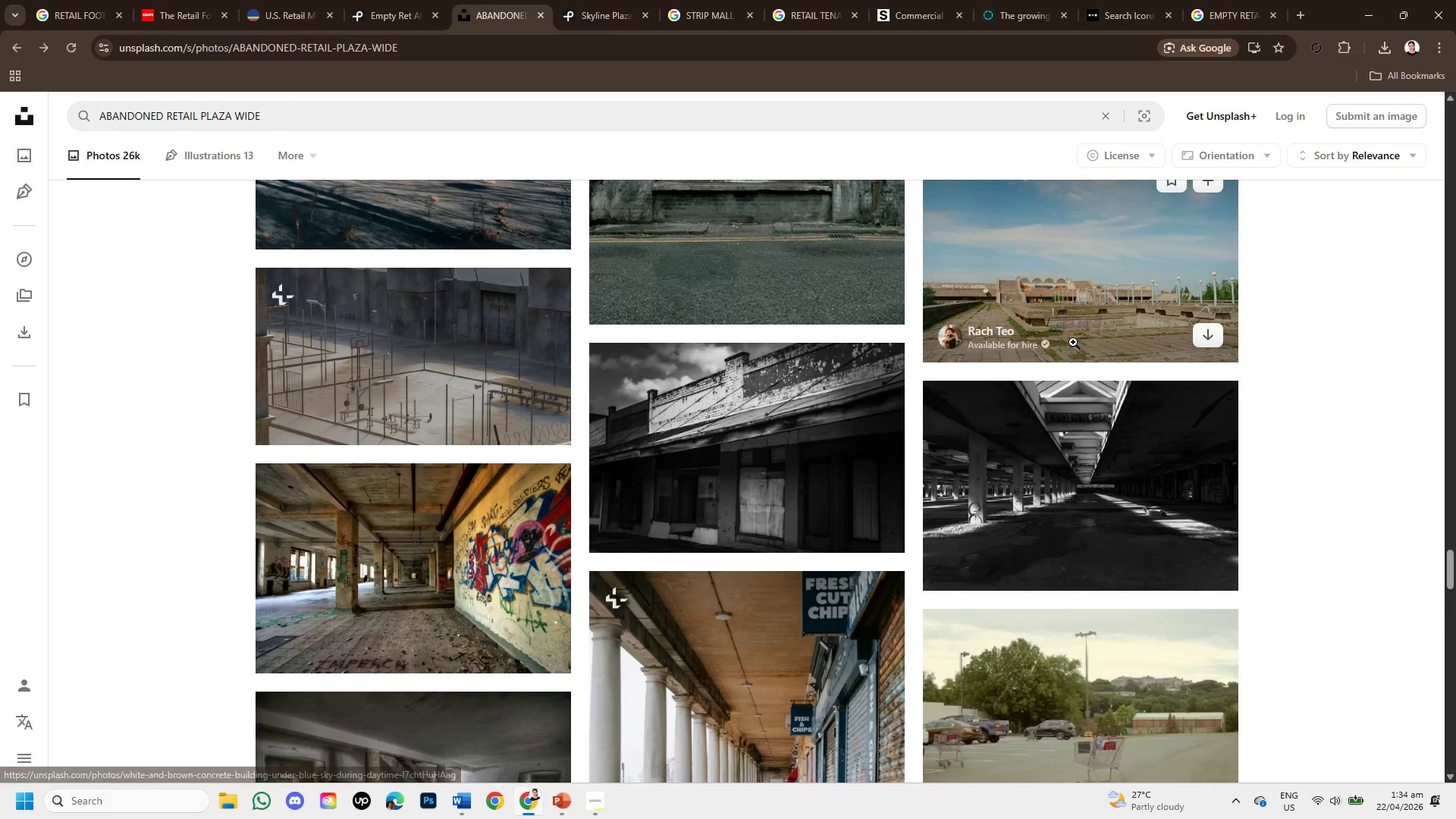 
left_click([1074, 340])
 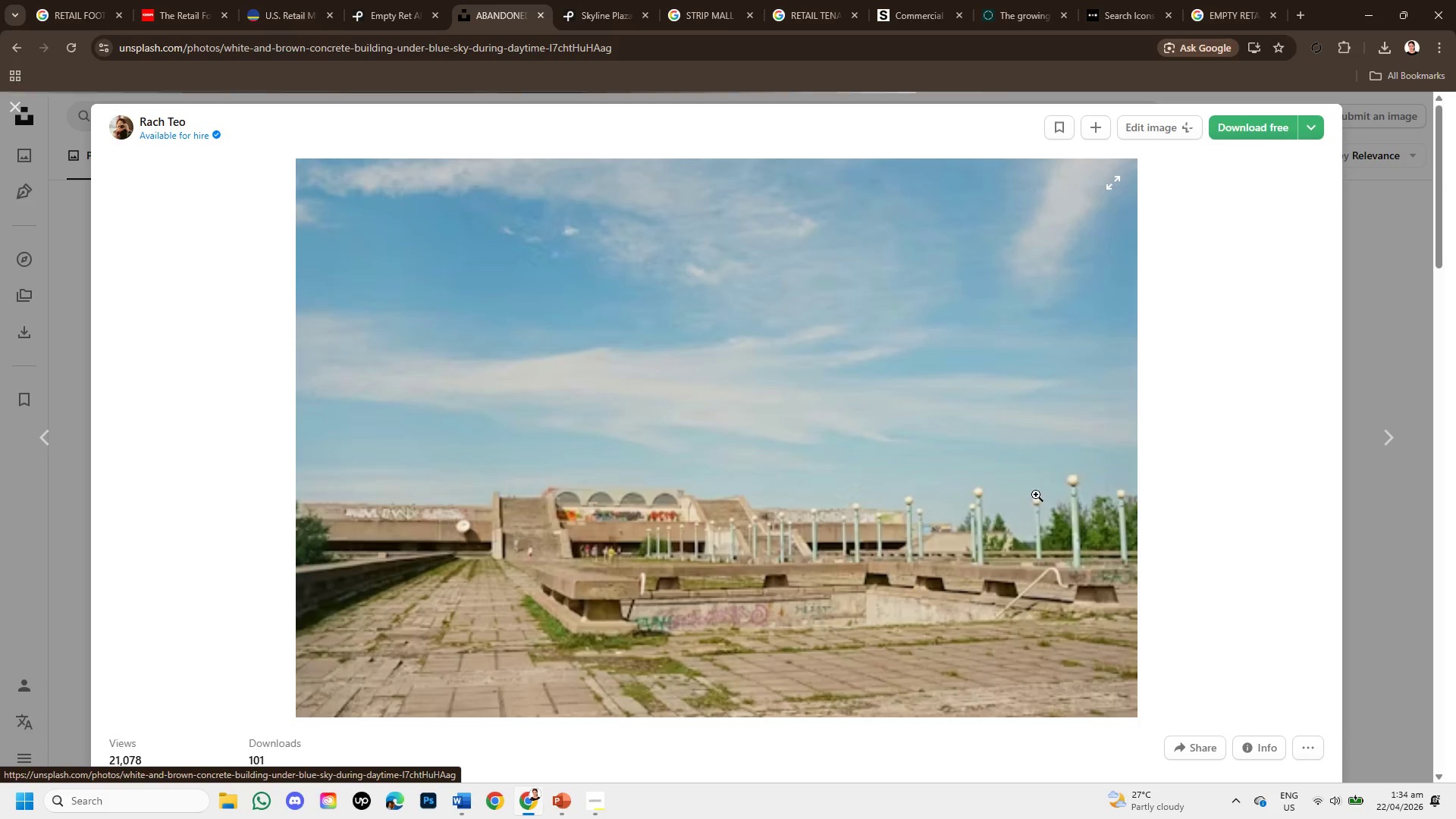 
scroll: coordinate [1036, 511], scroll_direction: down, amount: 1.0
 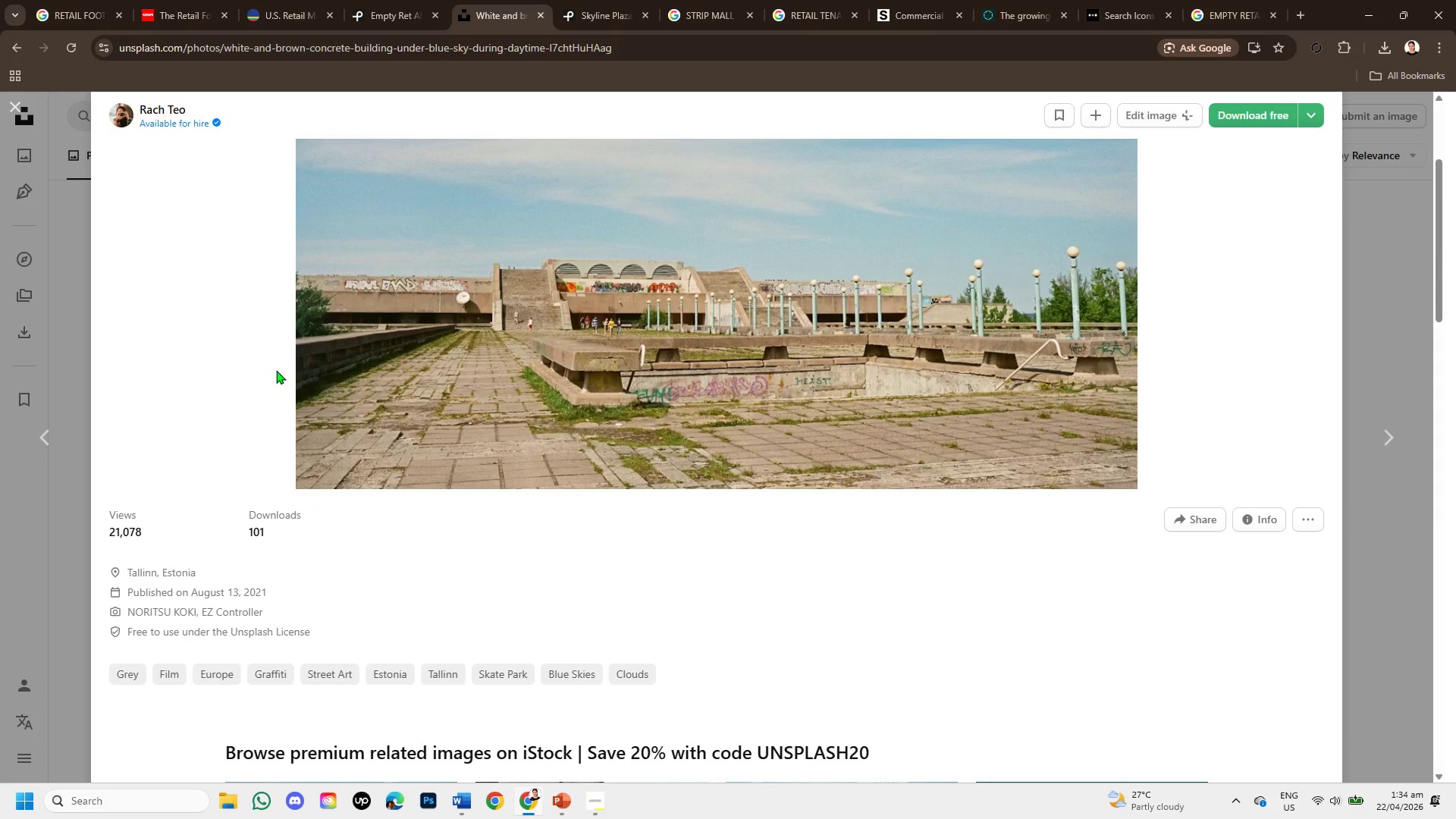 
scroll: coordinate [276, 370], scroll_direction: up, amount: 1.0
 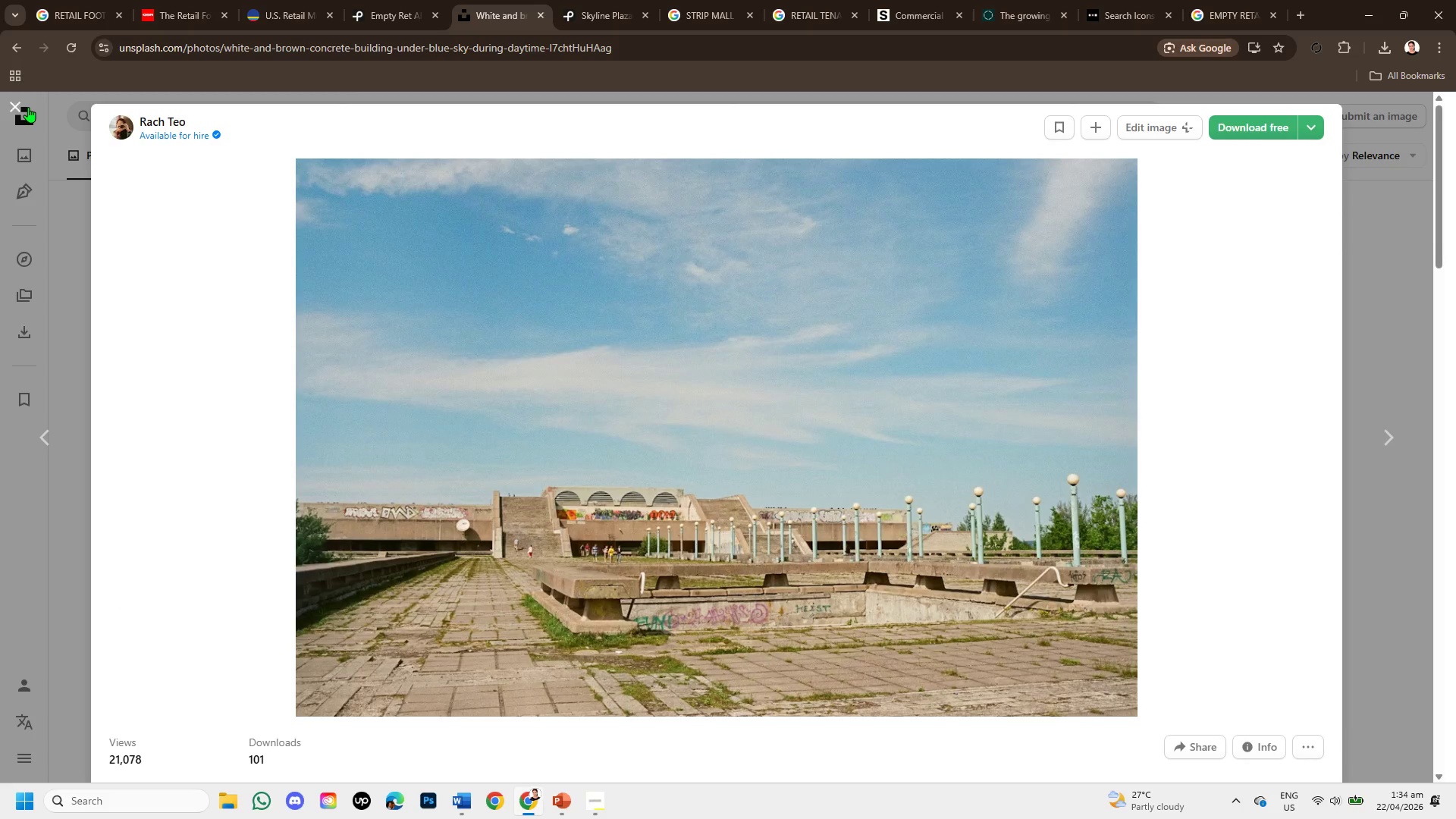 
left_click([20, 105])
 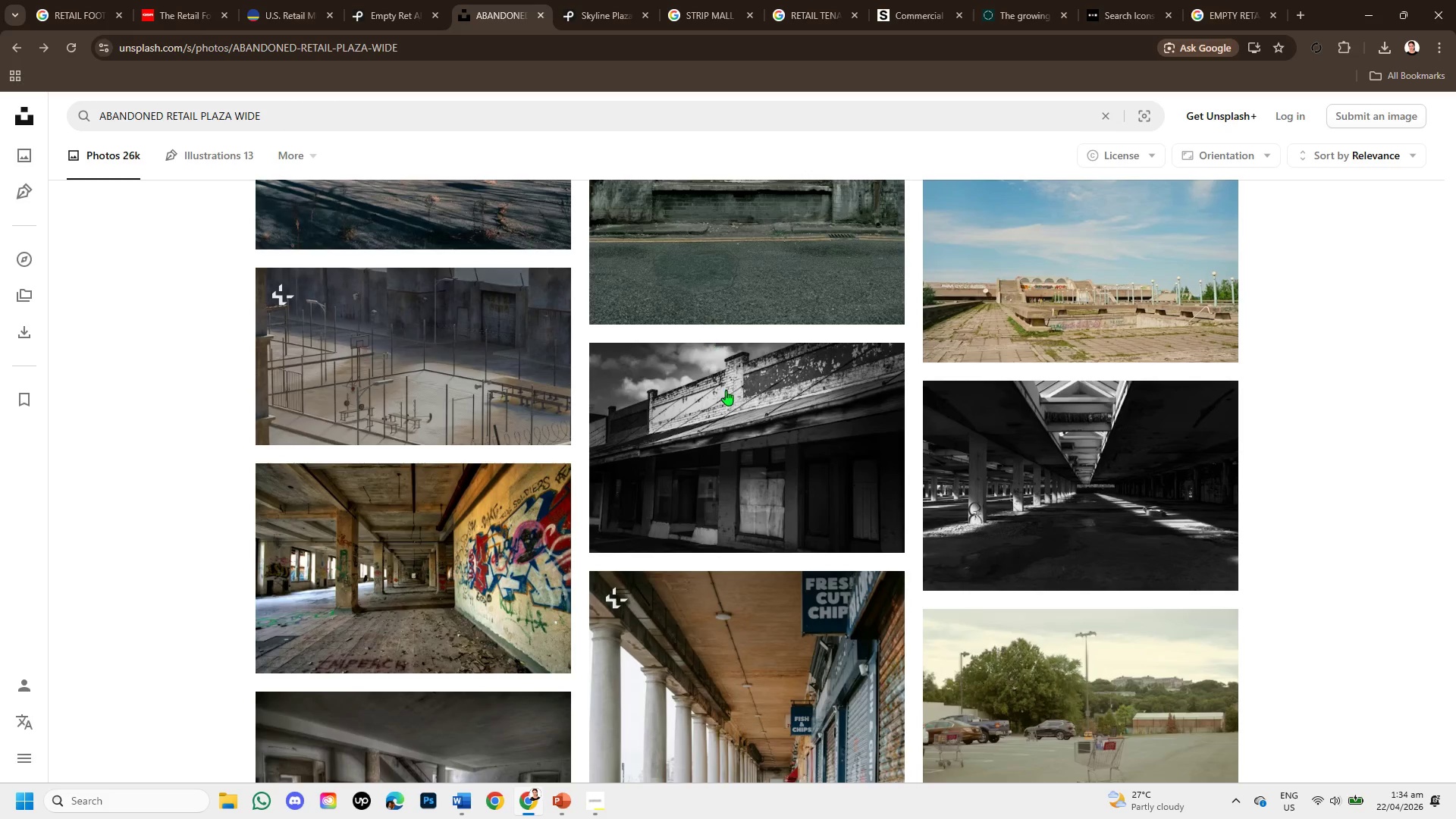 
mouse_move([735, 486])
 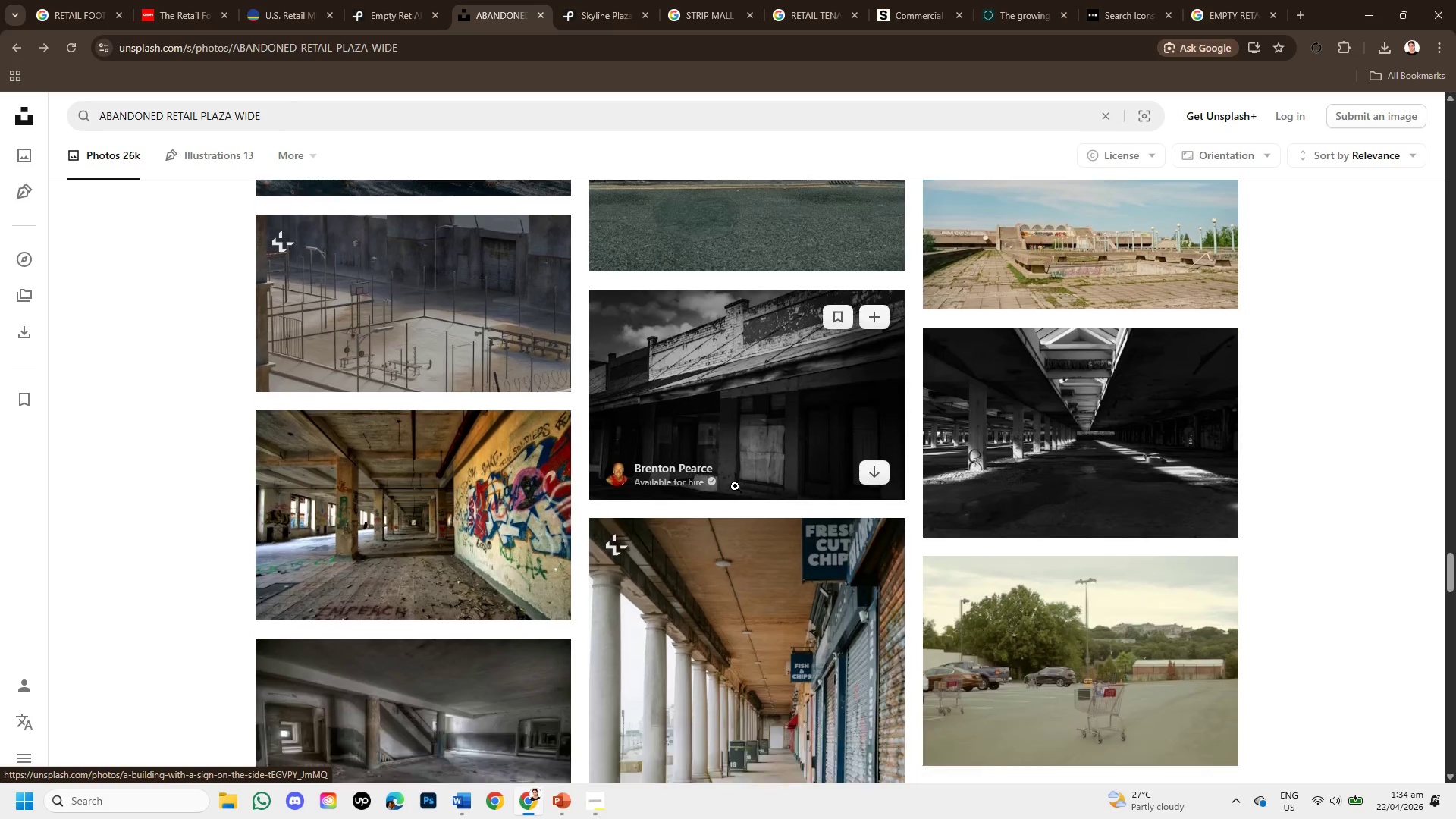 
scroll: coordinate [736, 487], scroll_direction: down, amount: 5.0
 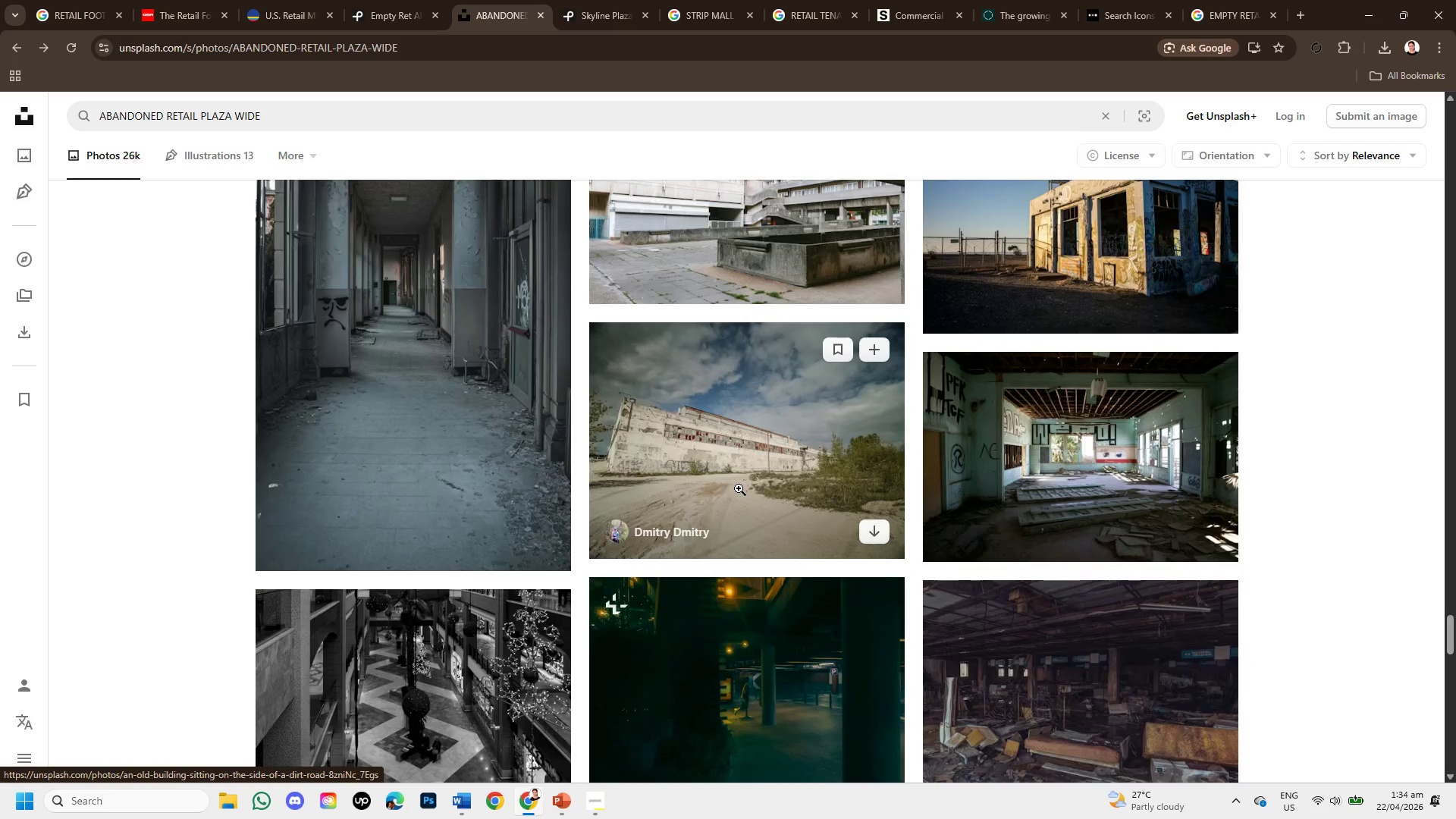 
scroll: coordinate [751, 523], scroll_direction: down, amount: 4.0
 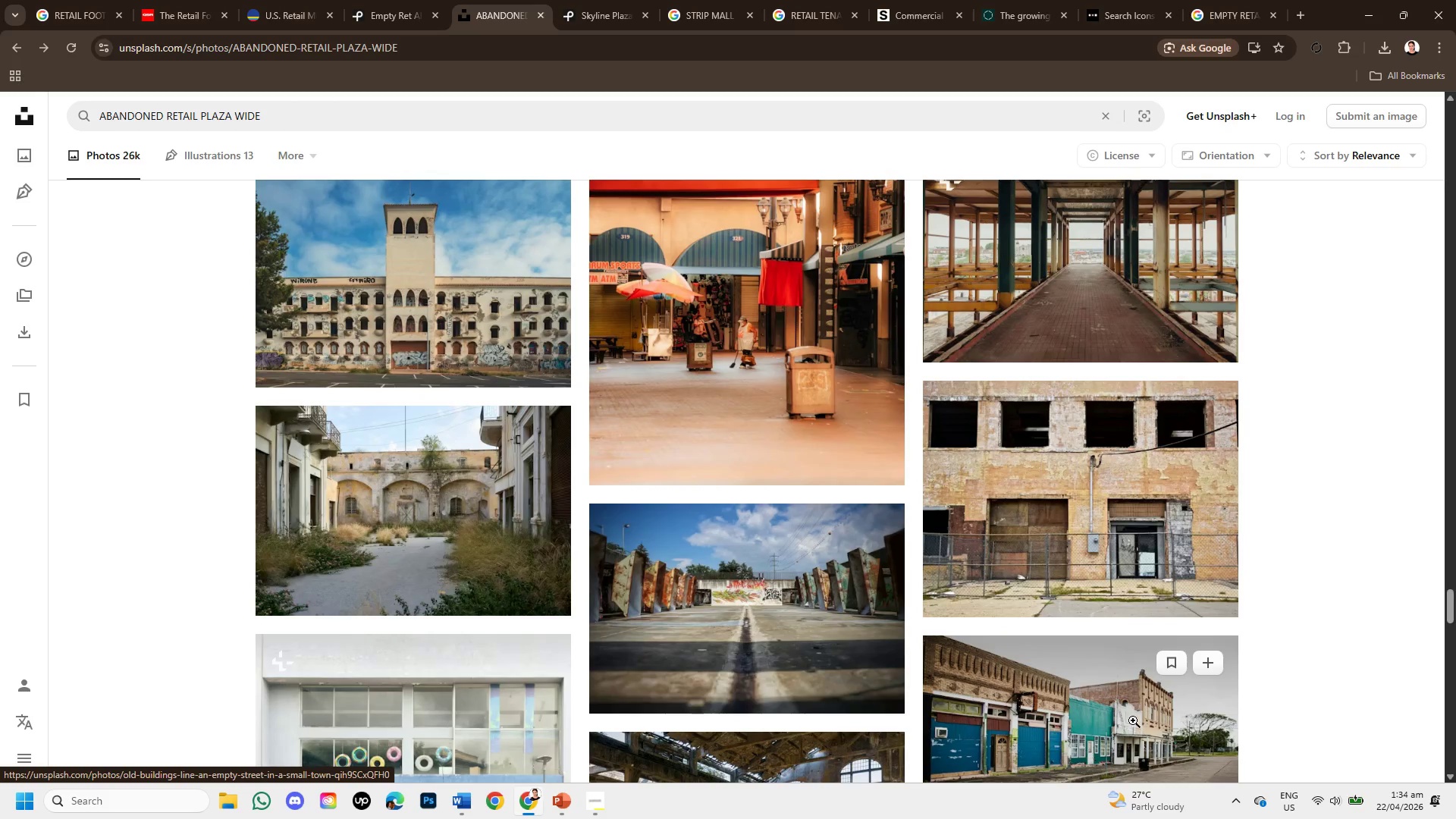 
scroll: coordinate [1133, 720], scroll_direction: up, amount: 1.0
 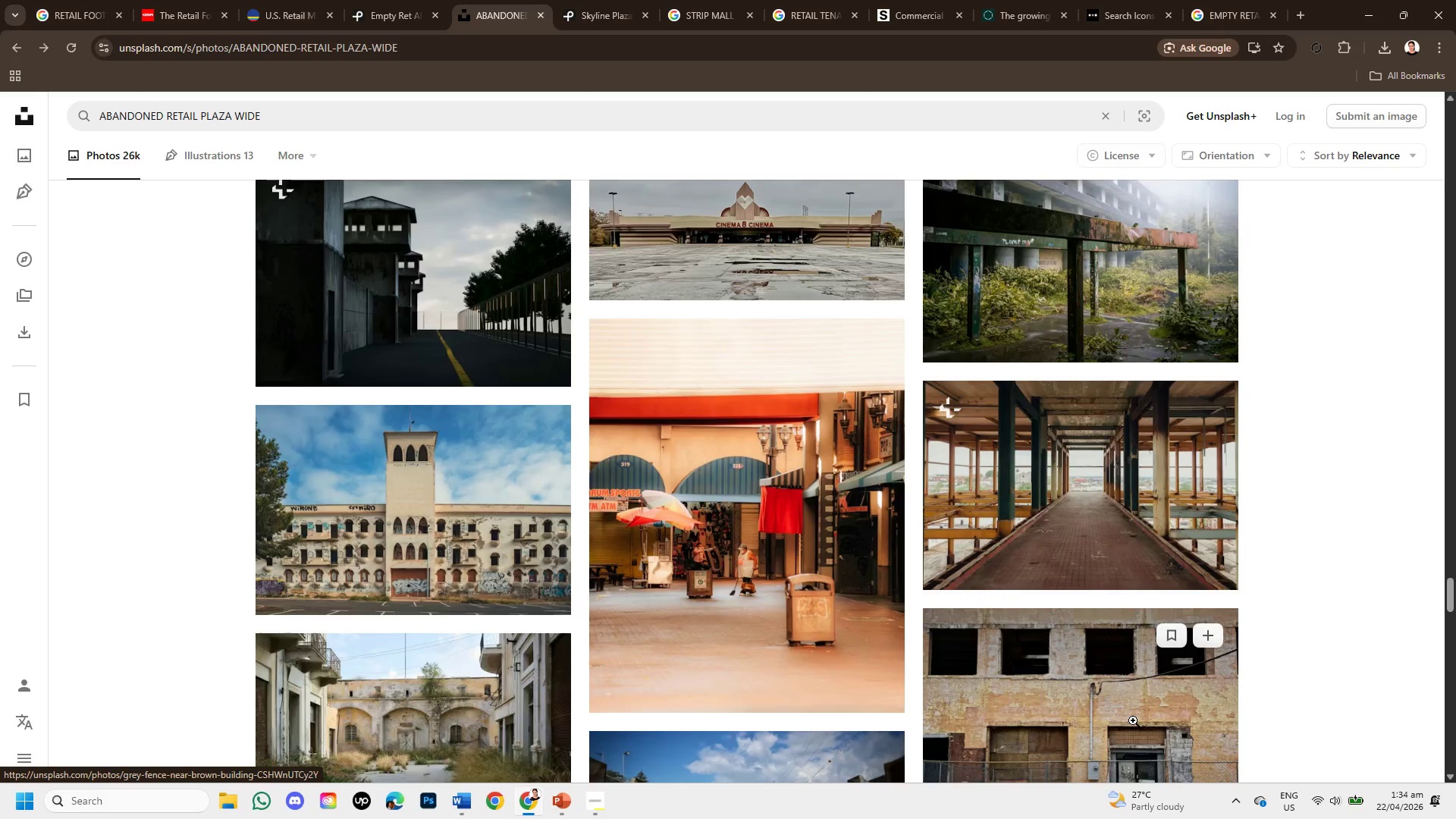 
scroll: coordinate [1133, 720], scroll_direction: down, amount: 1.0
 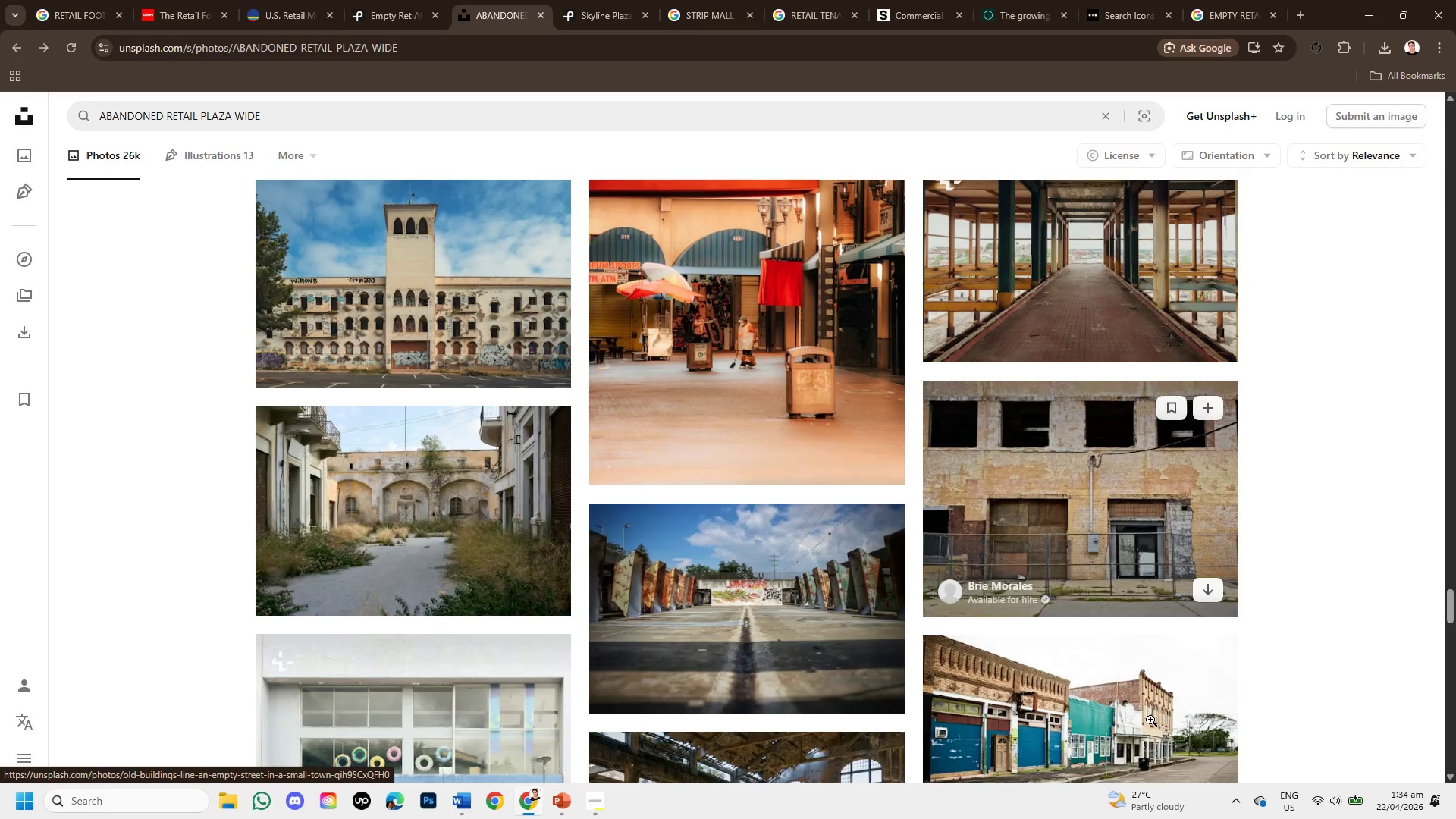 
mouse_move([1109, 689])
 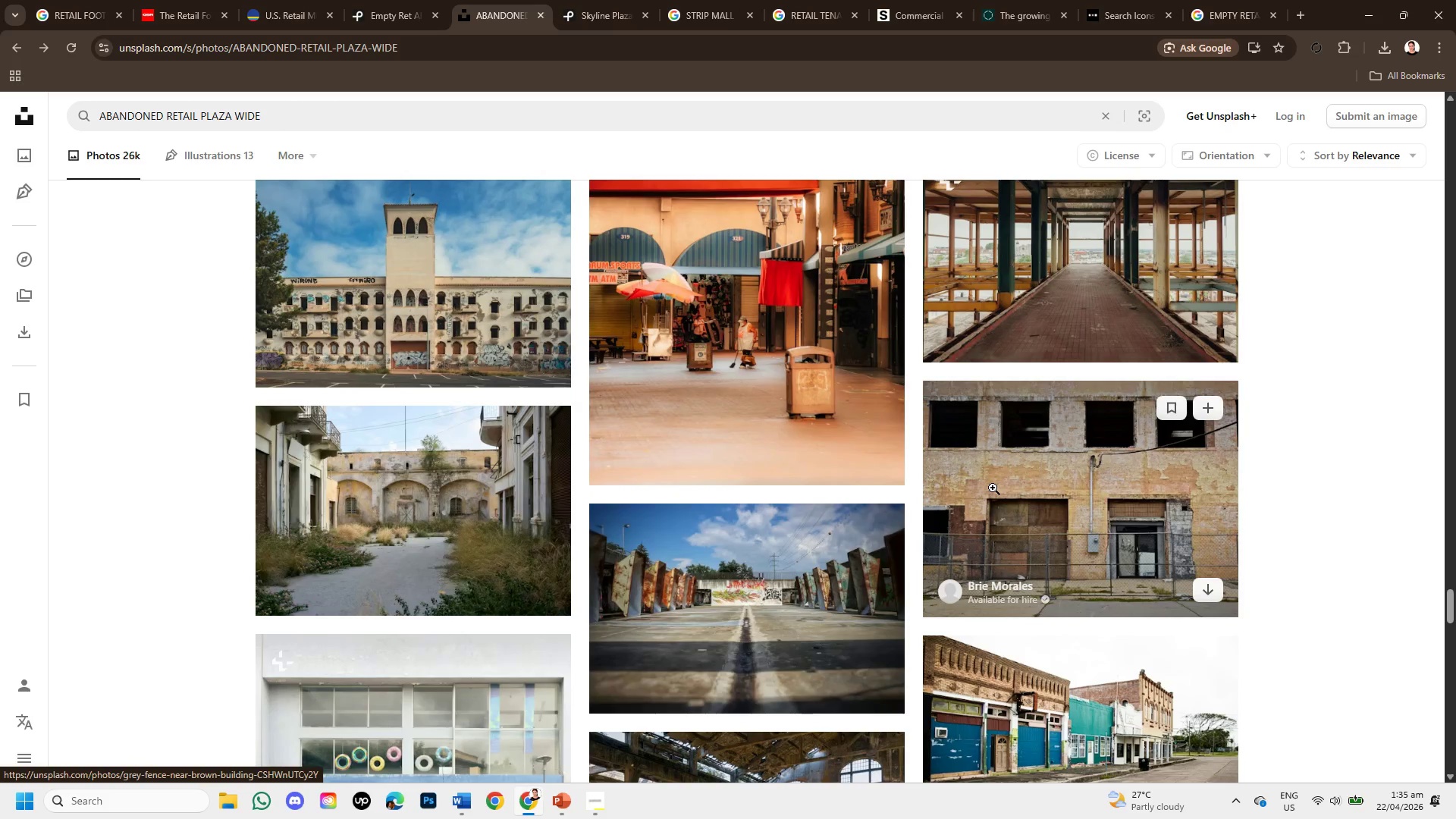 
left_click([993, 488])
 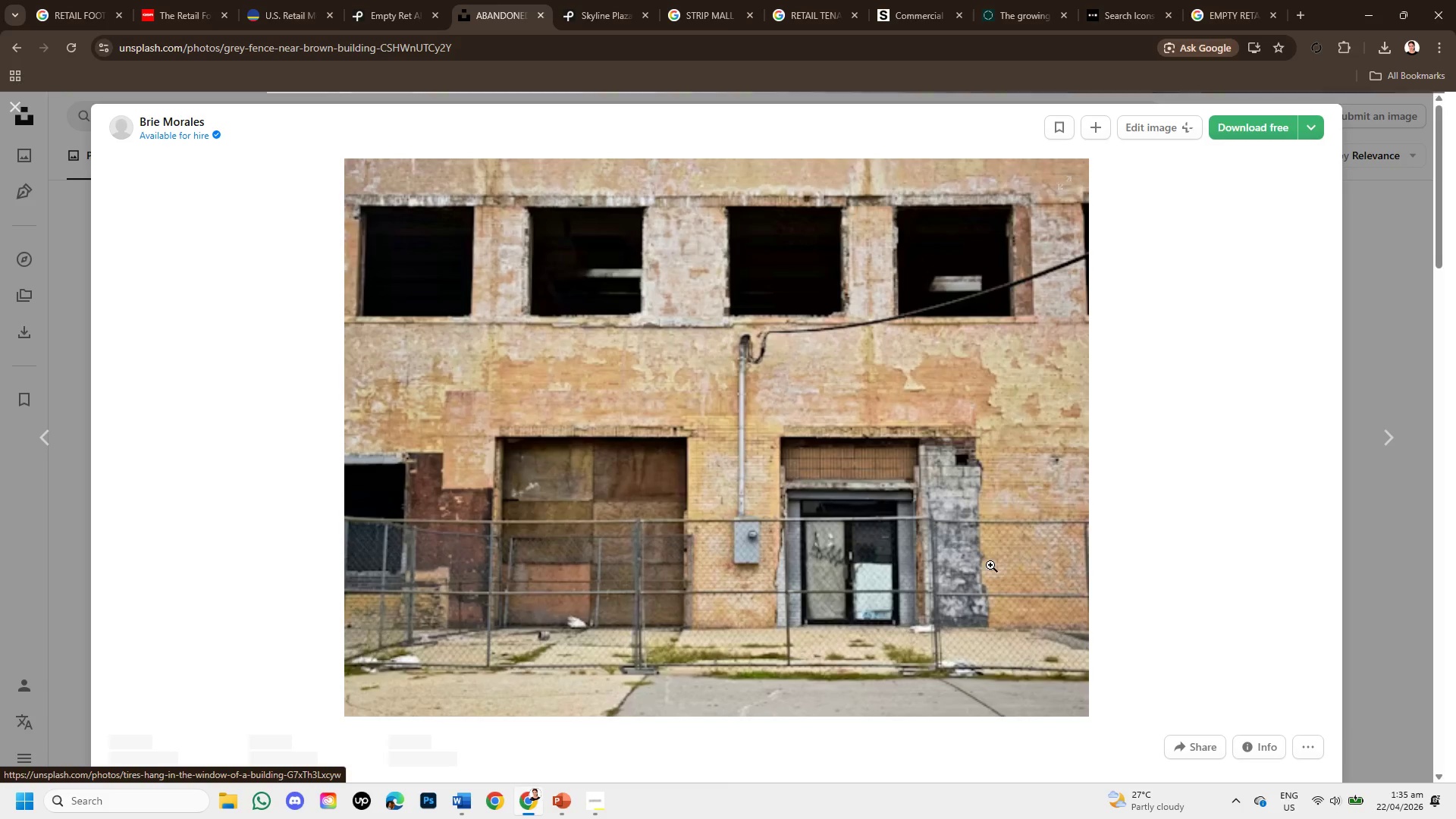 
scroll: coordinate [813, 618], scroll_direction: down, amount: 2.0
 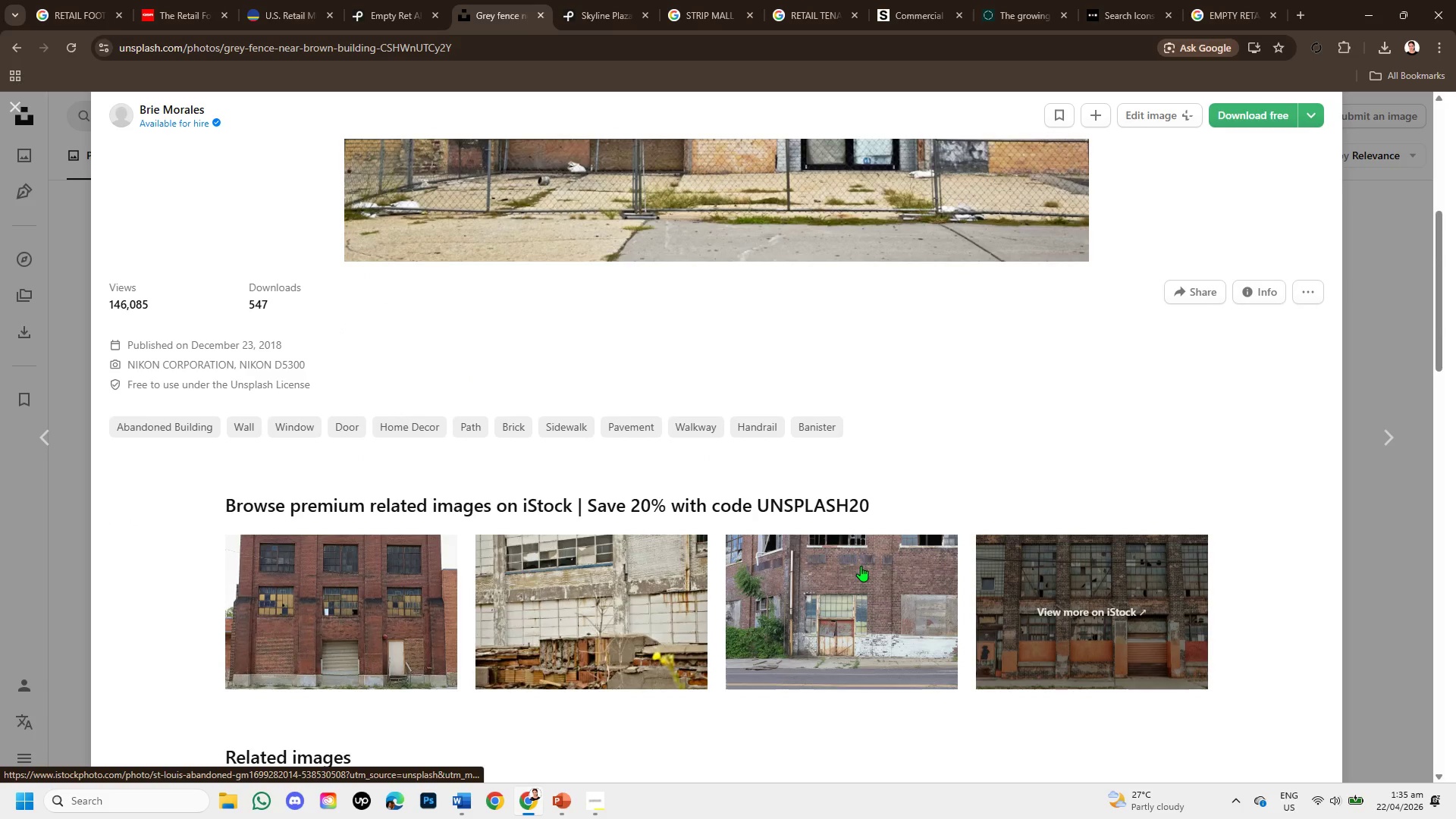 
scroll: coordinate [861, 566], scroll_direction: up, amount: 3.0
 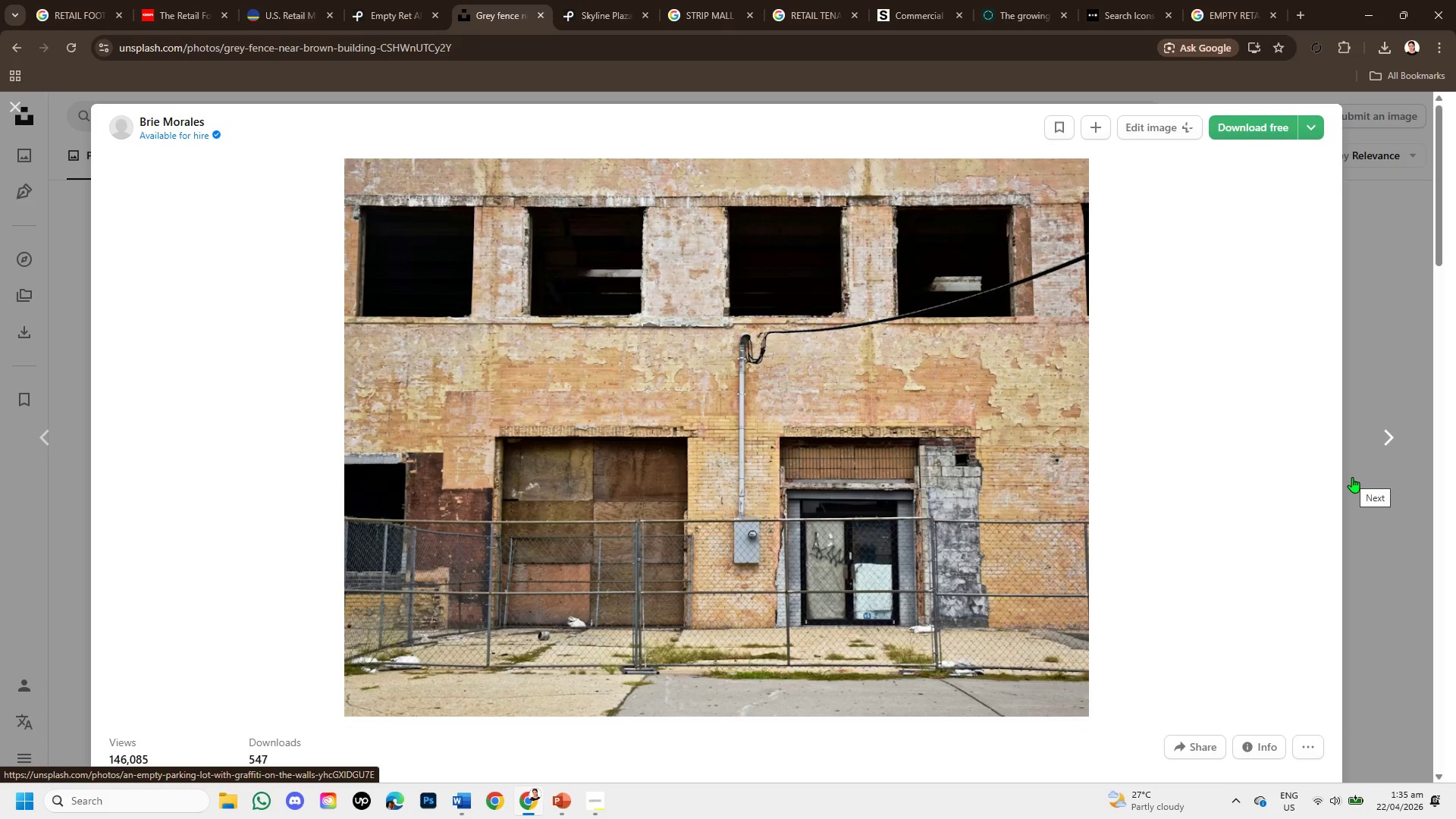 
mouse_move([639, 409])
 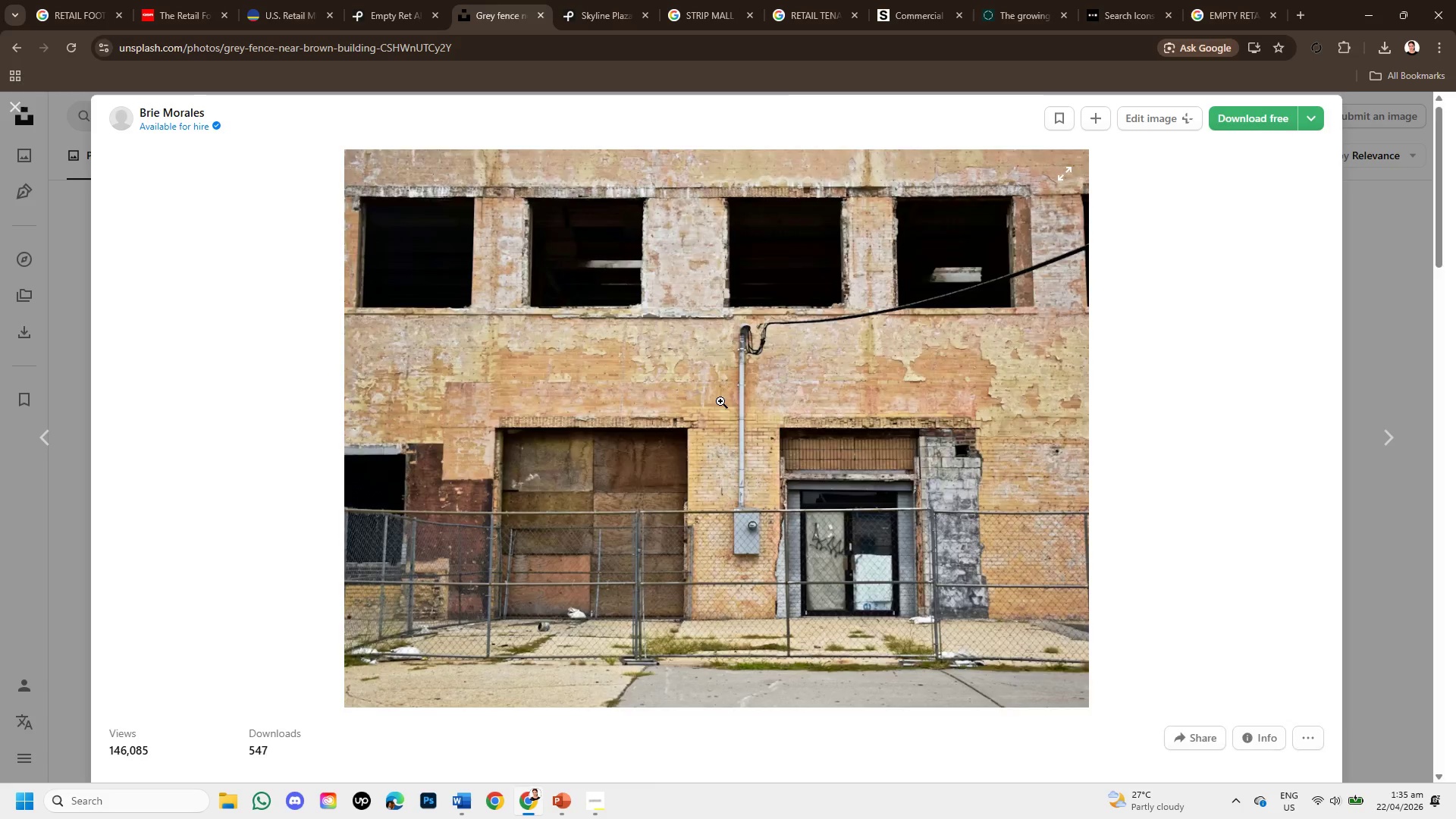 
scroll: coordinate [626, 481], scroll_direction: down, amount: 7.0
 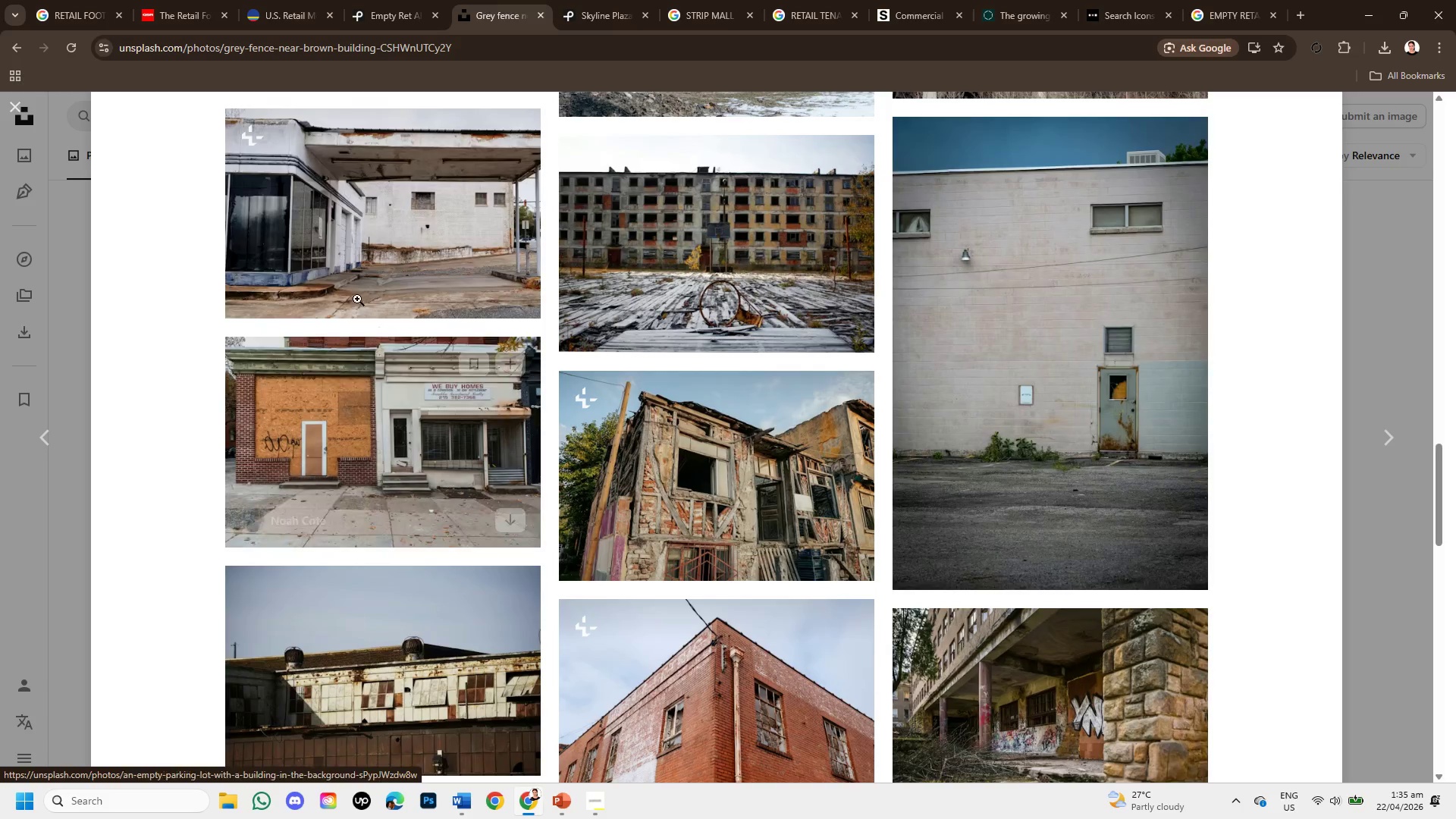 
left_click([341, 268])
 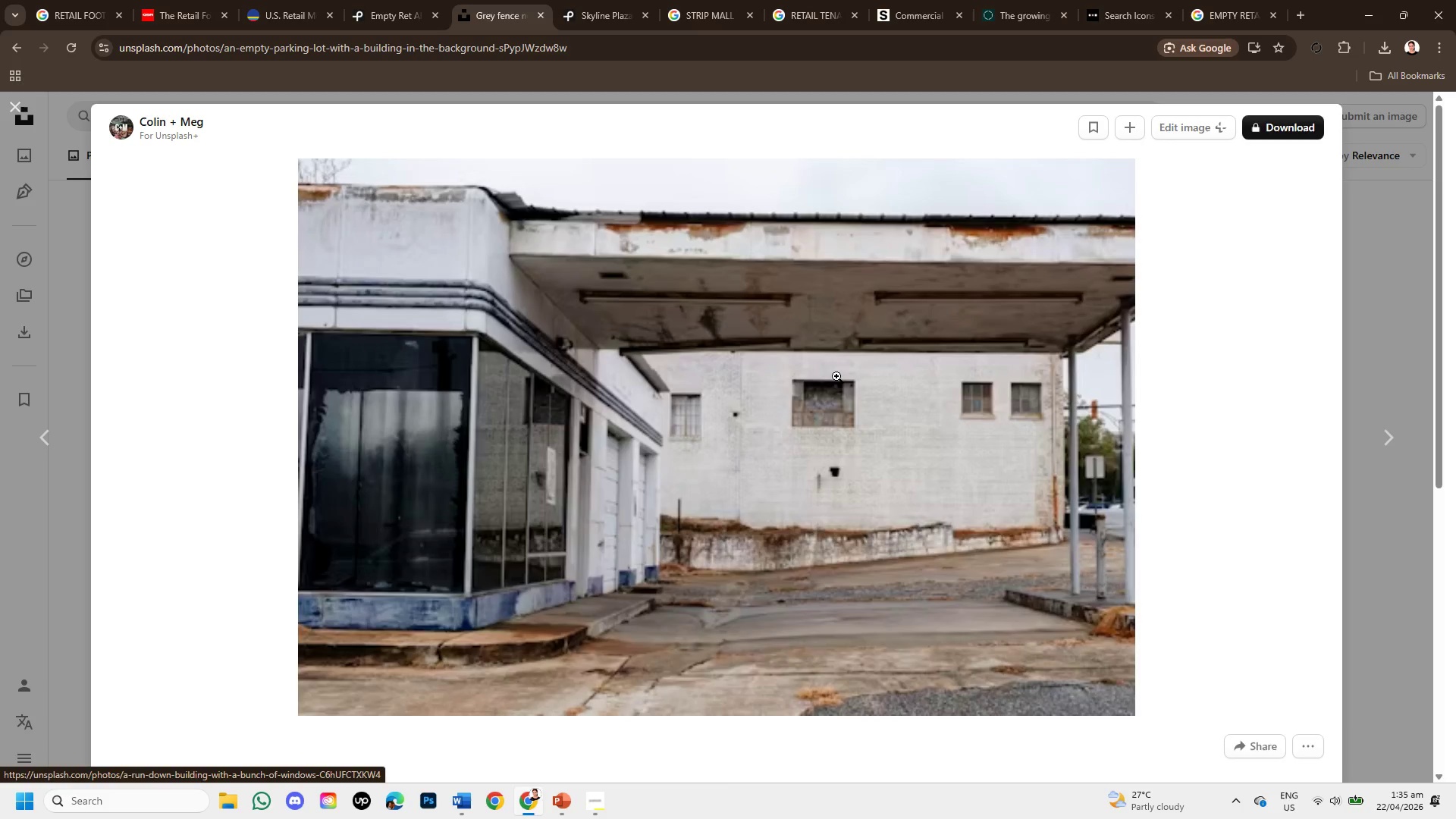 
scroll: coordinate [843, 431], scroll_direction: down, amount: 11.0
 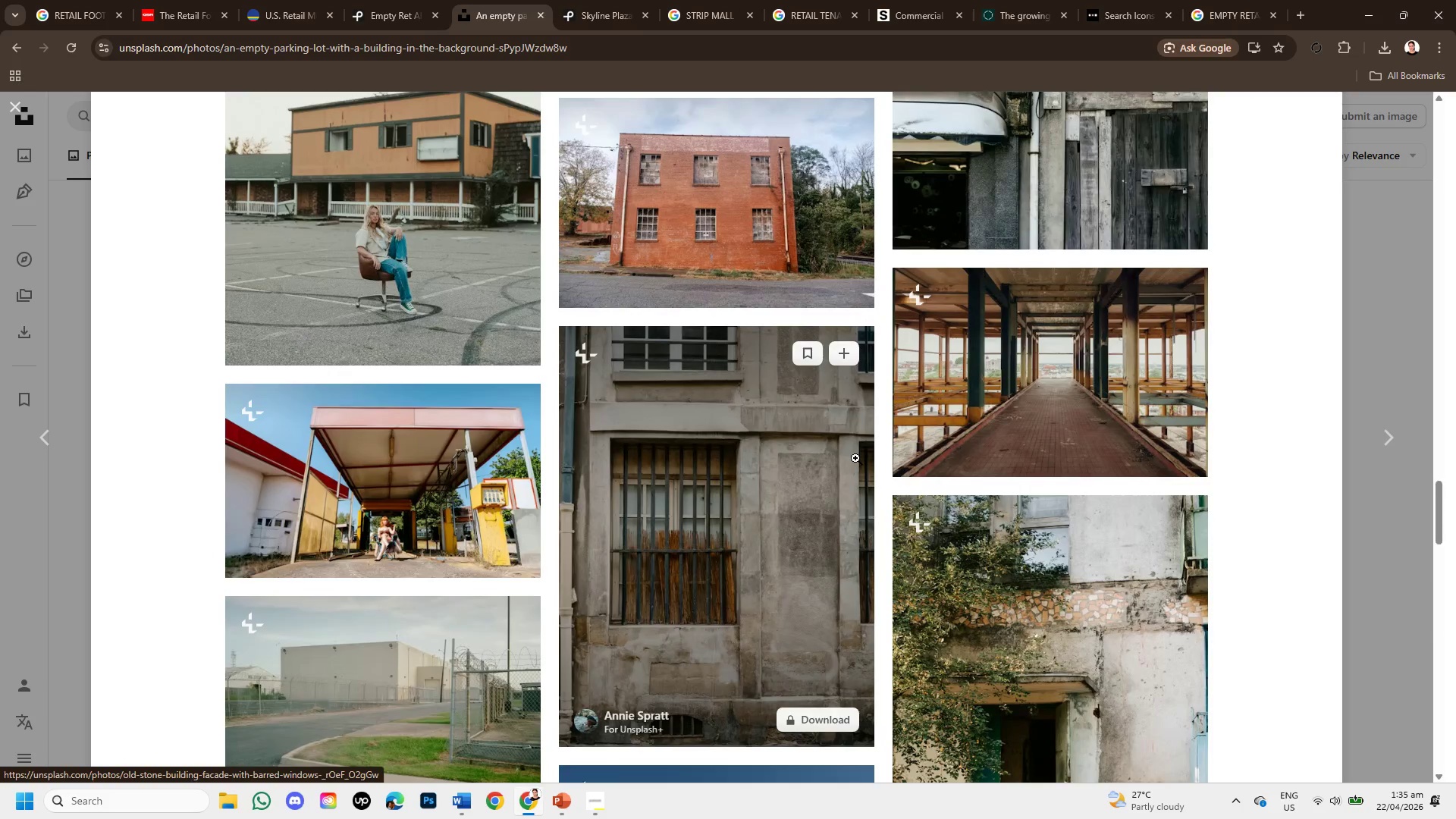 
scroll: coordinate [855, 458], scroll_direction: down, amount: 4.0
 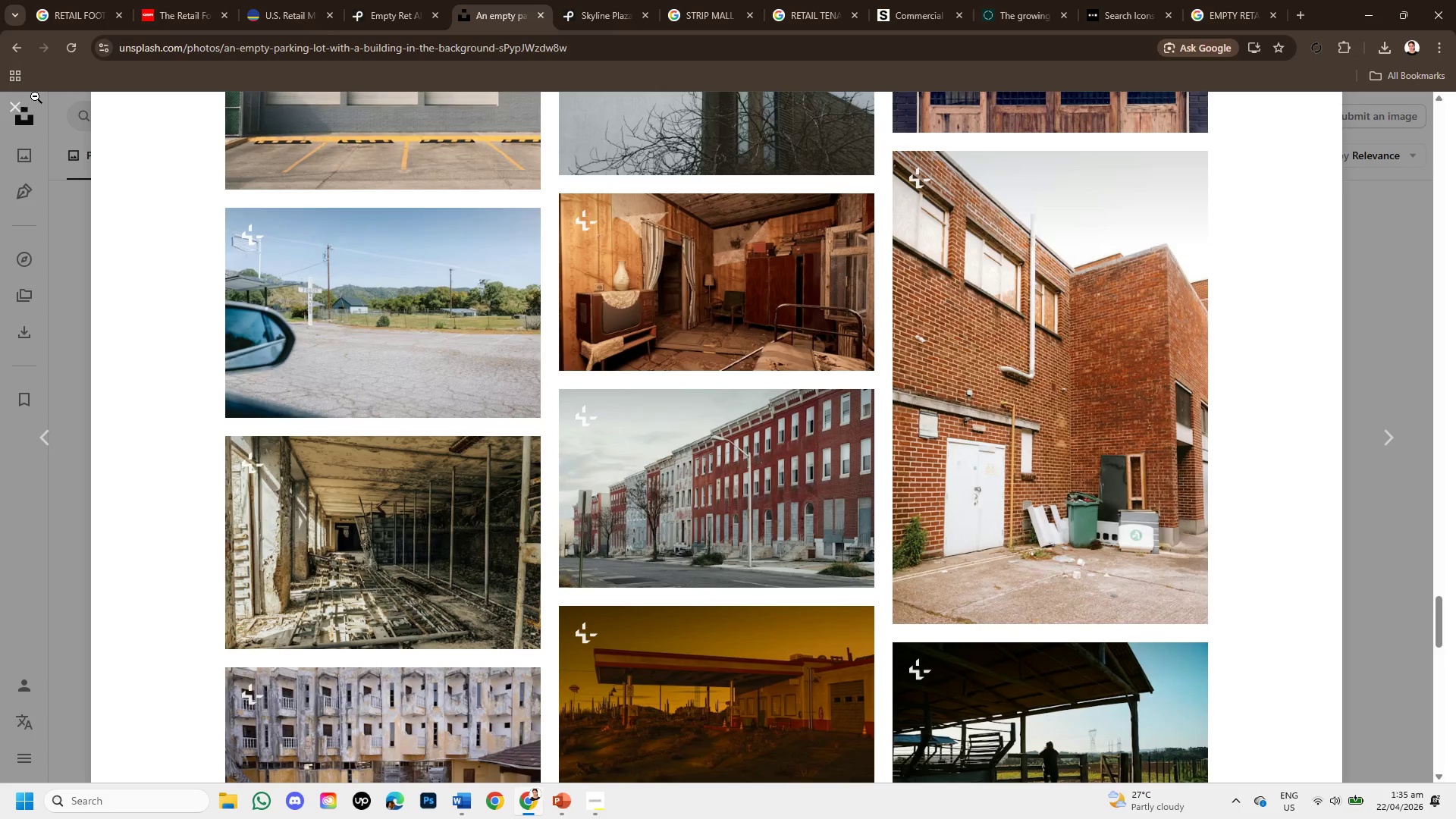 
left_click([16, 109])
 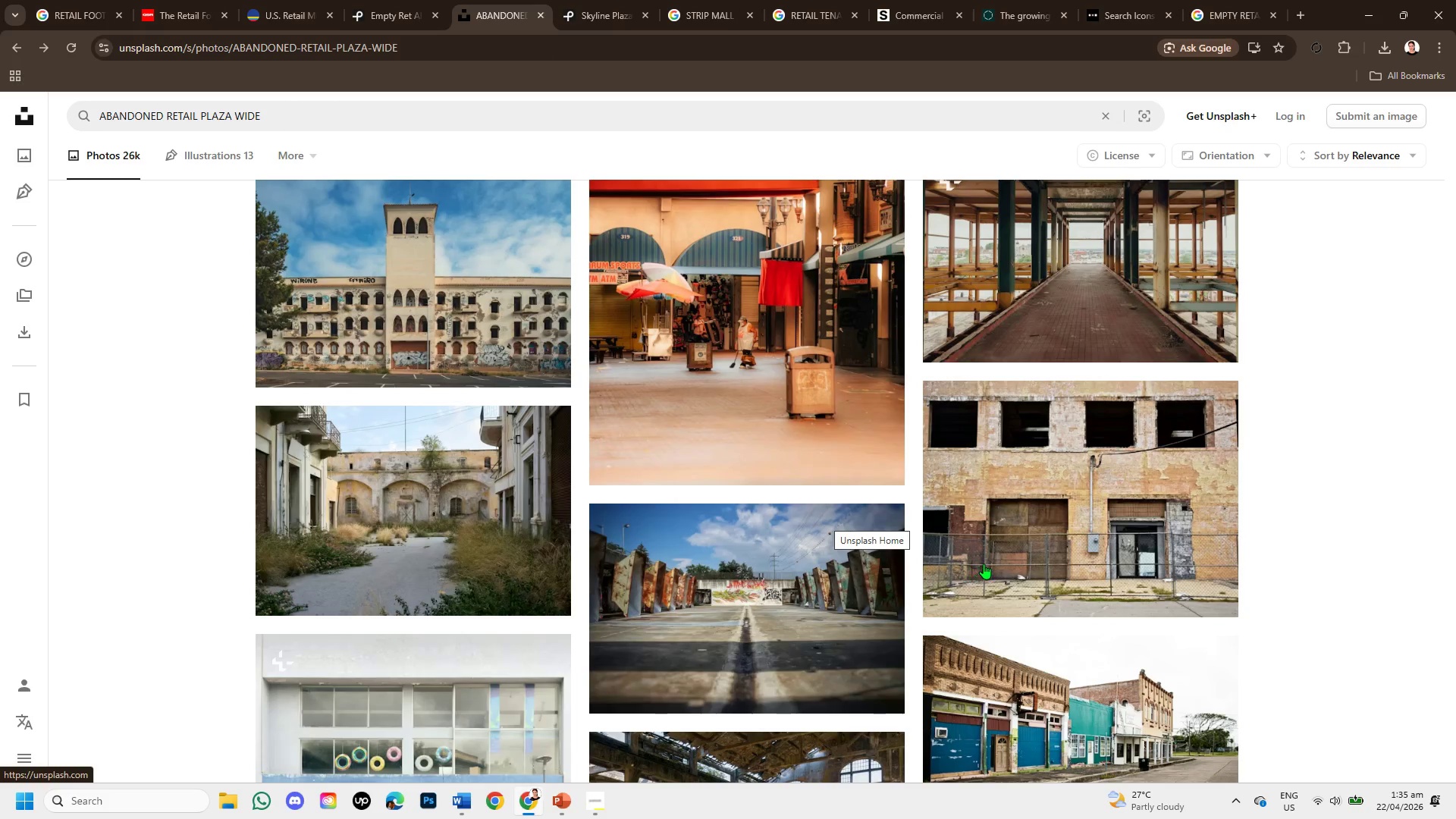 
scroll: coordinate [927, 508], scroll_direction: down, amount: 10.0
 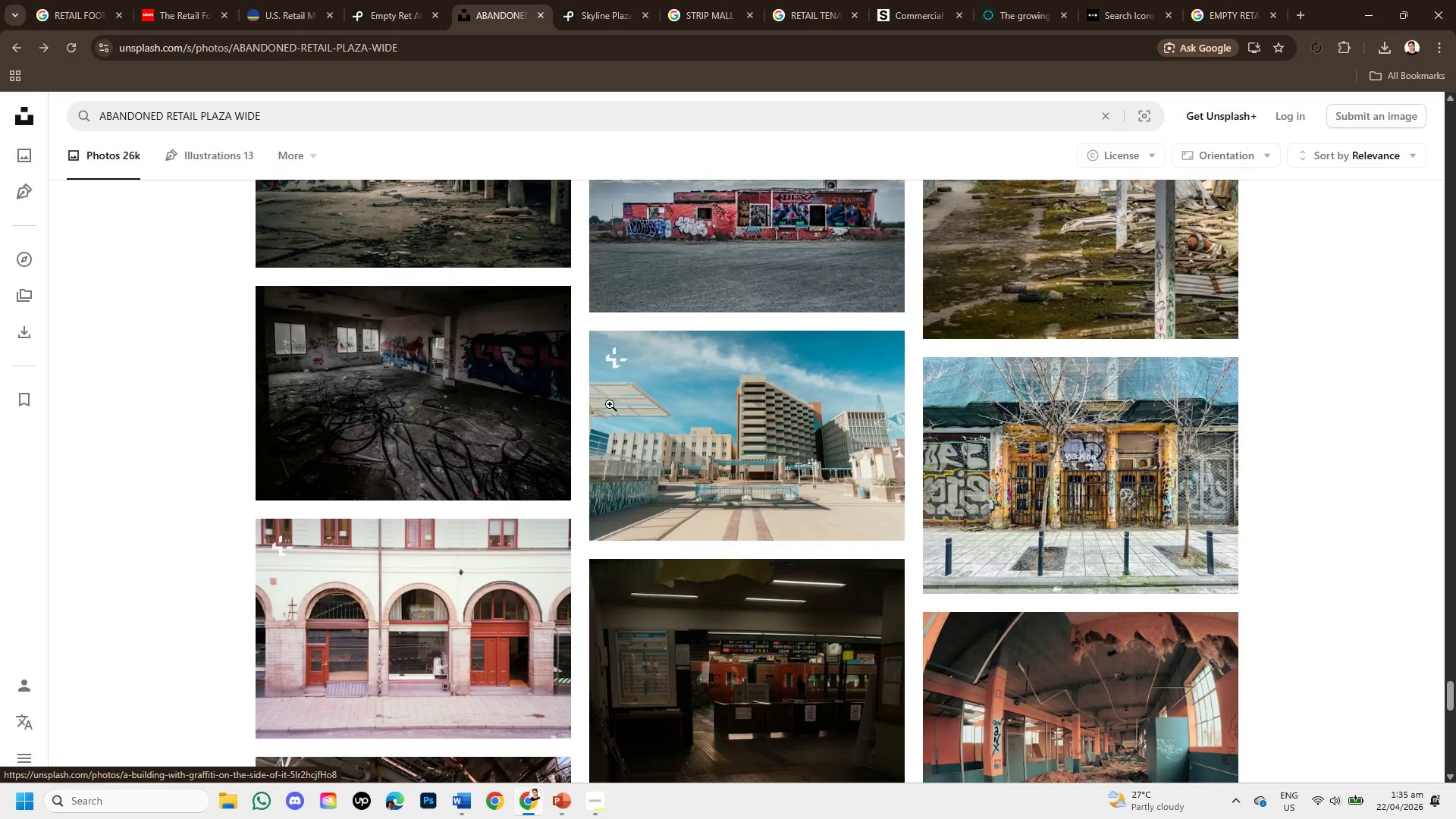 
scroll: coordinate [601, 400], scroll_direction: down, amount: 2.0
 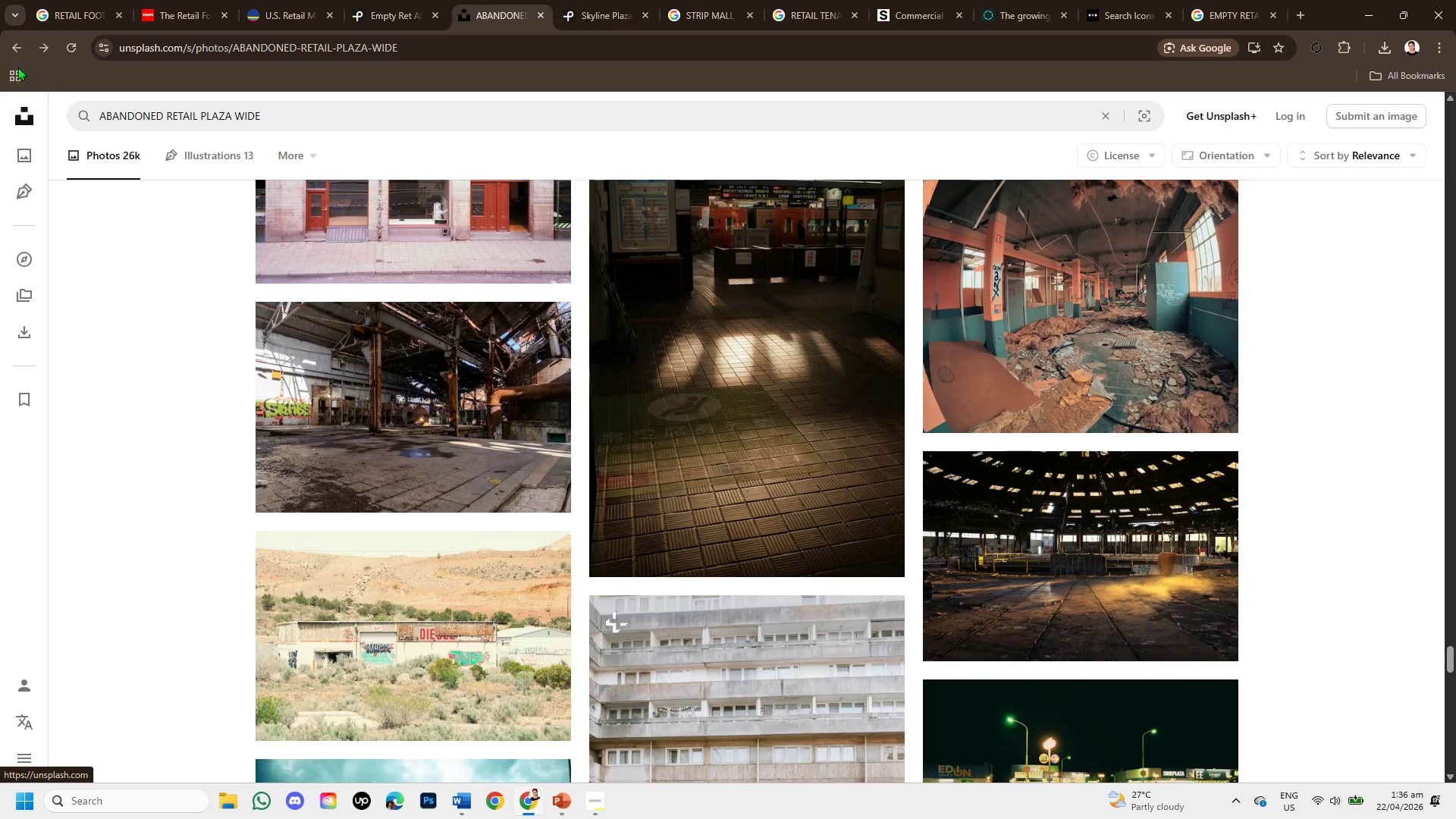 
left_click([15, 51])
 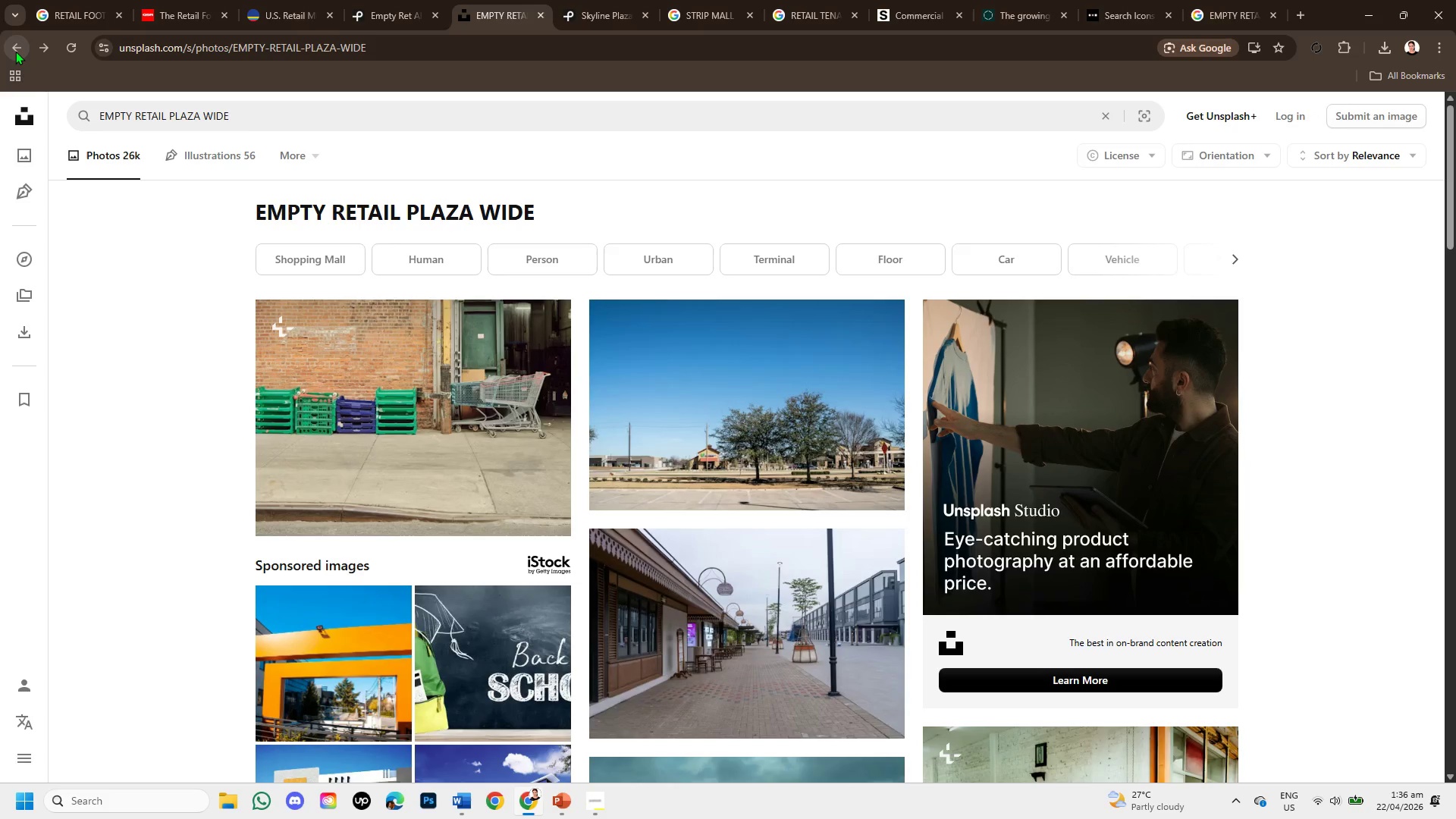 
scroll: coordinate [720, 472], scroll_direction: down, amount: 2.0
 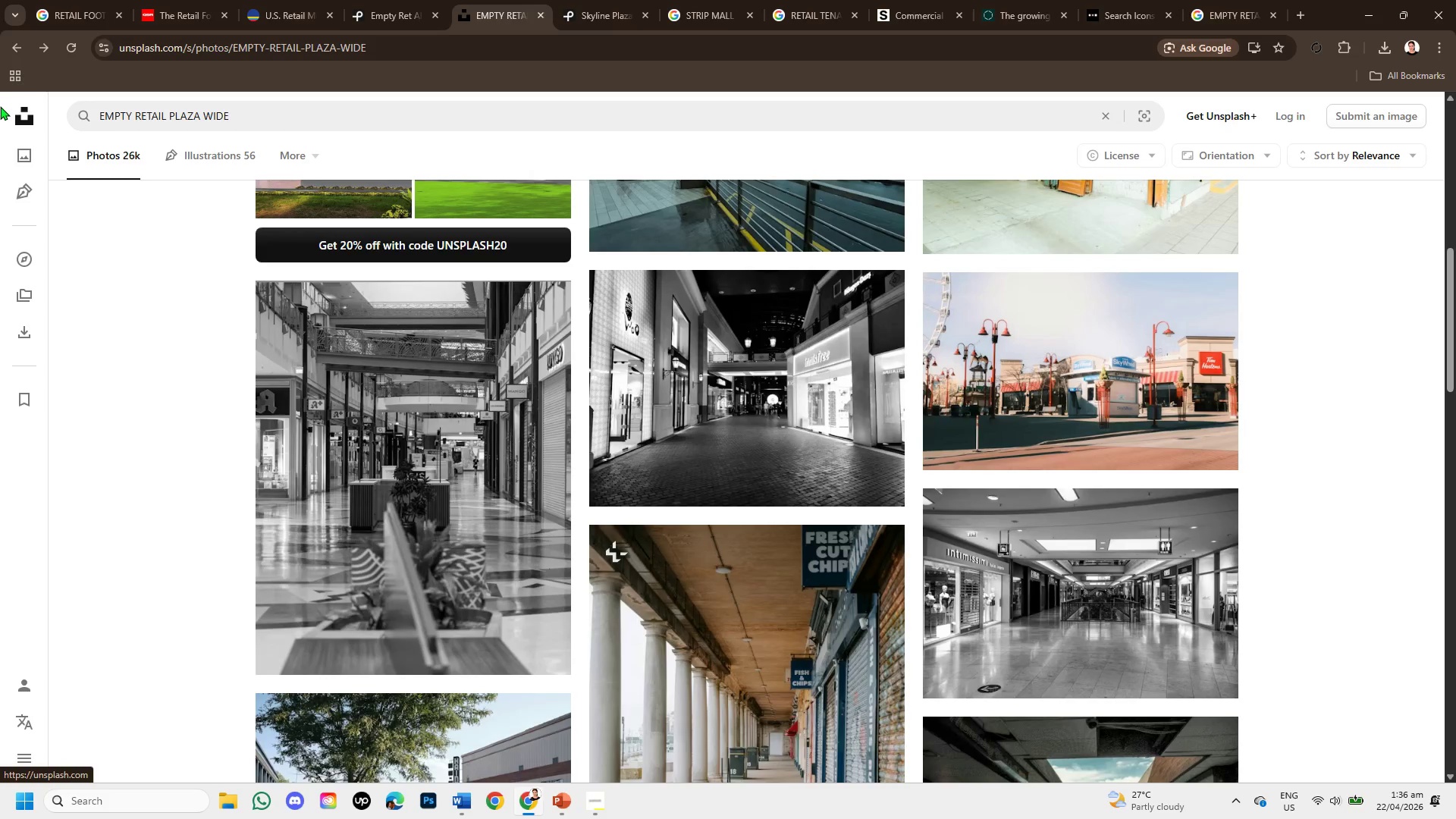 
left_click([12, 53])
 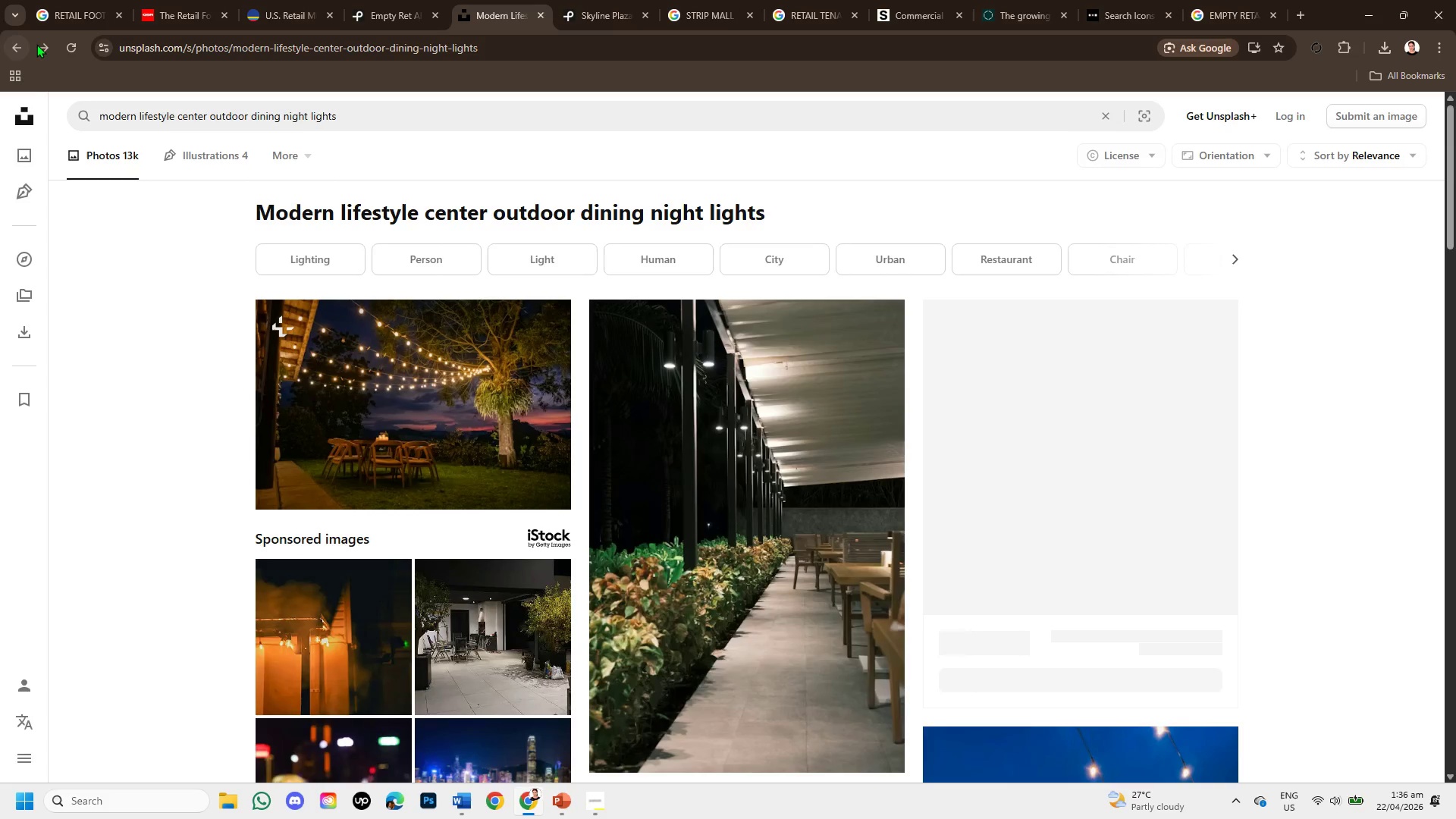 
left_click([36, 44])
 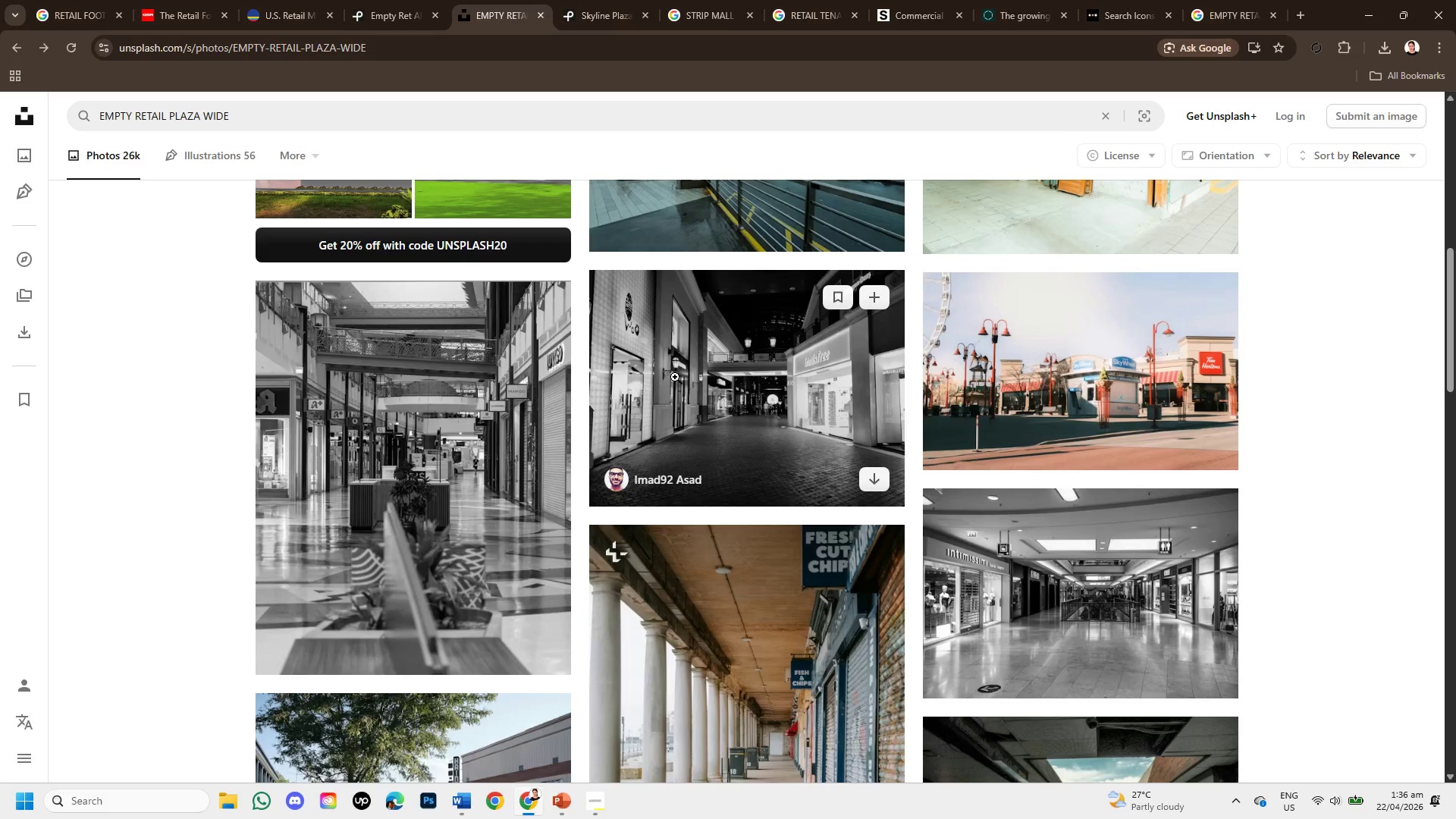 
scroll: coordinate [729, 502], scroll_direction: down, amount: 7.0
 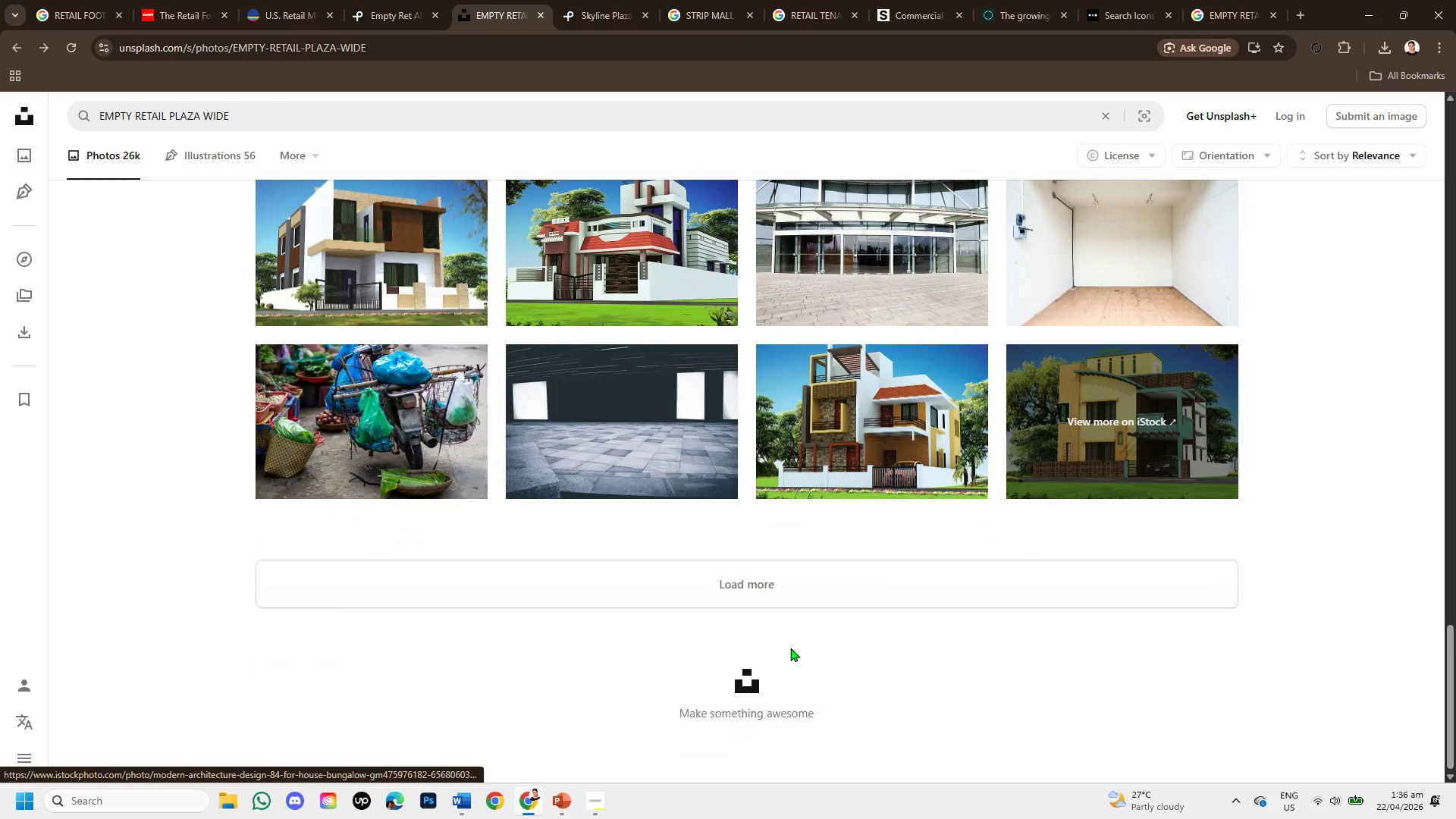 
left_click([776, 592])
 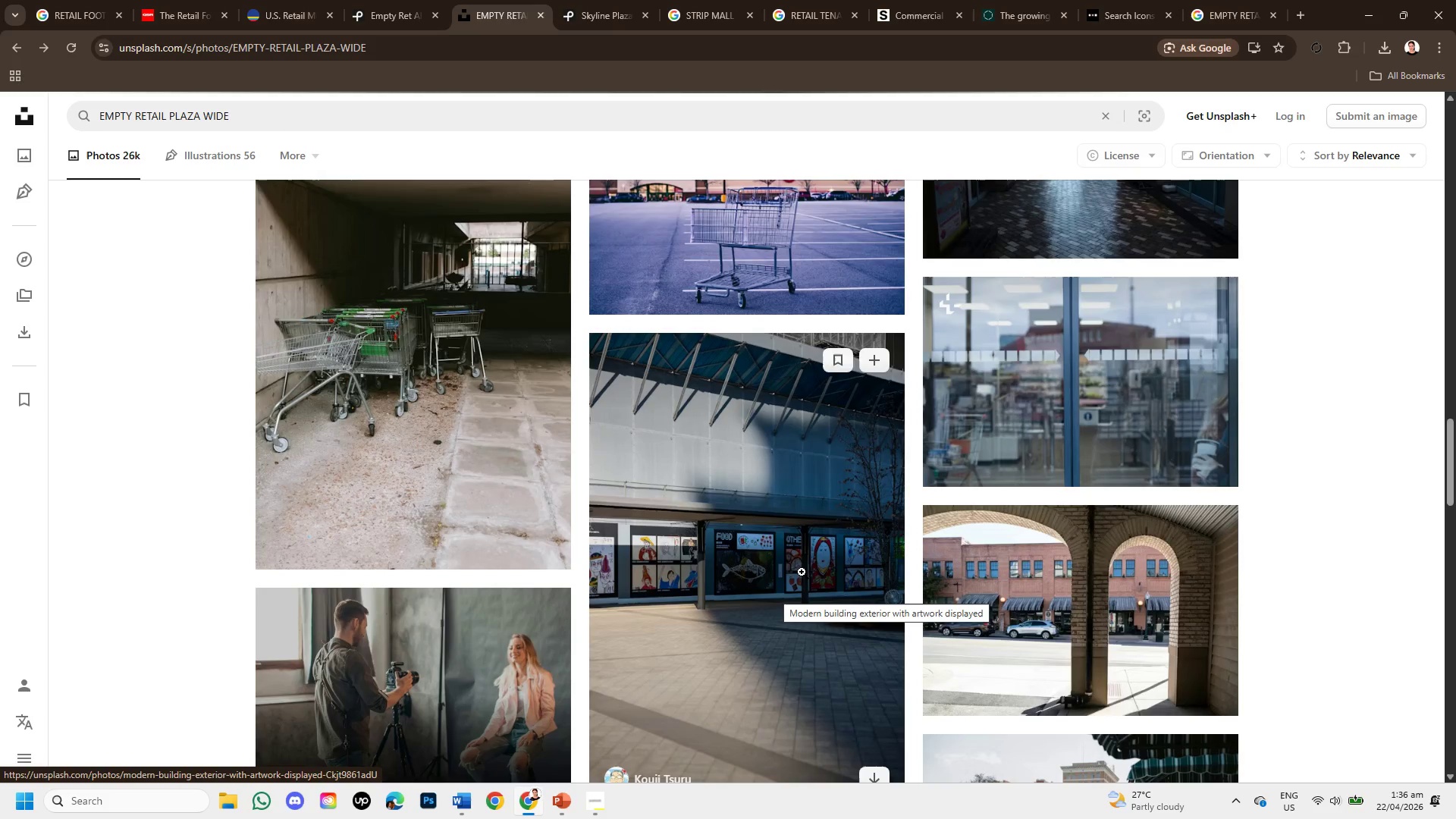 
scroll: coordinate [843, 563], scroll_direction: up, amount: 4.0
 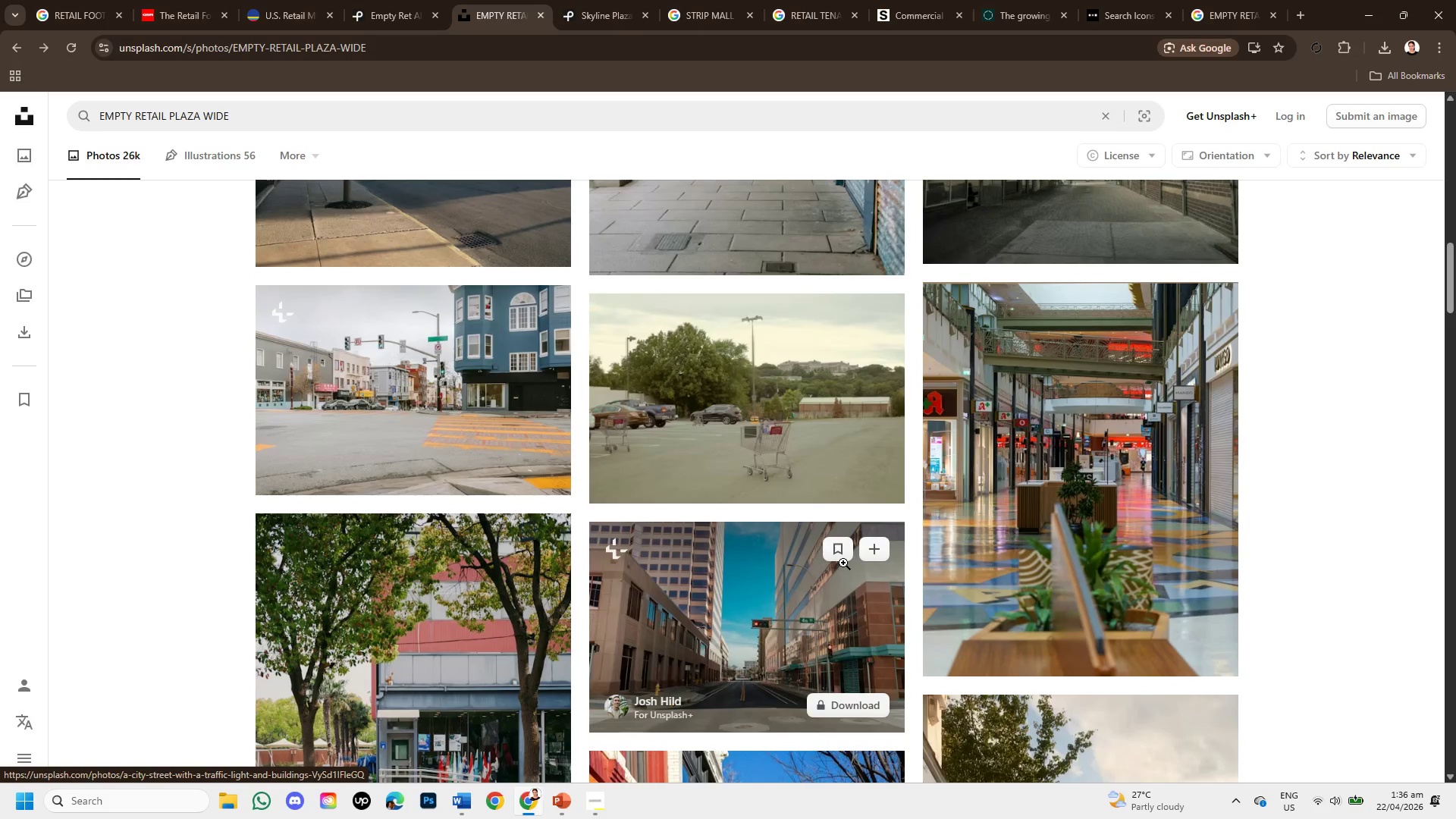 
scroll: coordinate [845, 572], scroll_direction: down, amount: 9.0
 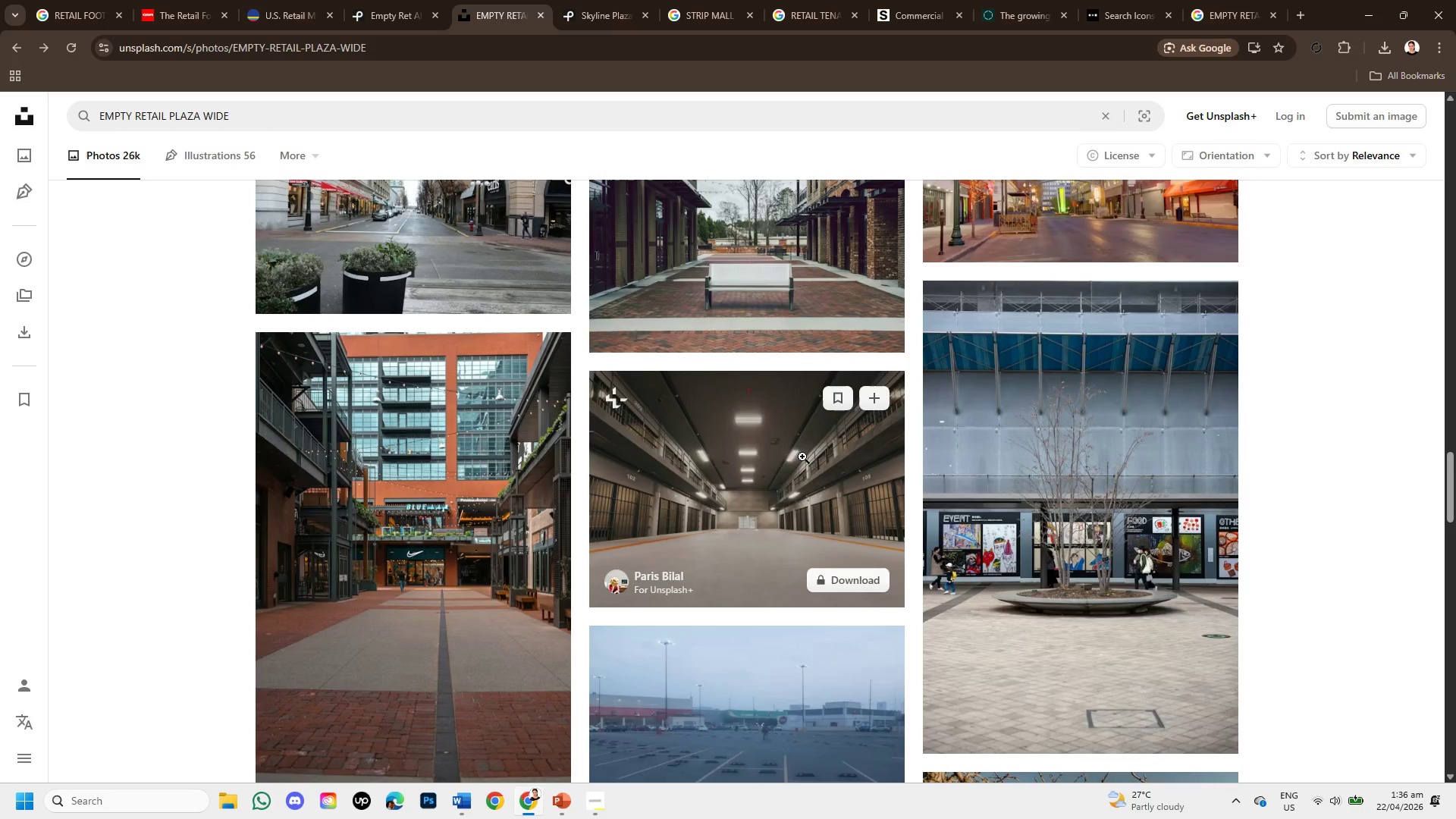 
scroll: coordinate [786, 447], scroll_direction: up, amount: 1.0
 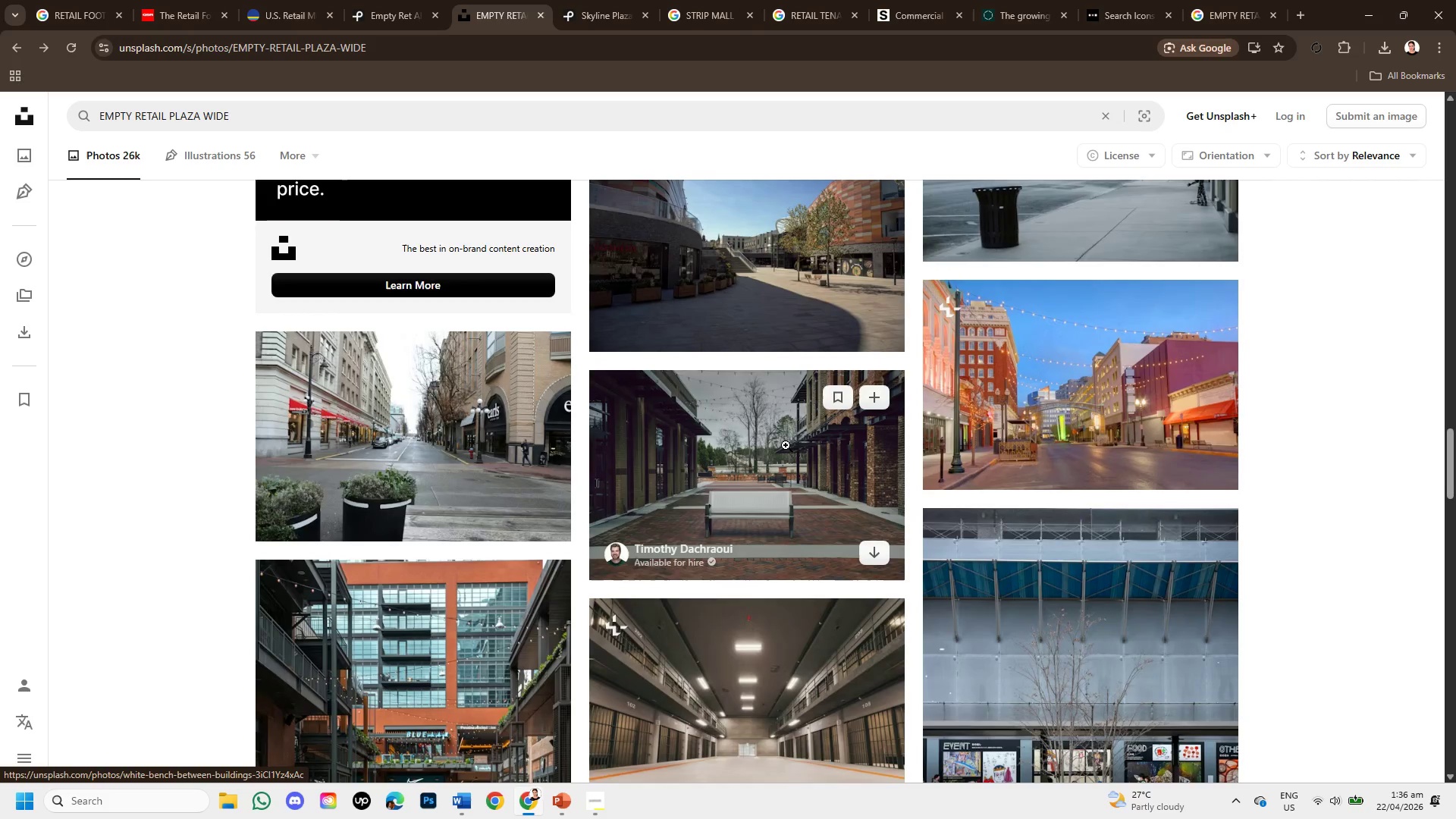 
left_click([786, 445])
 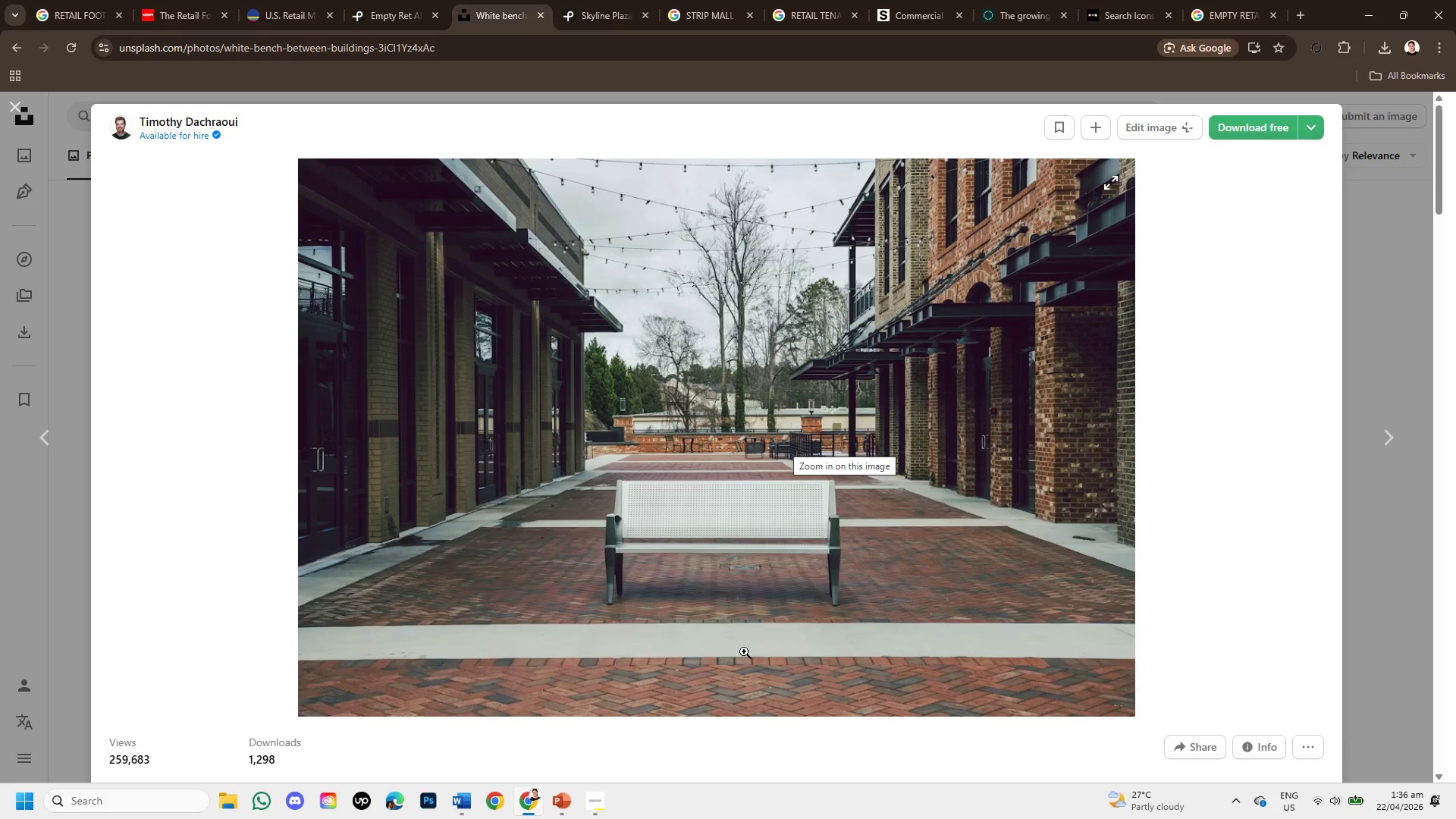 
wait(8.31)
 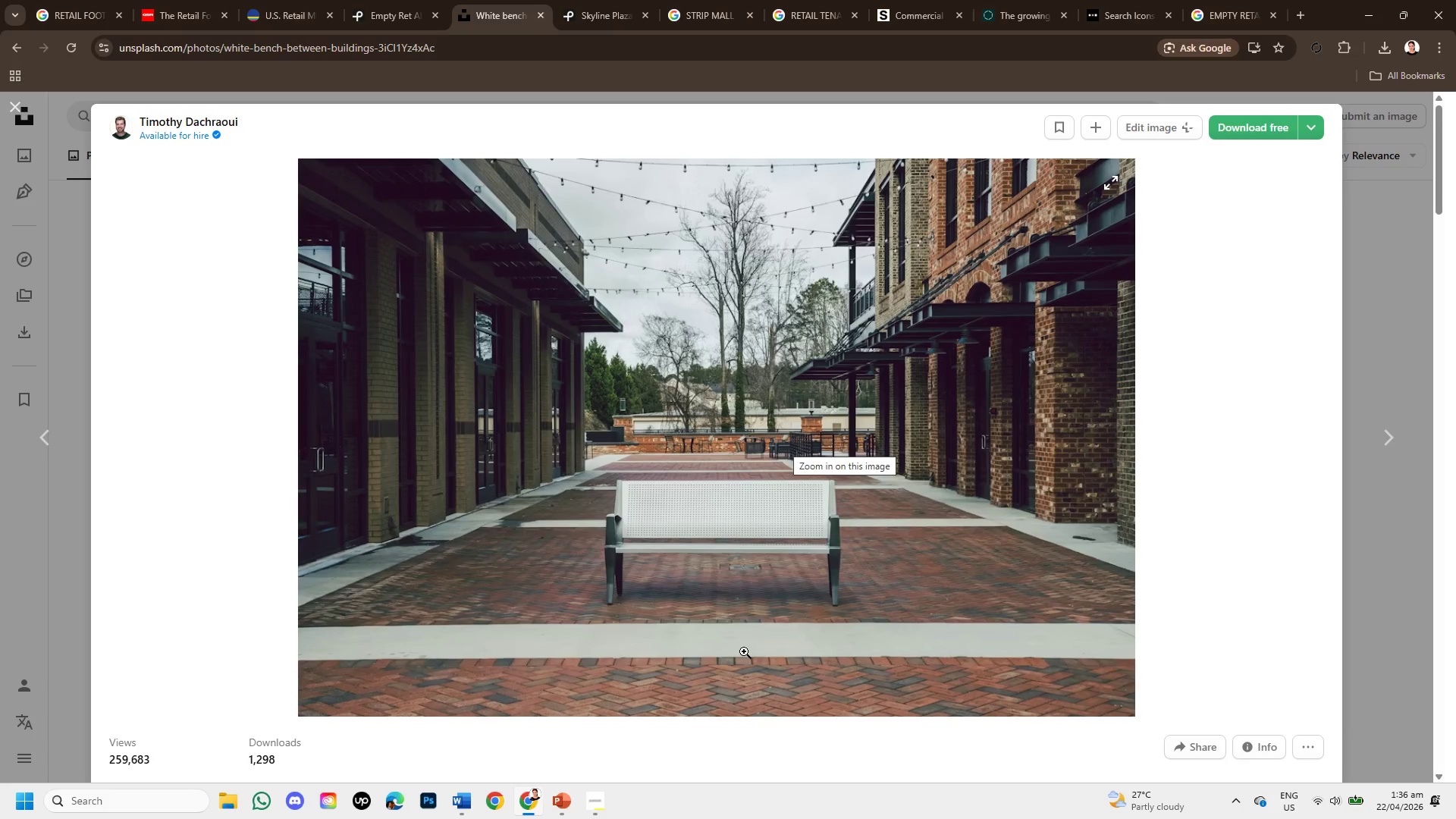 
scroll: coordinate [847, 533], scroll_direction: down, amount: 6.0
 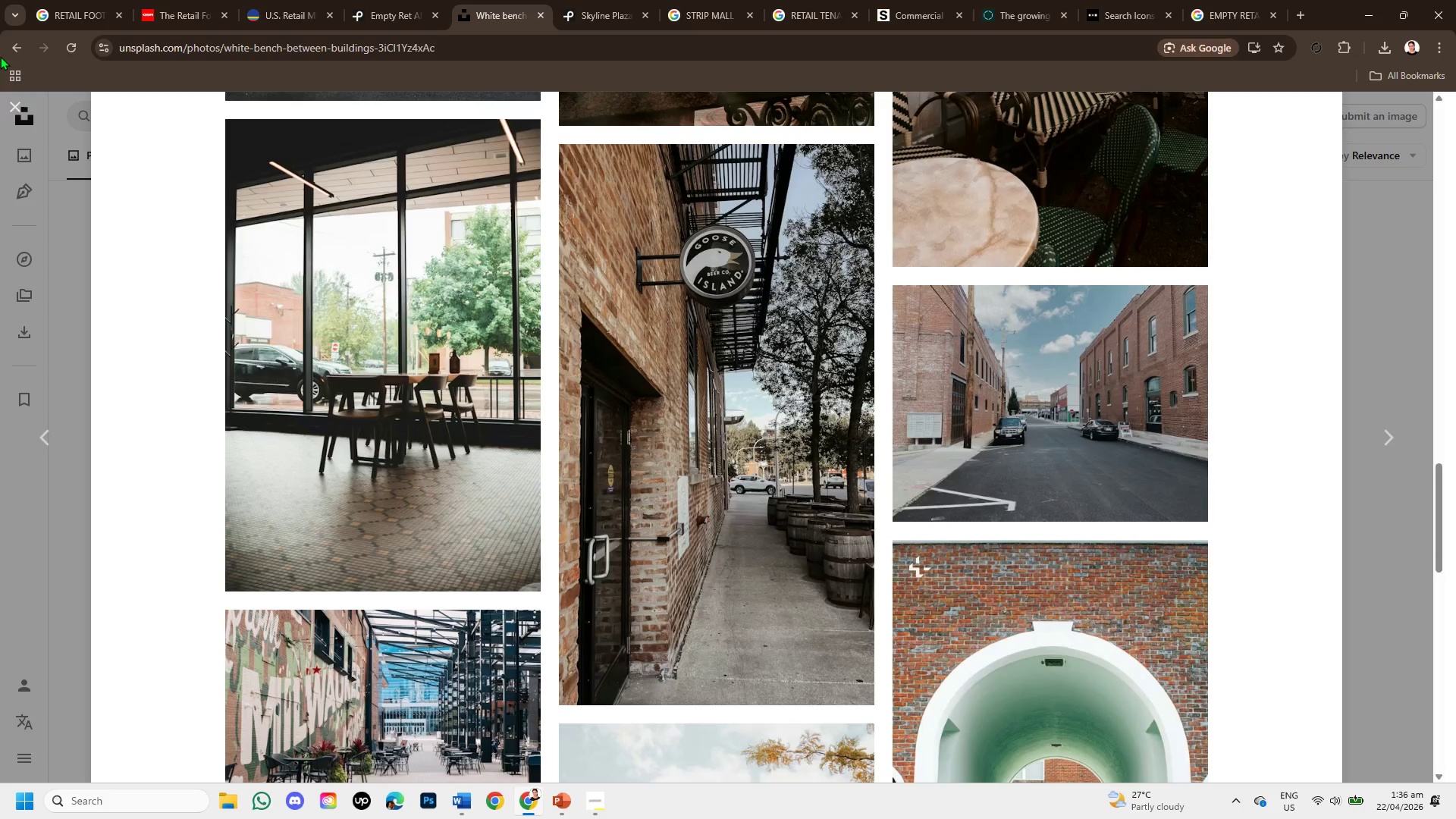 
left_click([8, 102])
 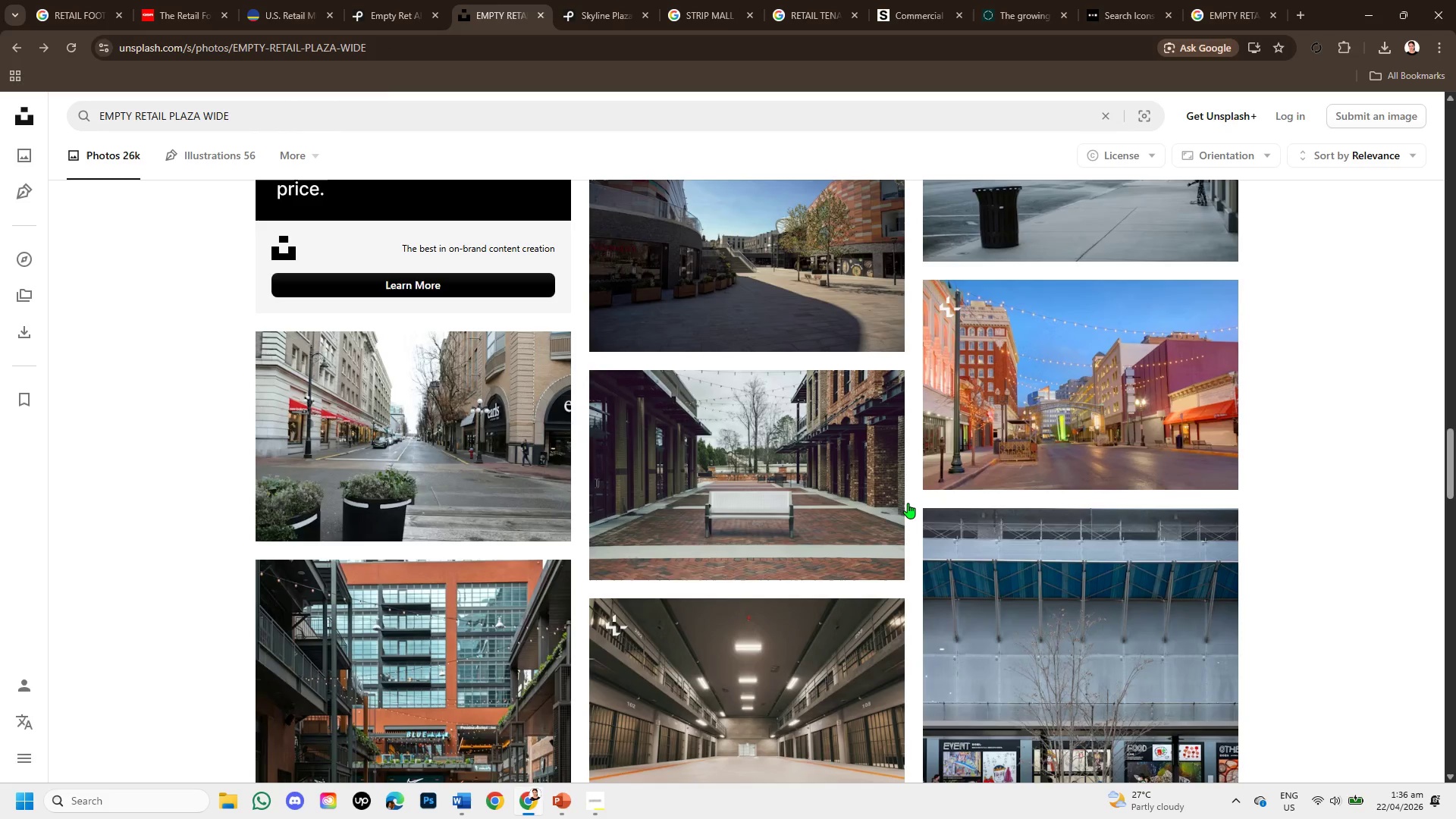 
scroll: coordinate [877, 450], scroll_direction: down, amount: 4.0
 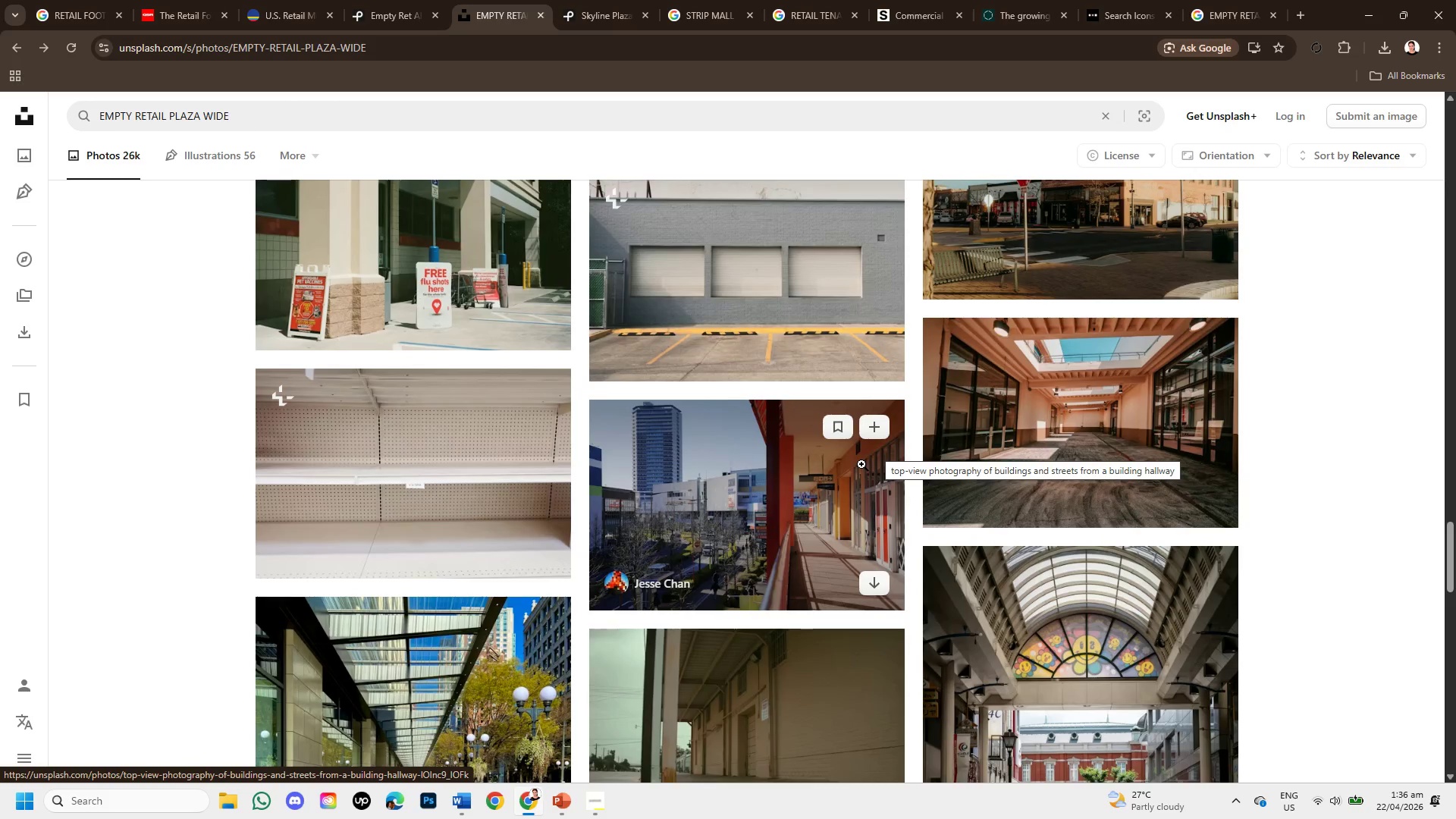 
scroll: coordinate [861, 464], scroll_direction: up, amount: 1.0
 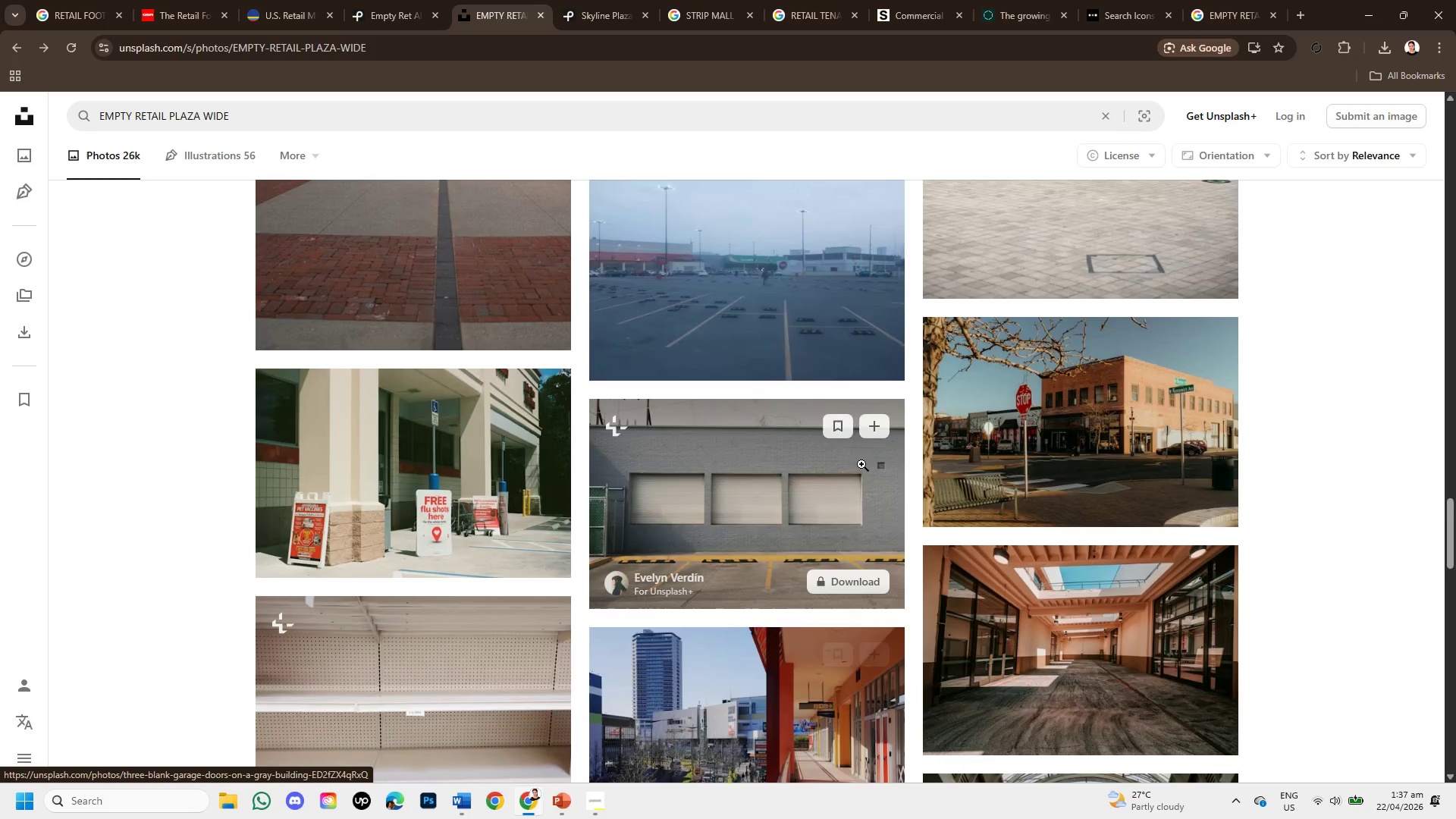 
scroll: coordinate [833, 511], scroll_direction: down, amount: 4.0
 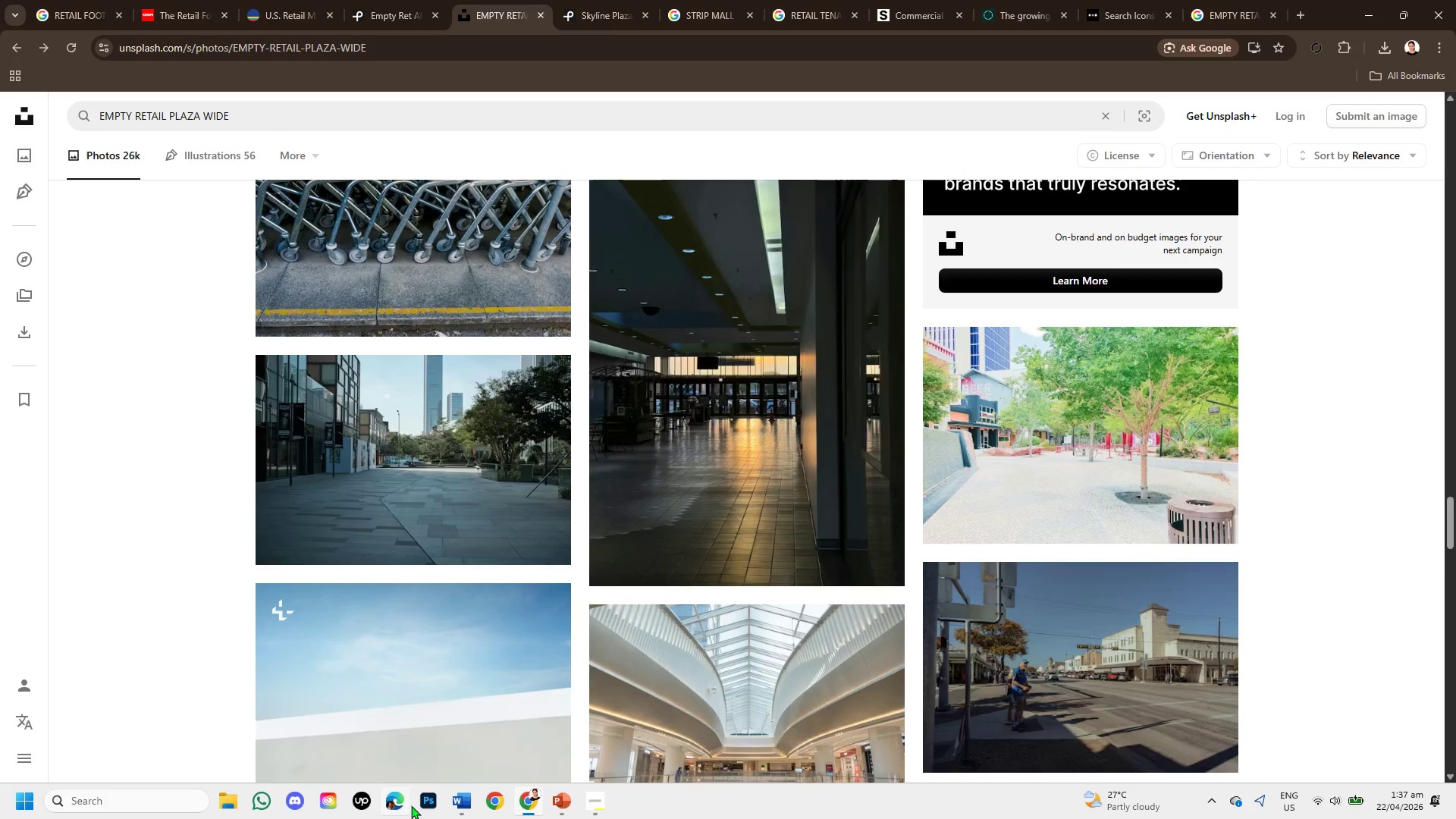 
left_click([557, 804])
 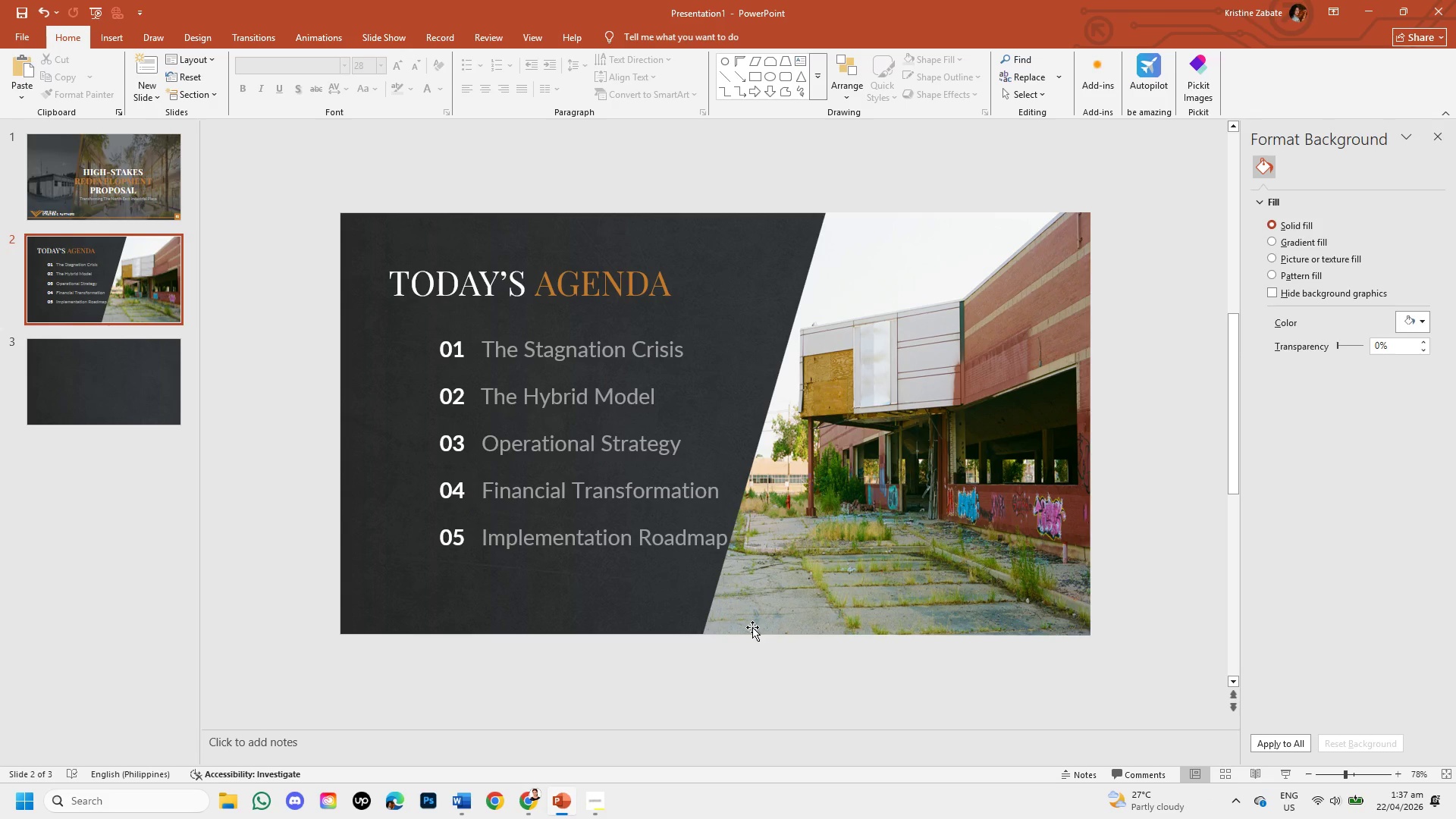 
wait(9.06)
 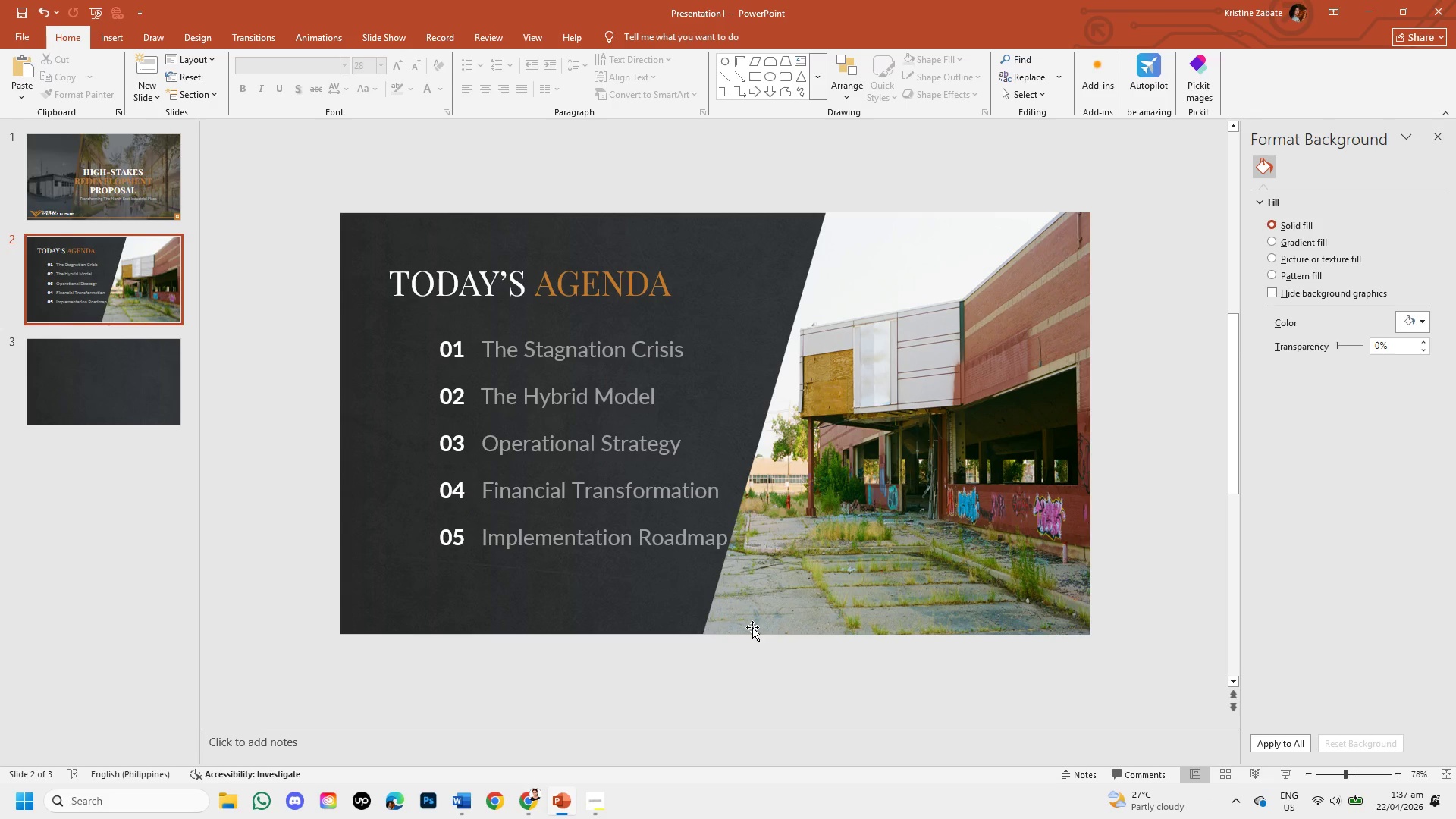 
left_click([559, 798])
 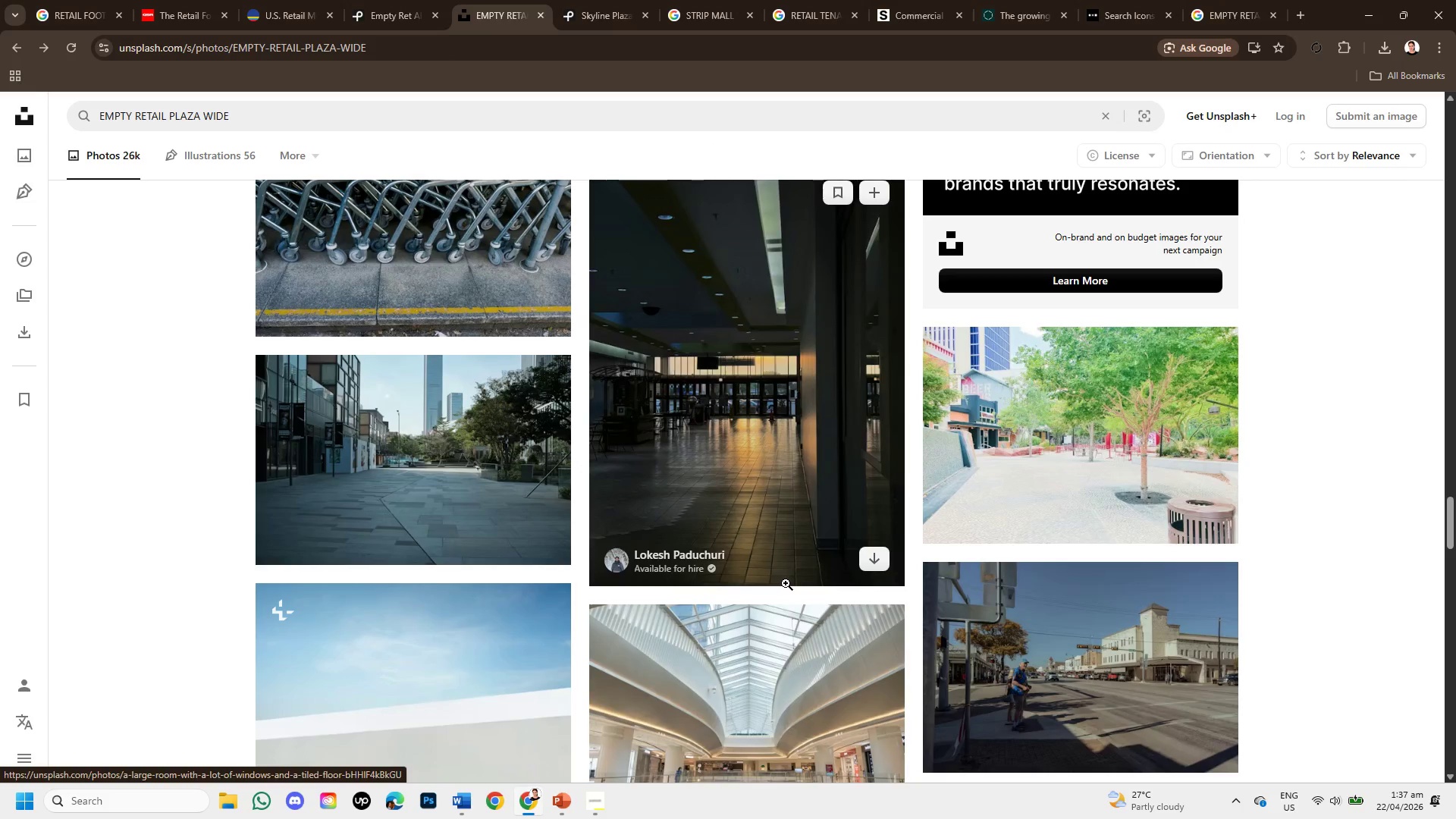 
scroll: coordinate [786, 583], scroll_direction: down, amount: 2.0
 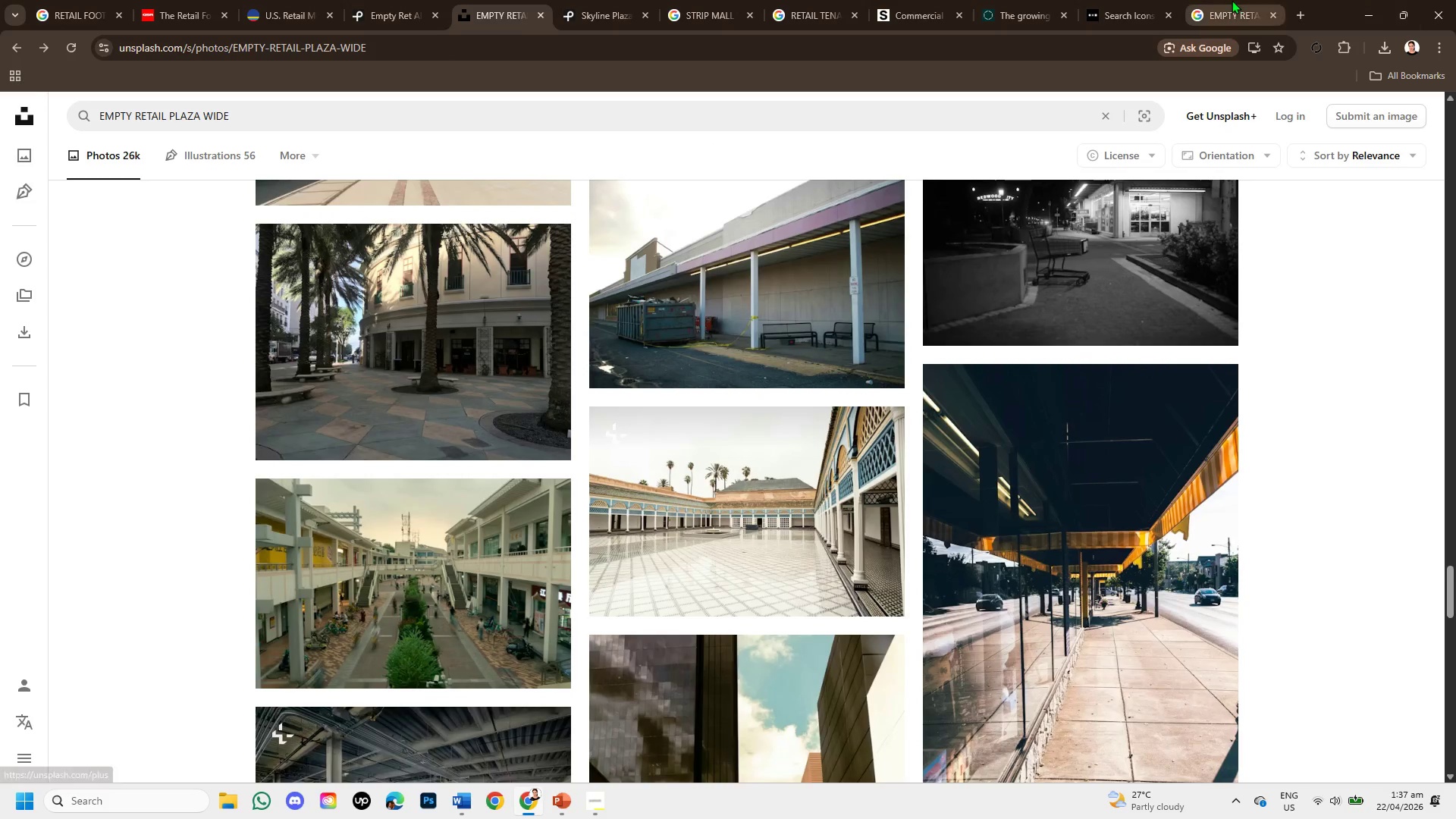 
left_click([1109, 6])
 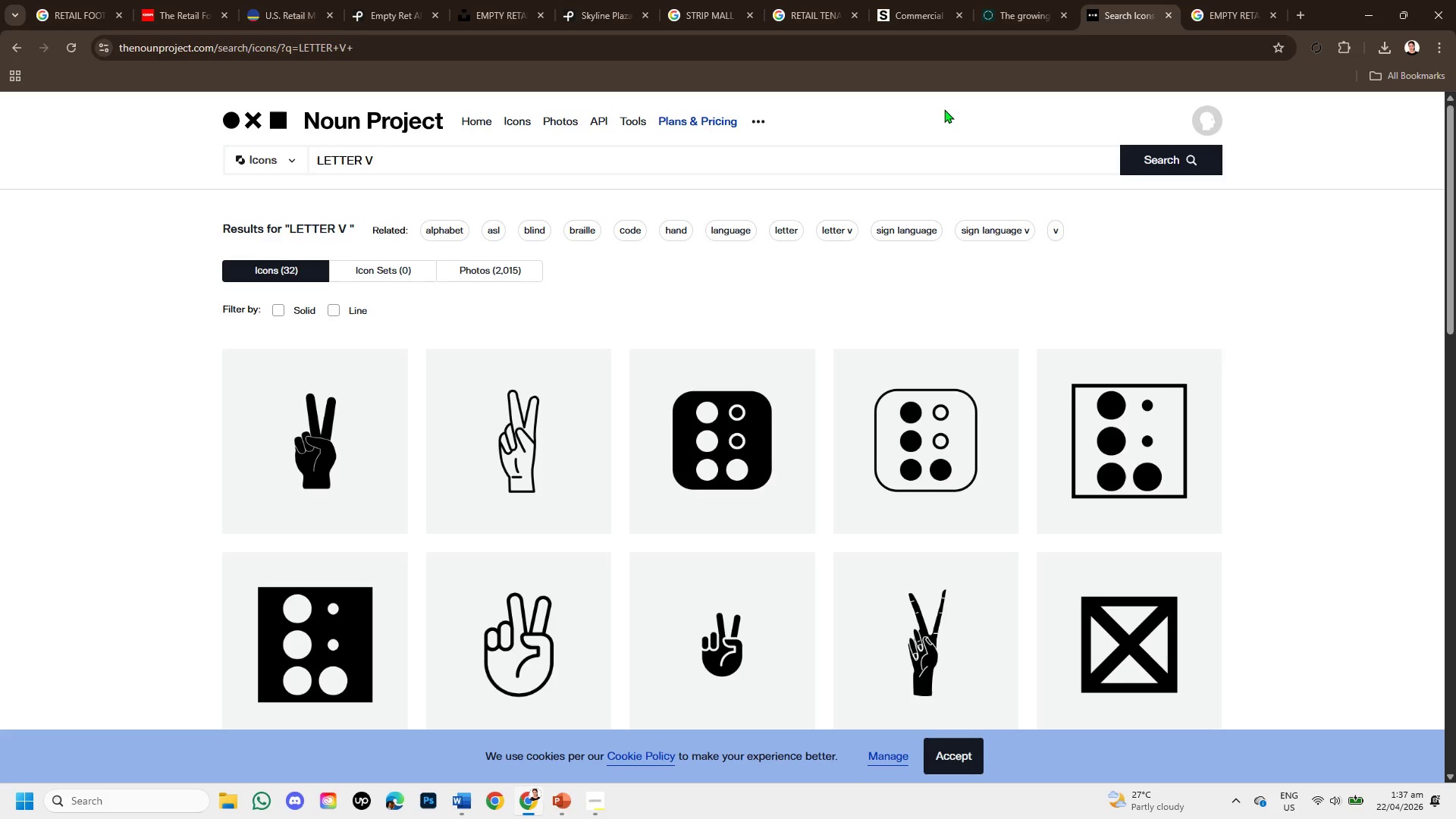 
left_click([764, 161])
 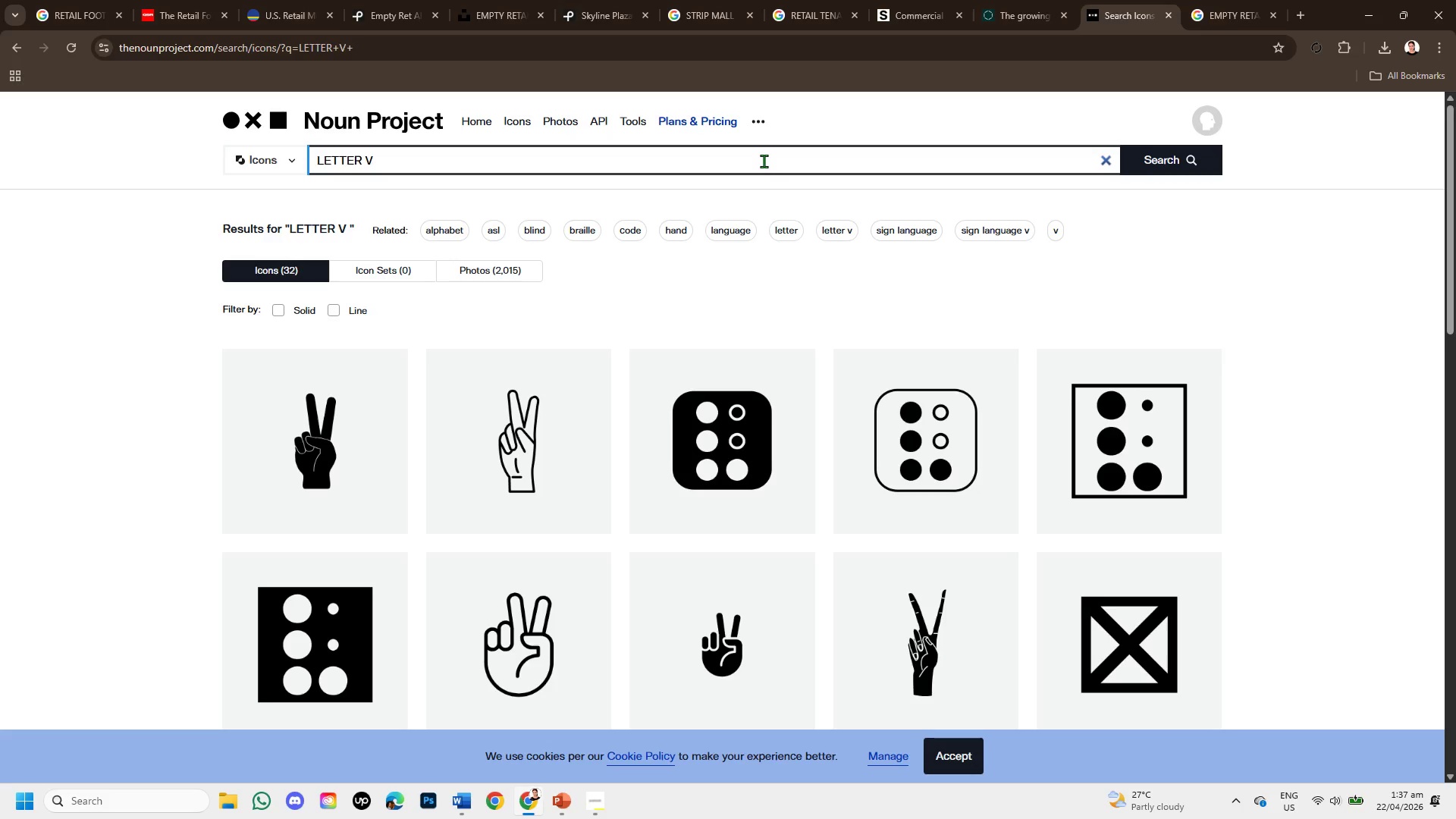 
hold_key(key=Backspace, duration=1.0)
 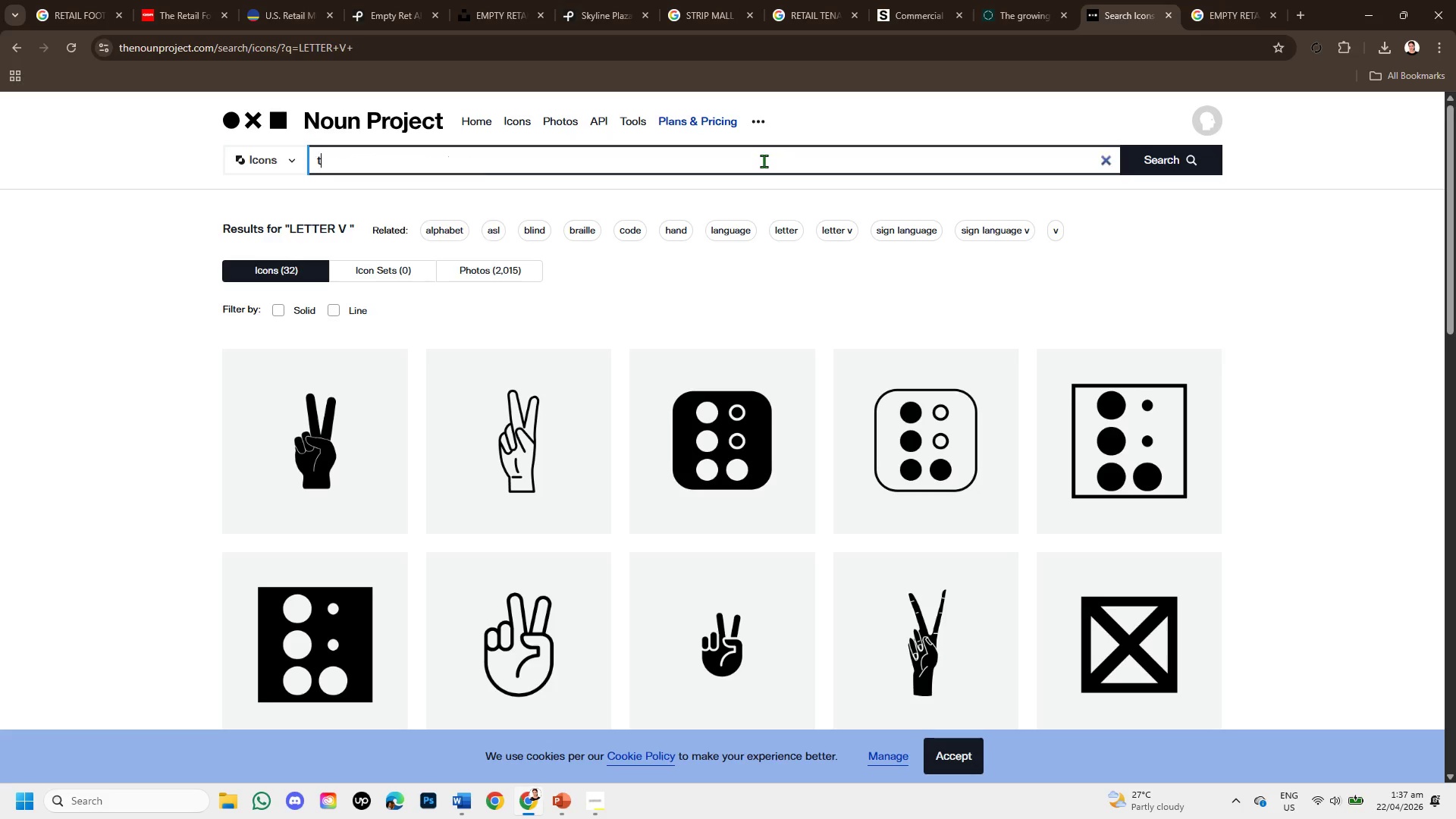 
type(target )
 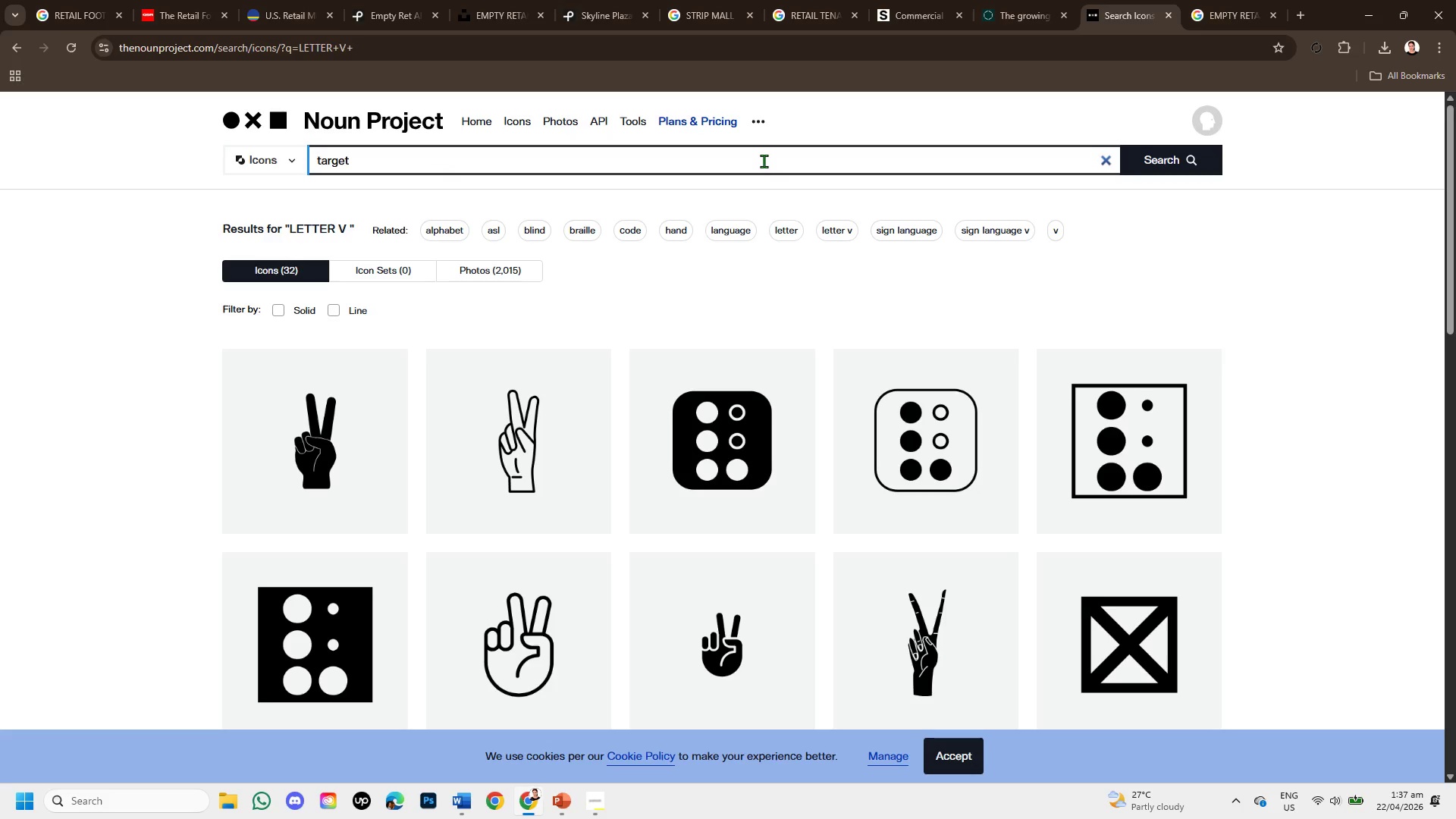 
key(Enter)
 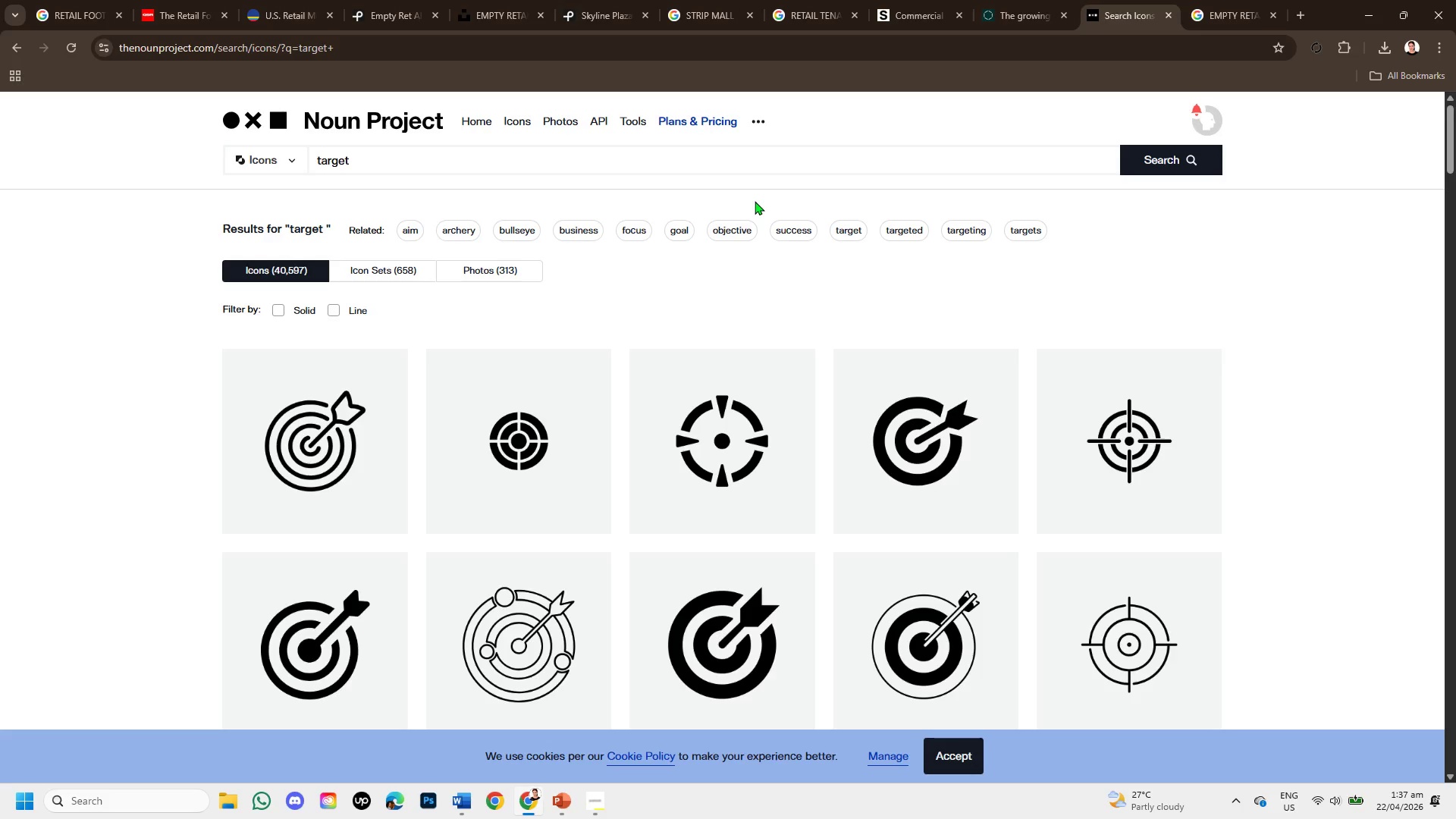 
wait(7.56)
 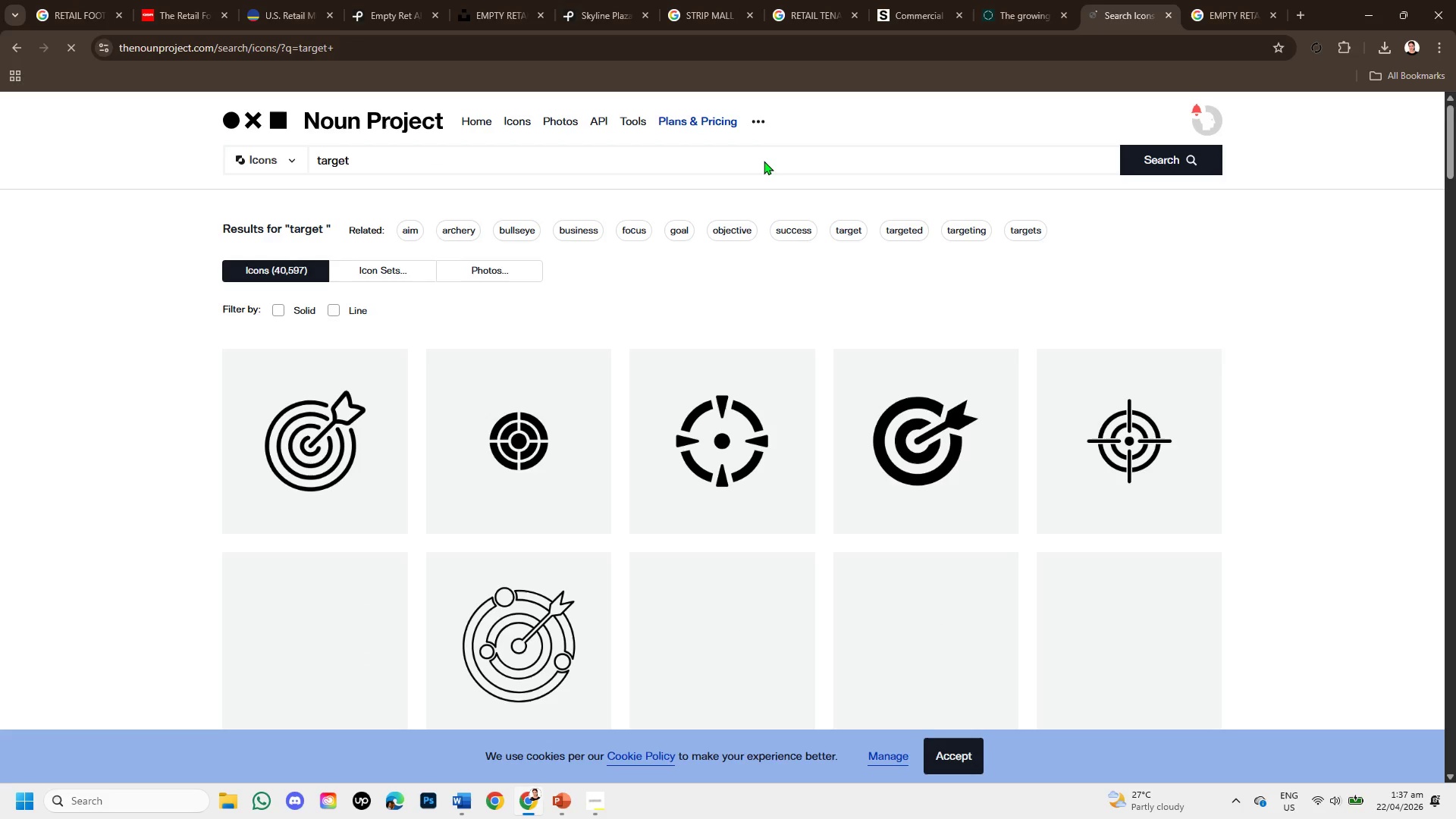 
scroll: coordinate [974, 433], scroll_direction: down, amount: 1.0
 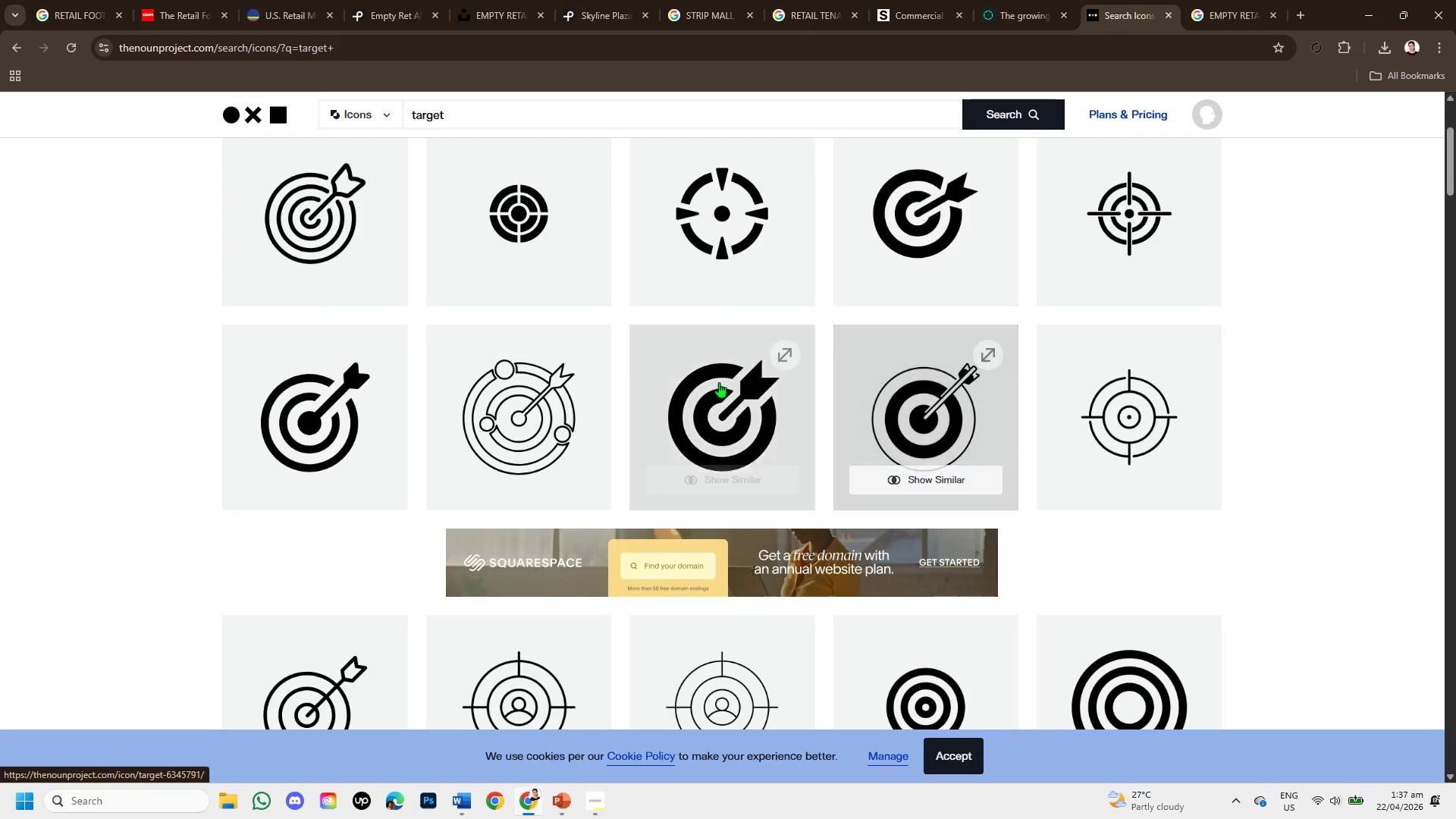 
scroll: coordinate [719, 376], scroll_direction: up, amount: 1.0
 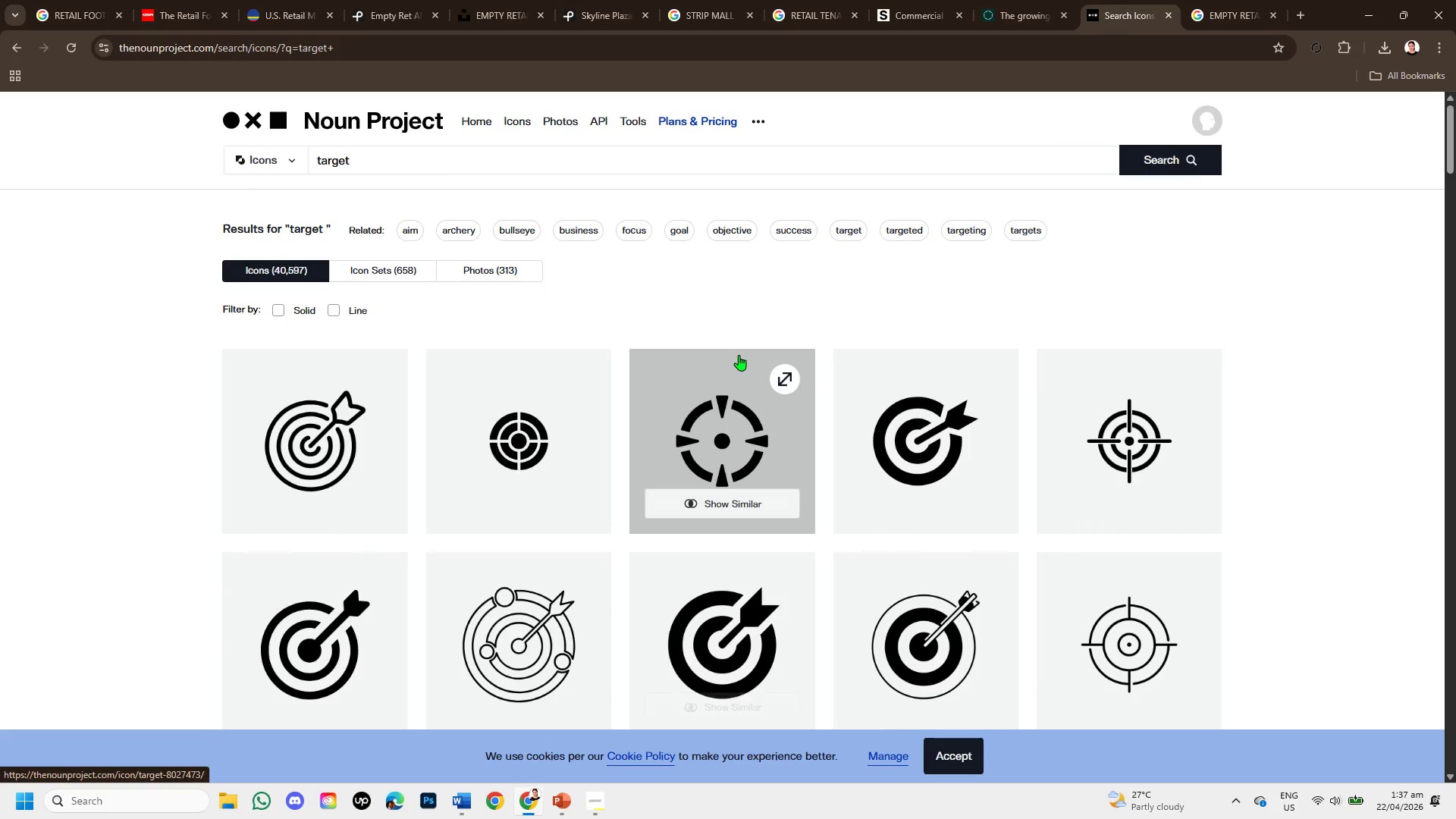 
scroll: coordinate [742, 354], scroll_direction: down, amount: 3.0
 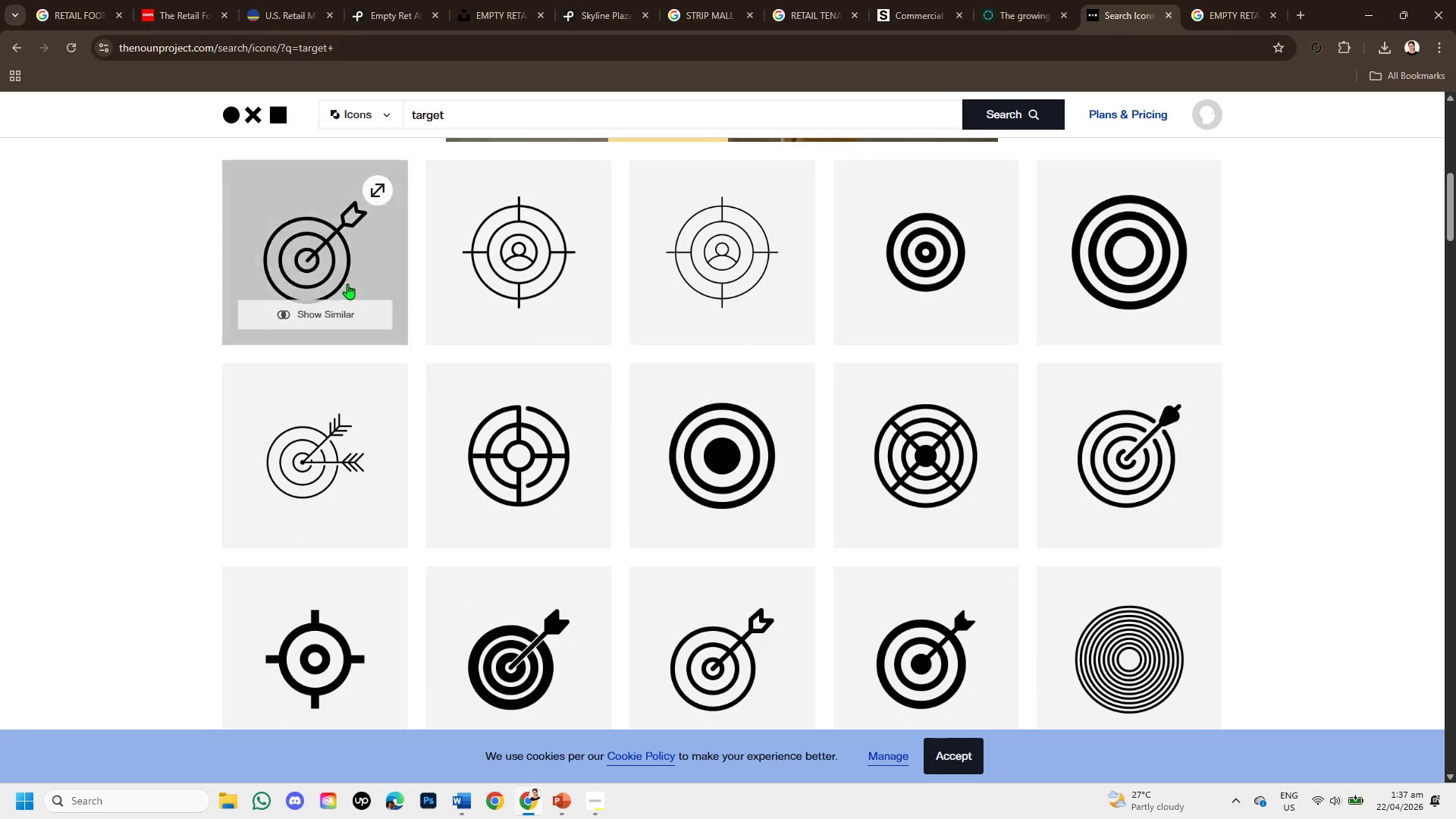 
left_click([347, 268])
 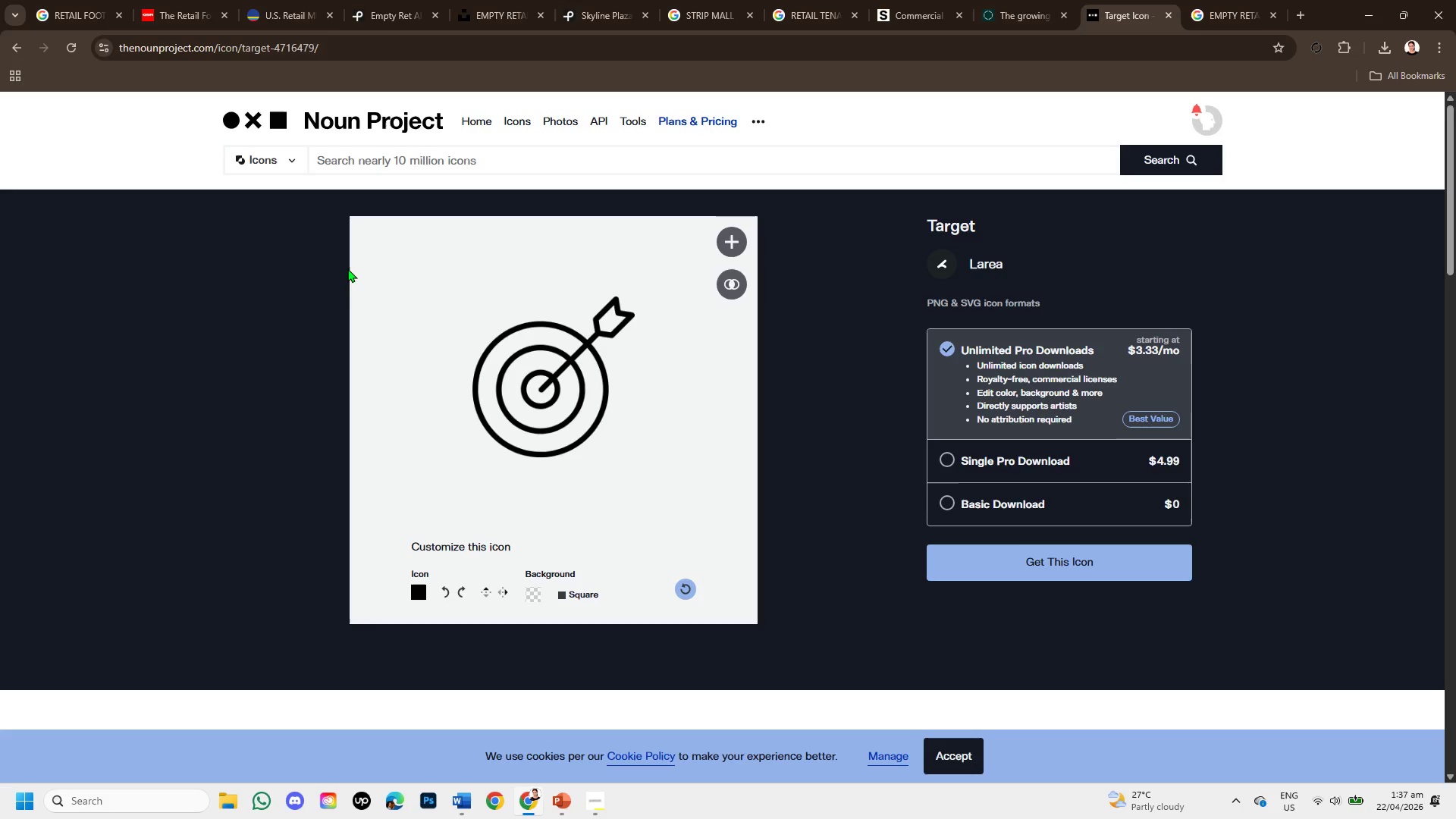 
wait(16.36)
 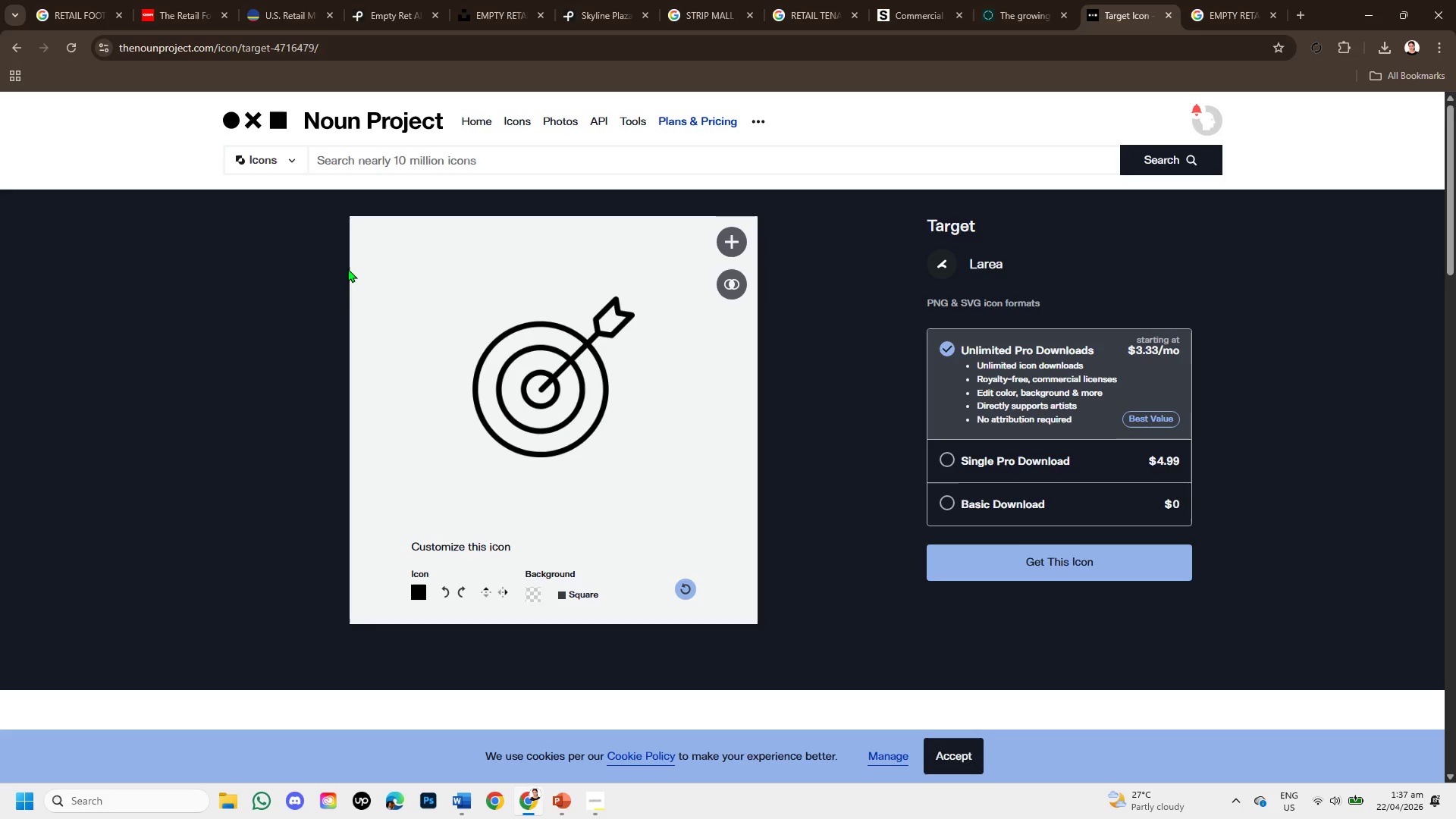 
scroll: coordinate [838, 427], scroll_direction: down, amount: 4.0
 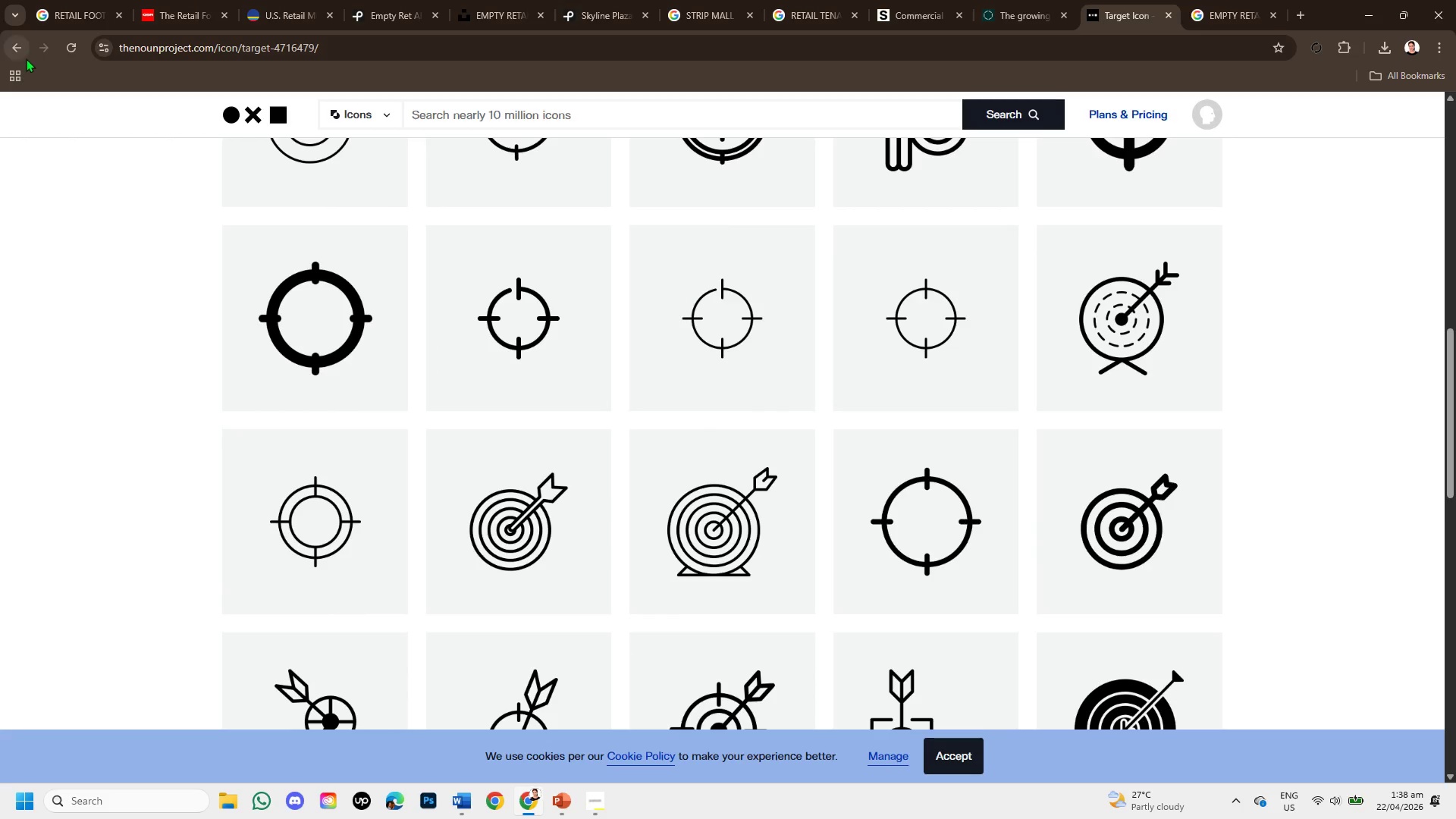 
left_click([23, 53])
 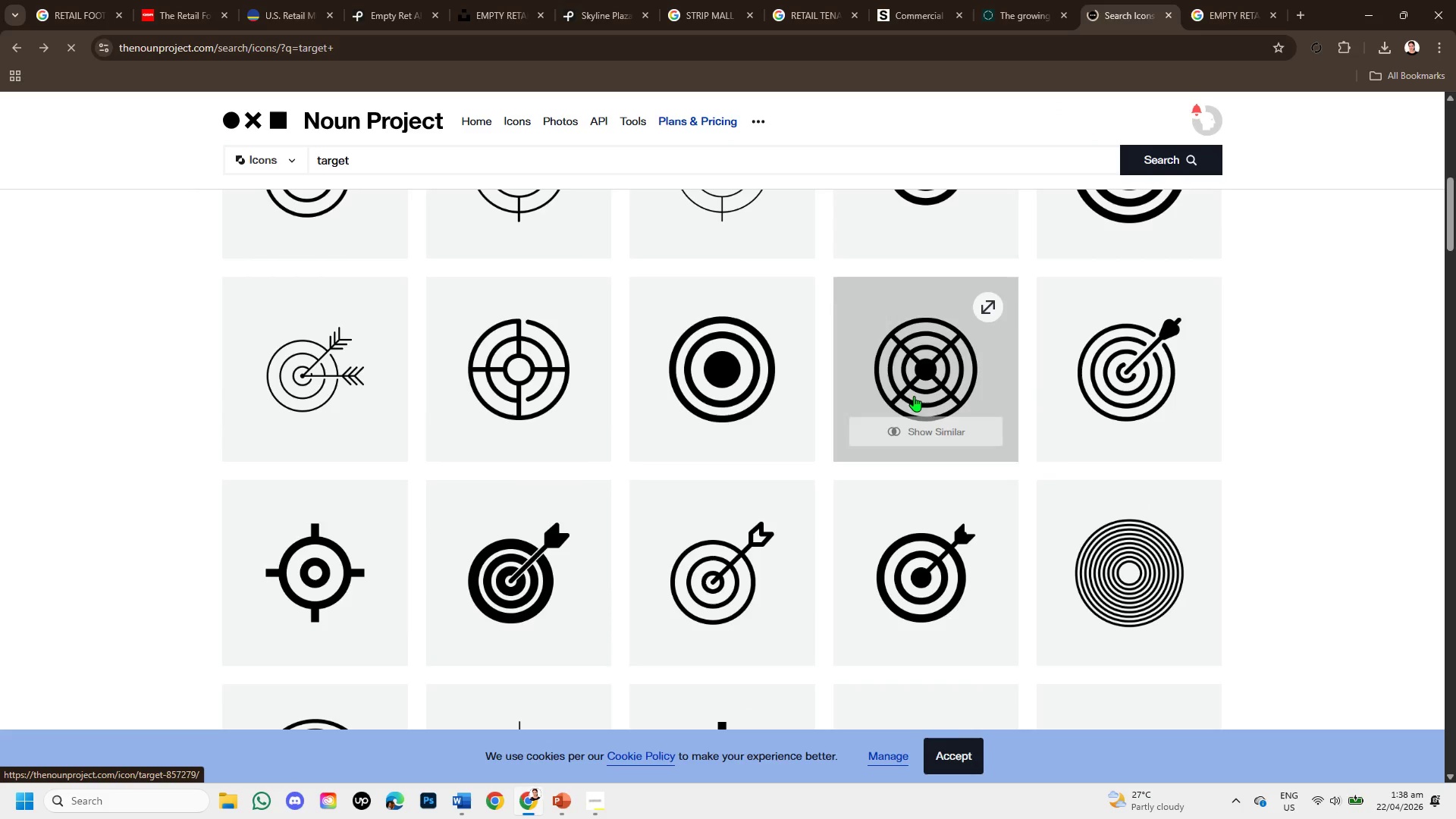 
scroll: coordinate [896, 438], scroll_direction: up, amount: 4.0
 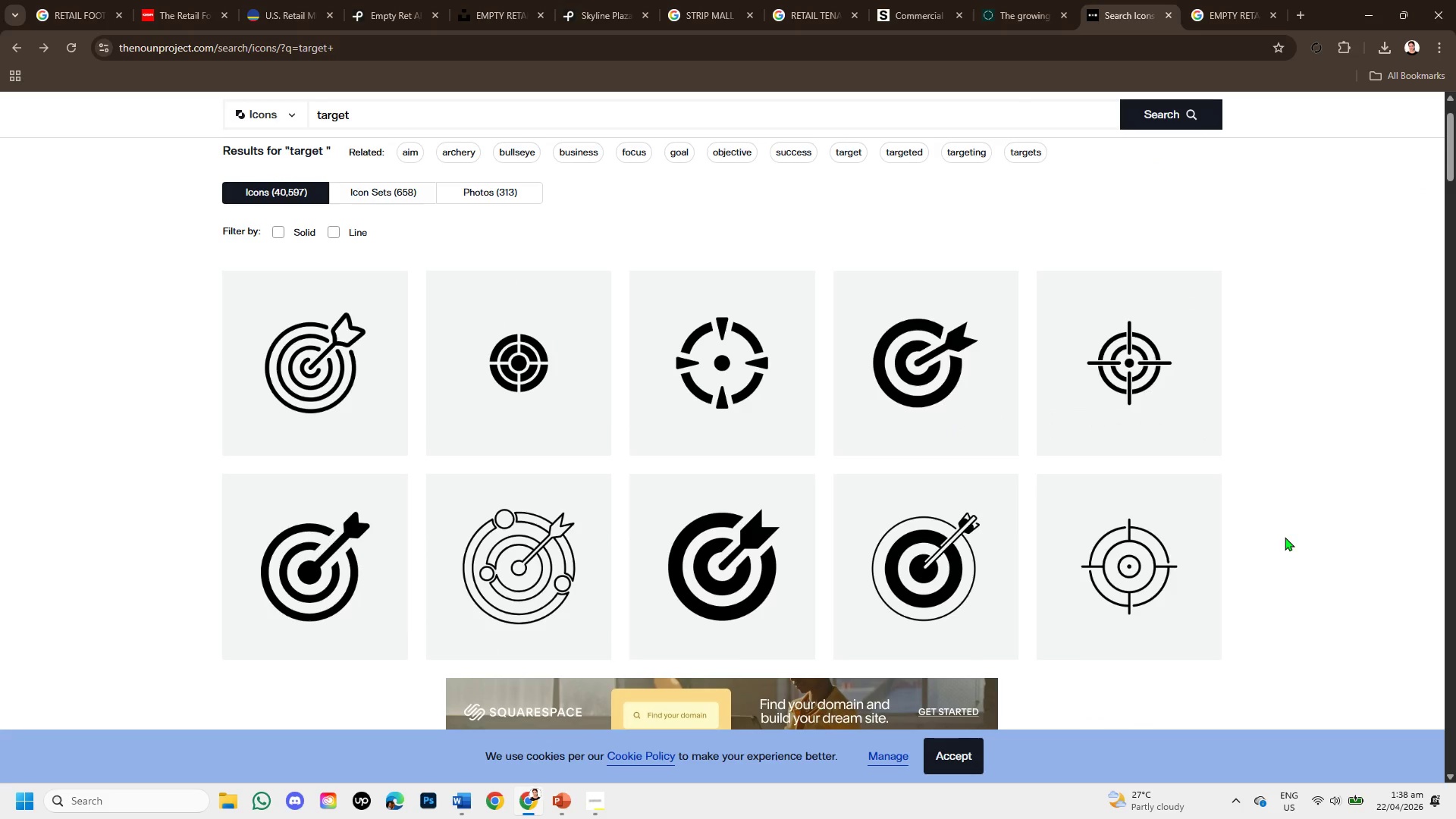 
scroll: coordinate [1285, 537], scroll_direction: down, amount: 5.0
 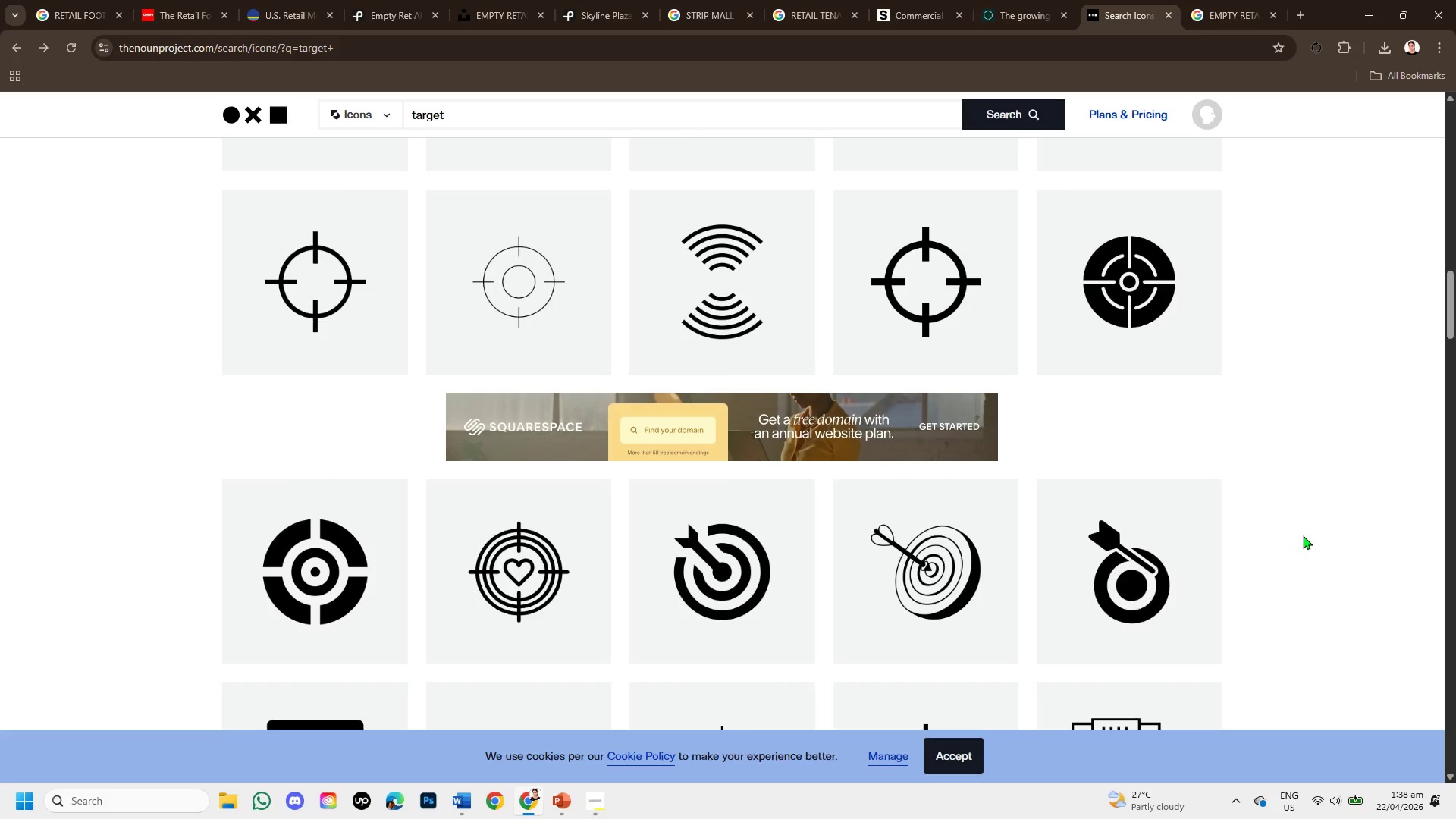 
scroll: coordinate [1074, 417], scroll_direction: up, amount: 11.0
 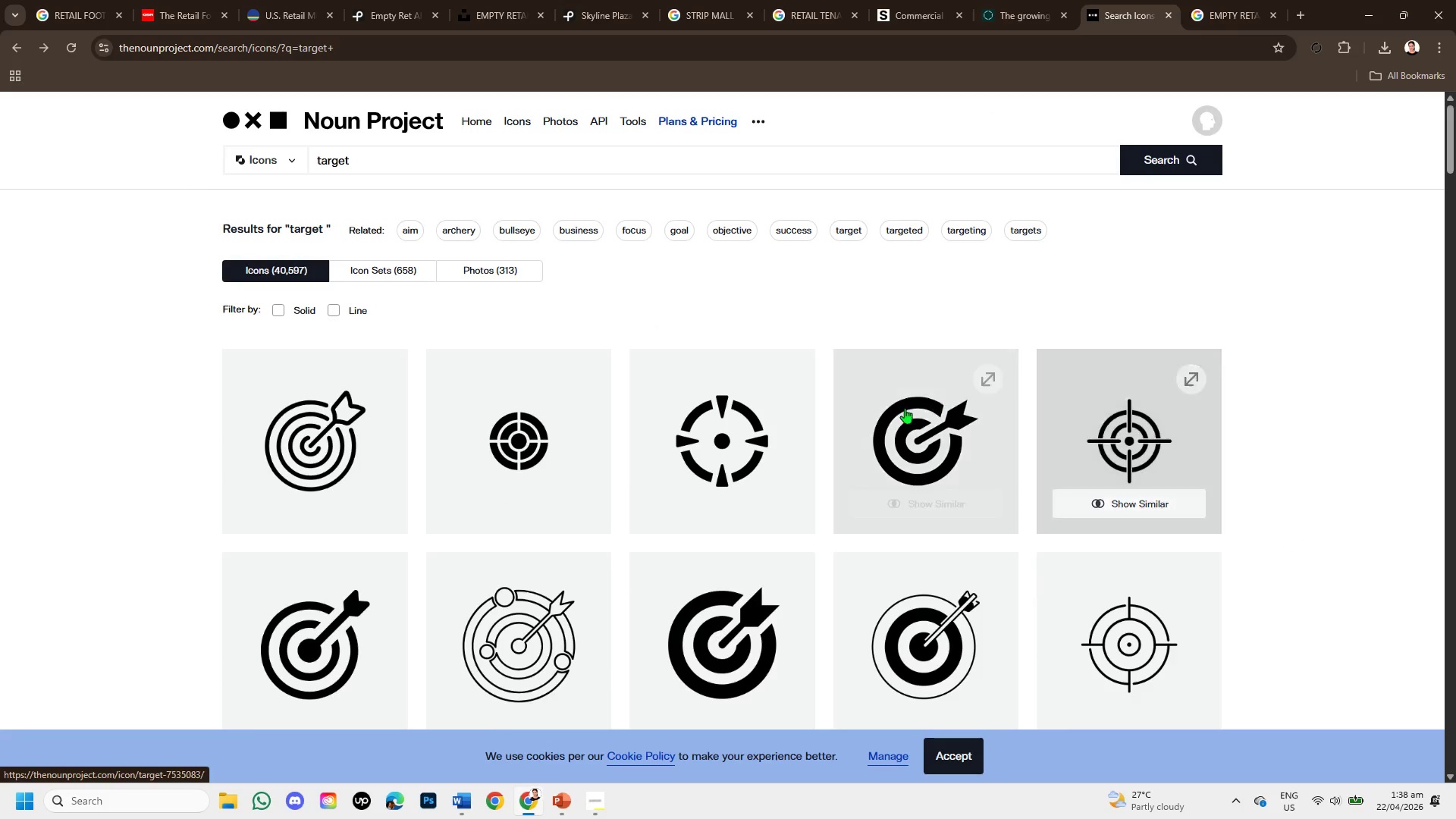 
scroll: coordinate [659, 433], scroll_direction: down, amount: 7.0
 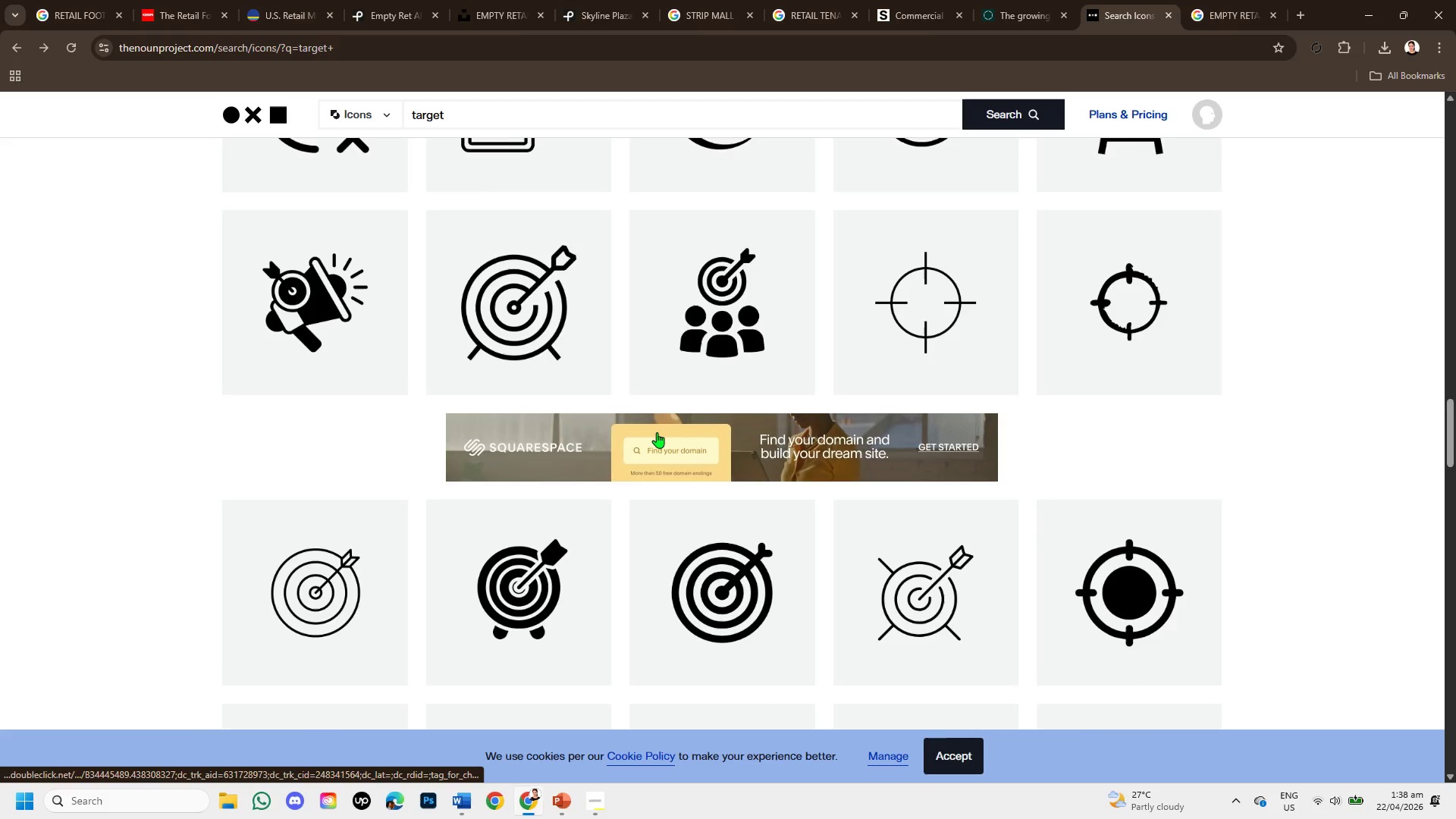 
scroll: coordinate [657, 432], scroll_direction: down, amount: 2.0
 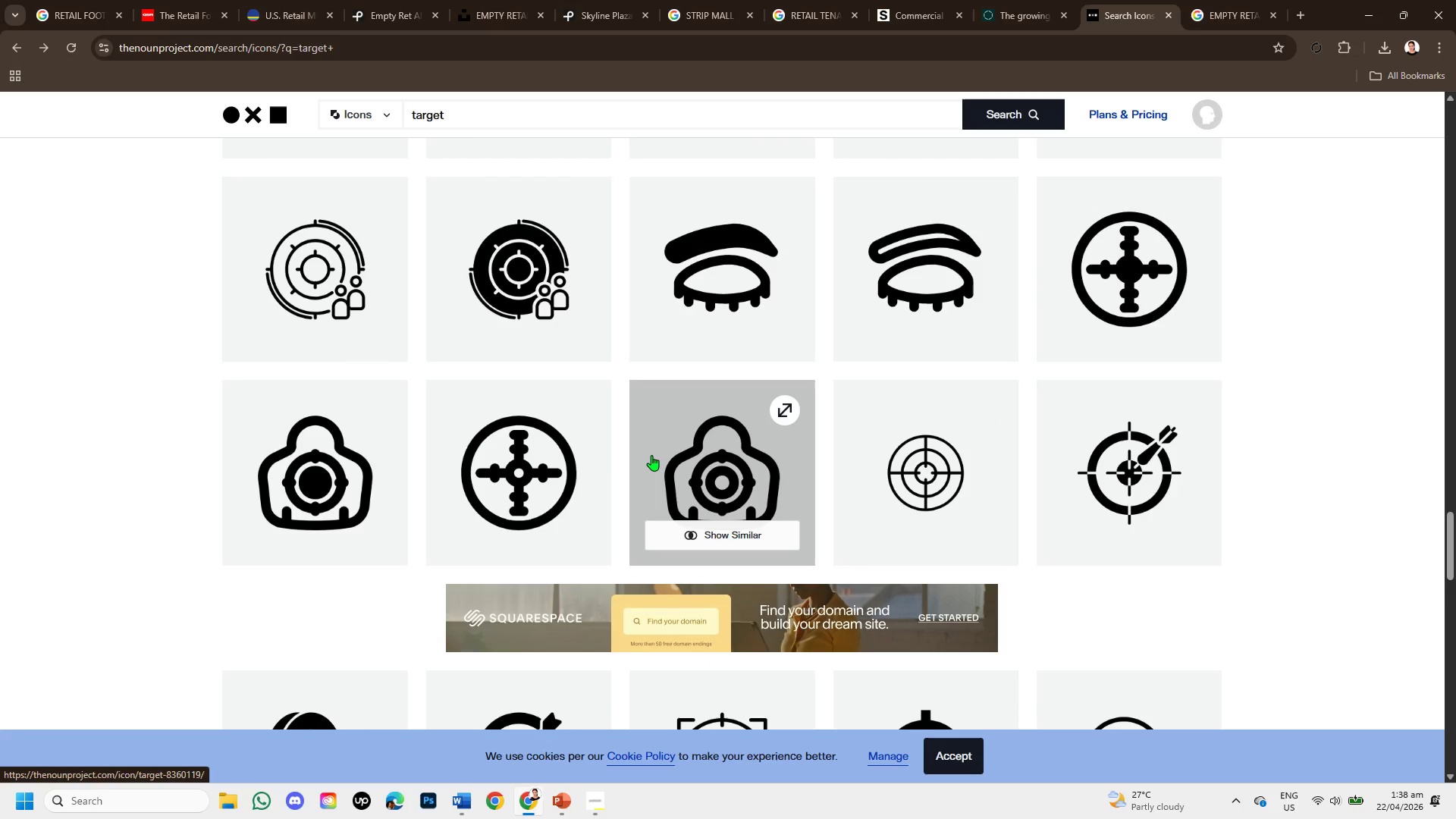 
scroll: coordinate [441, 351], scroll_direction: up, amount: 9.0
 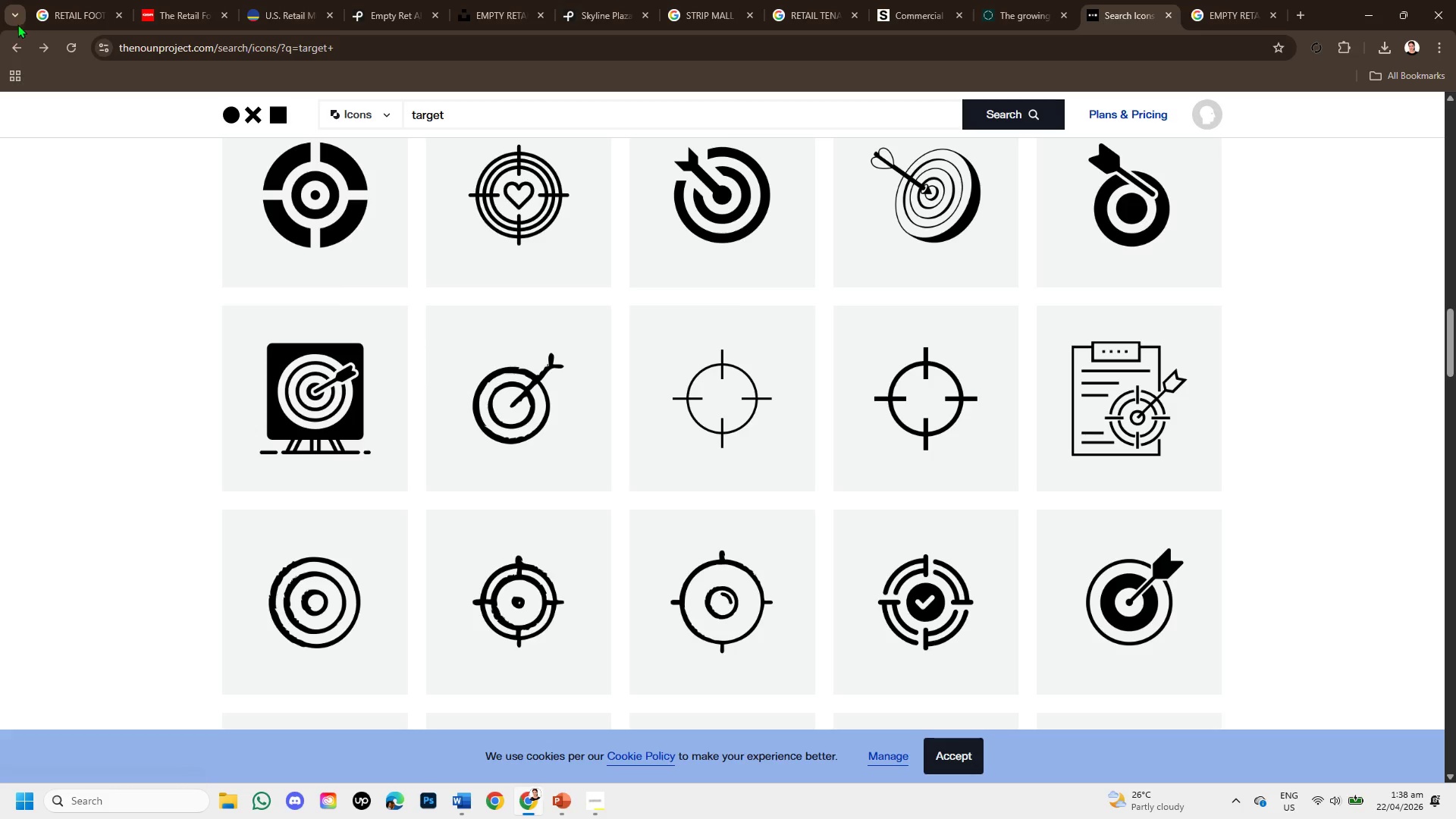 
left_click([45, 46])
 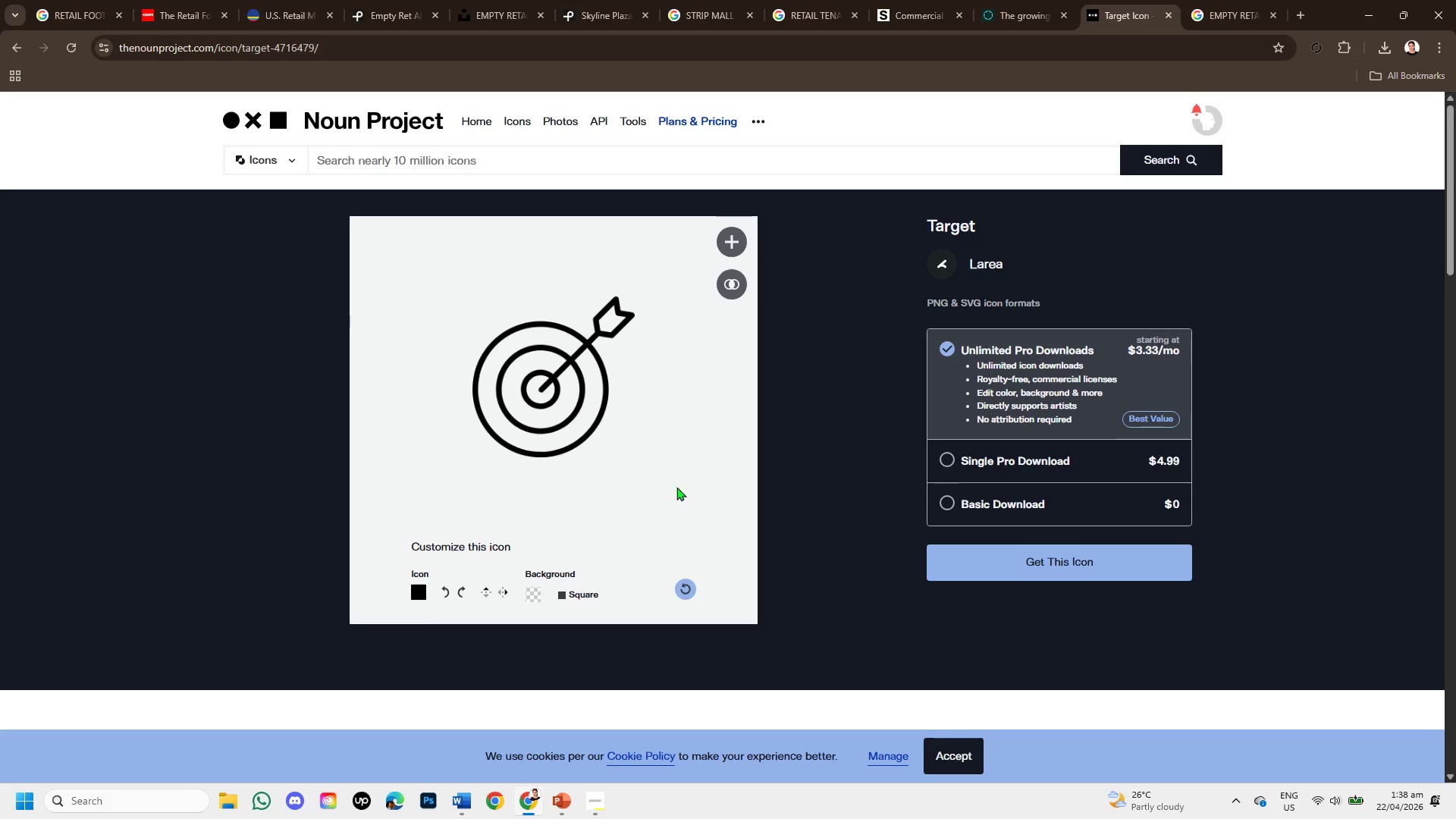 
left_click([952, 502])
 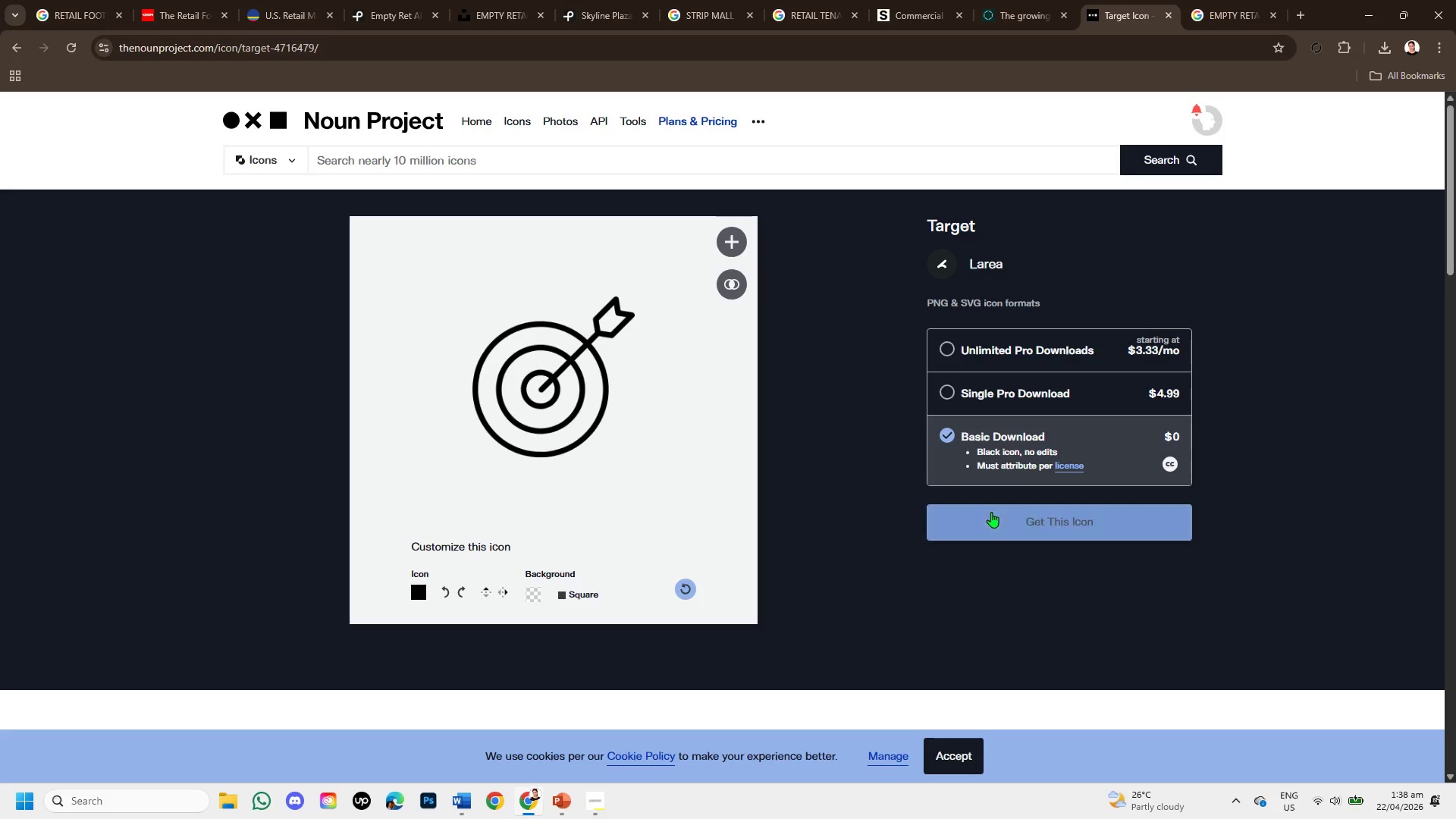 
left_click([991, 512])
 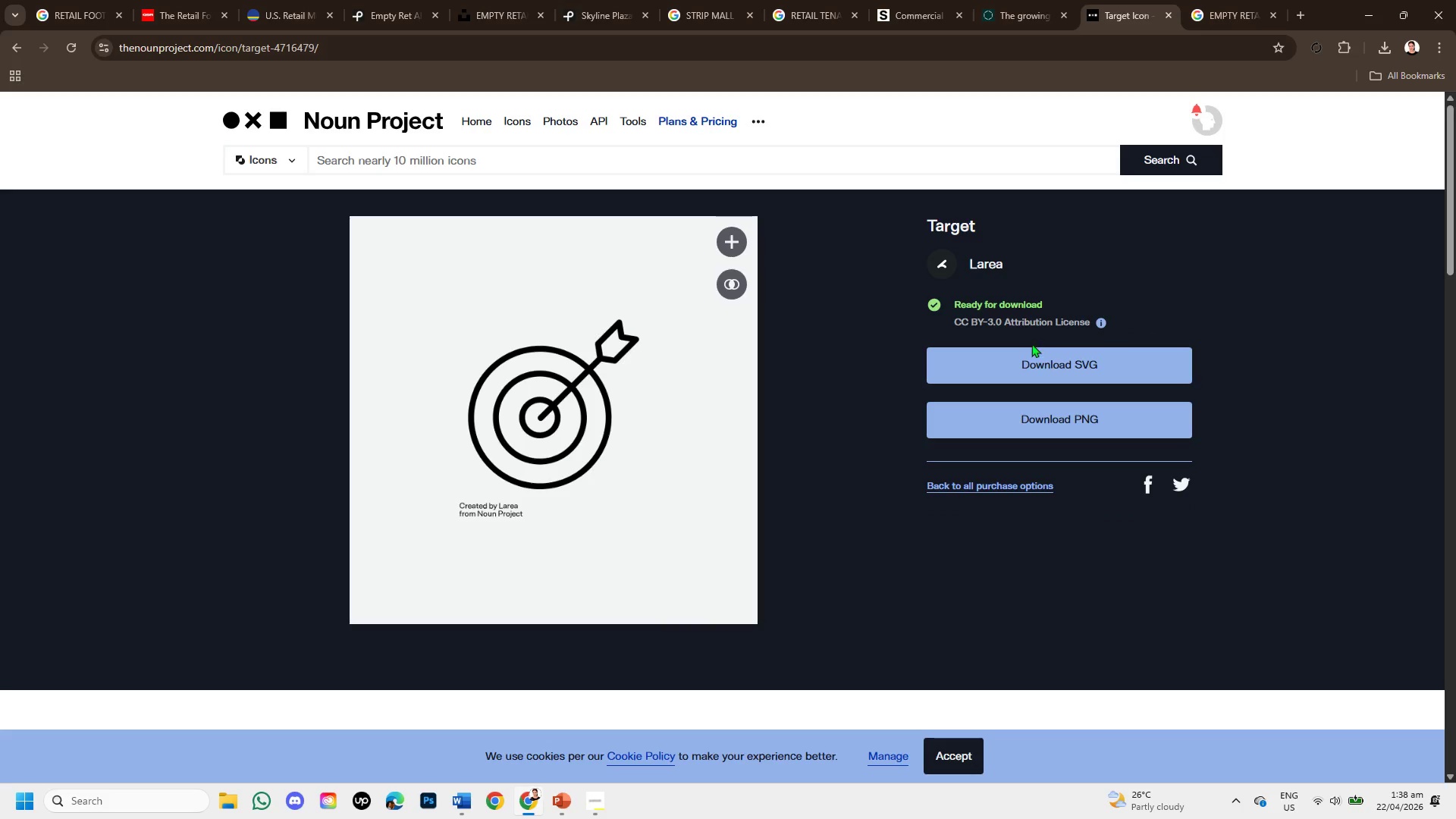 
left_click([1032, 357])
 